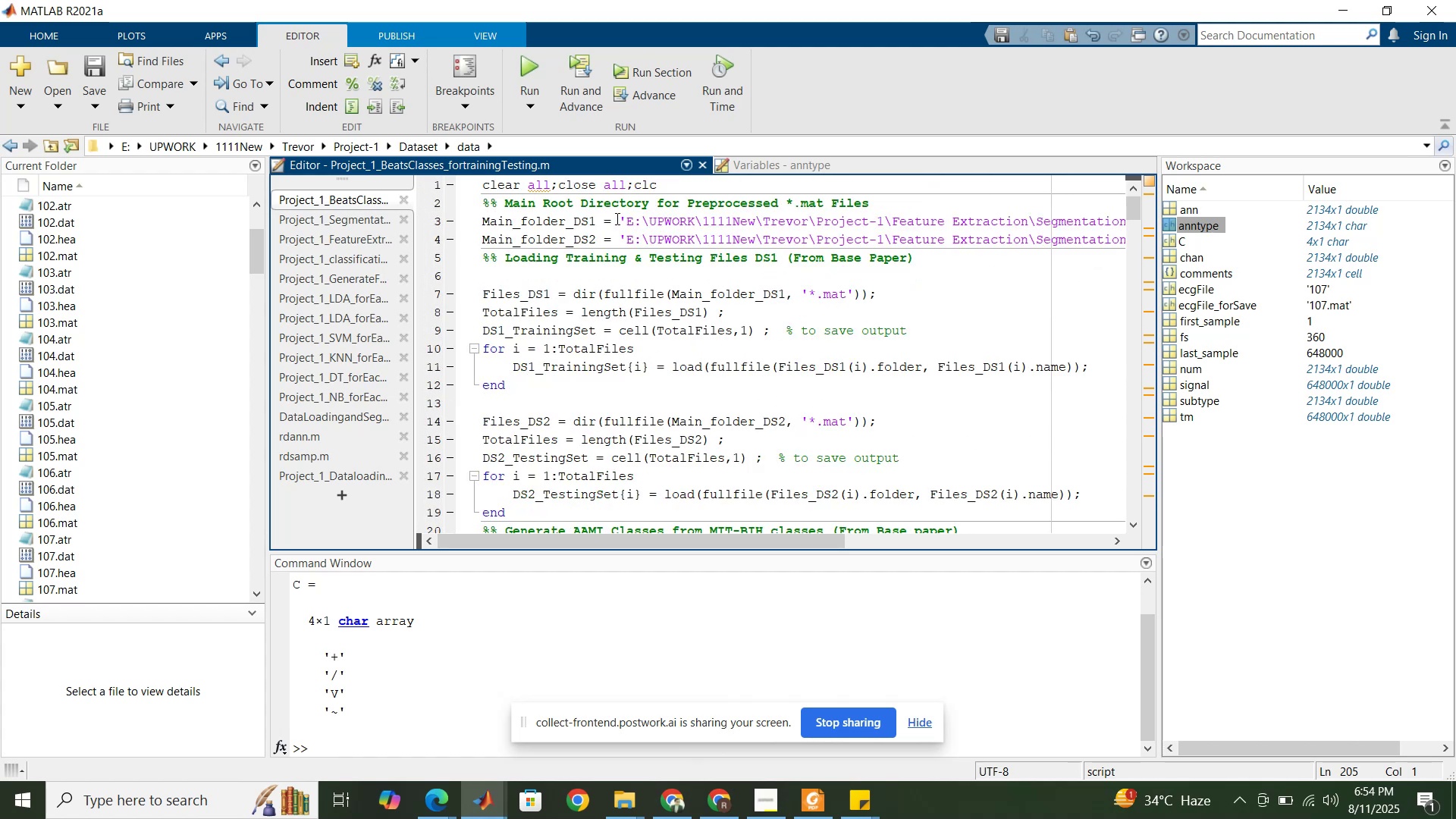 
left_click([611, 218])
 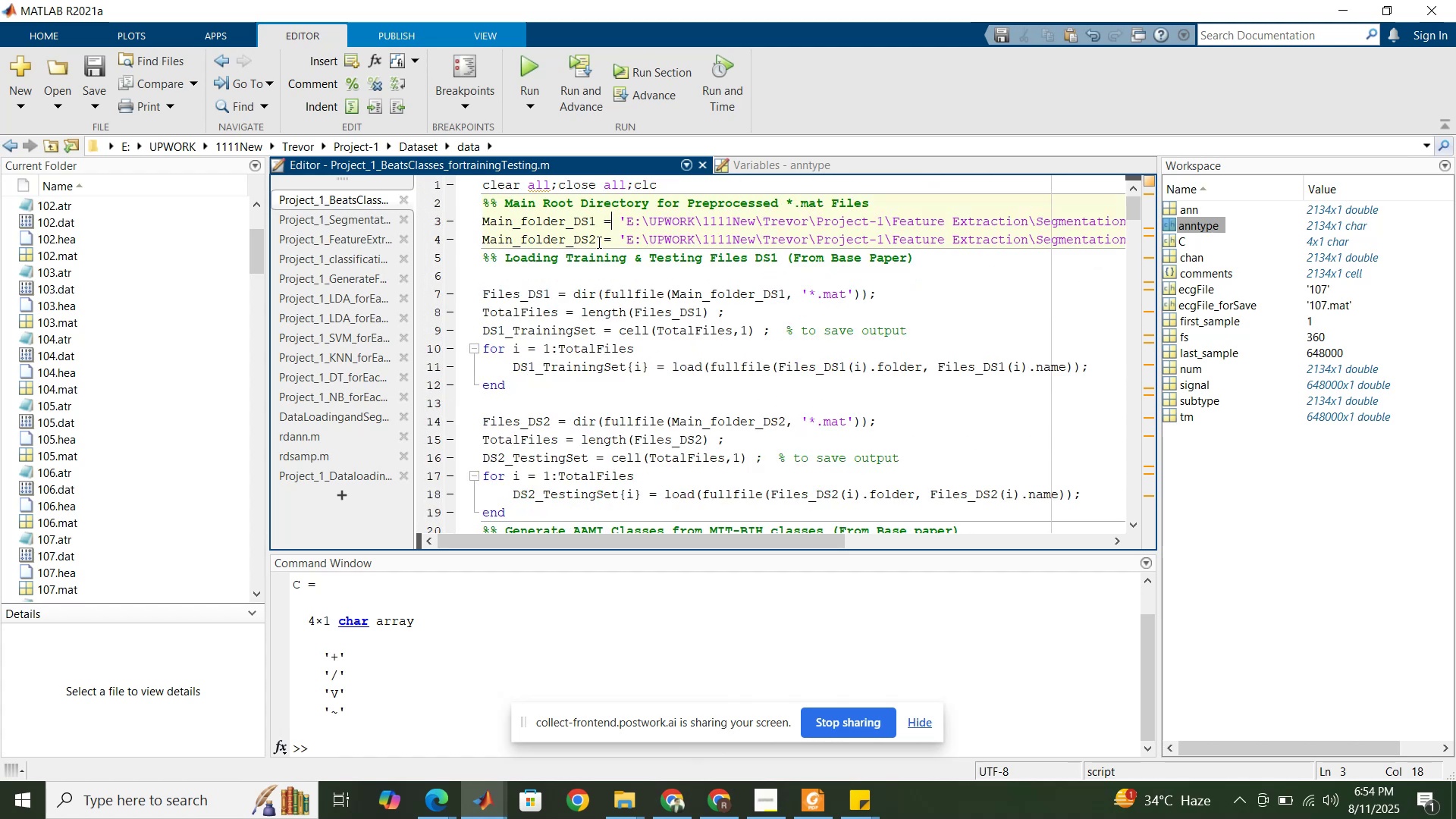 
left_click([598, 242])
 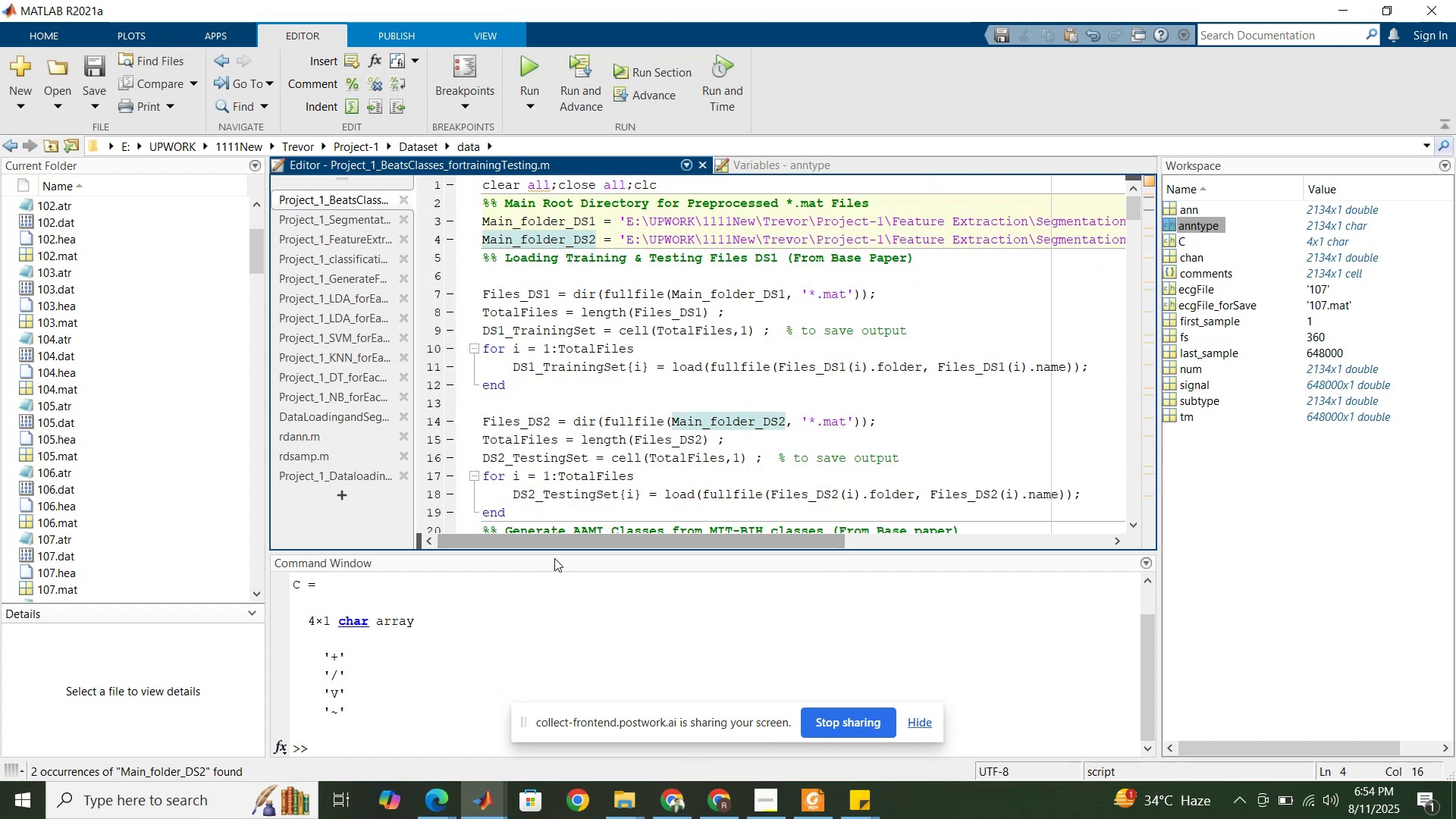 
left_click_drag(start_coordinate=[554, 547], to_coordinate=[528, 512])
 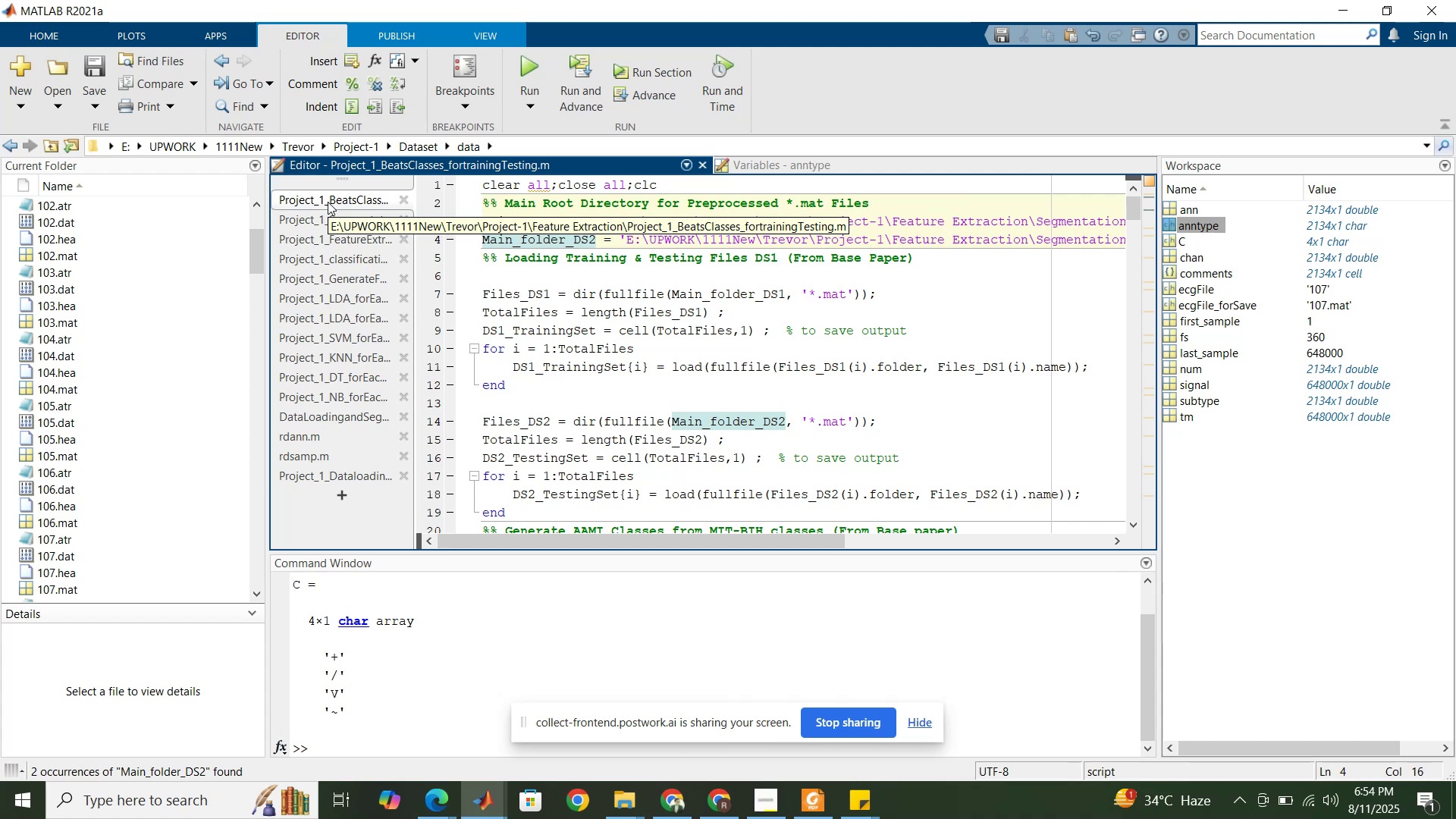 
wait(16.82)
 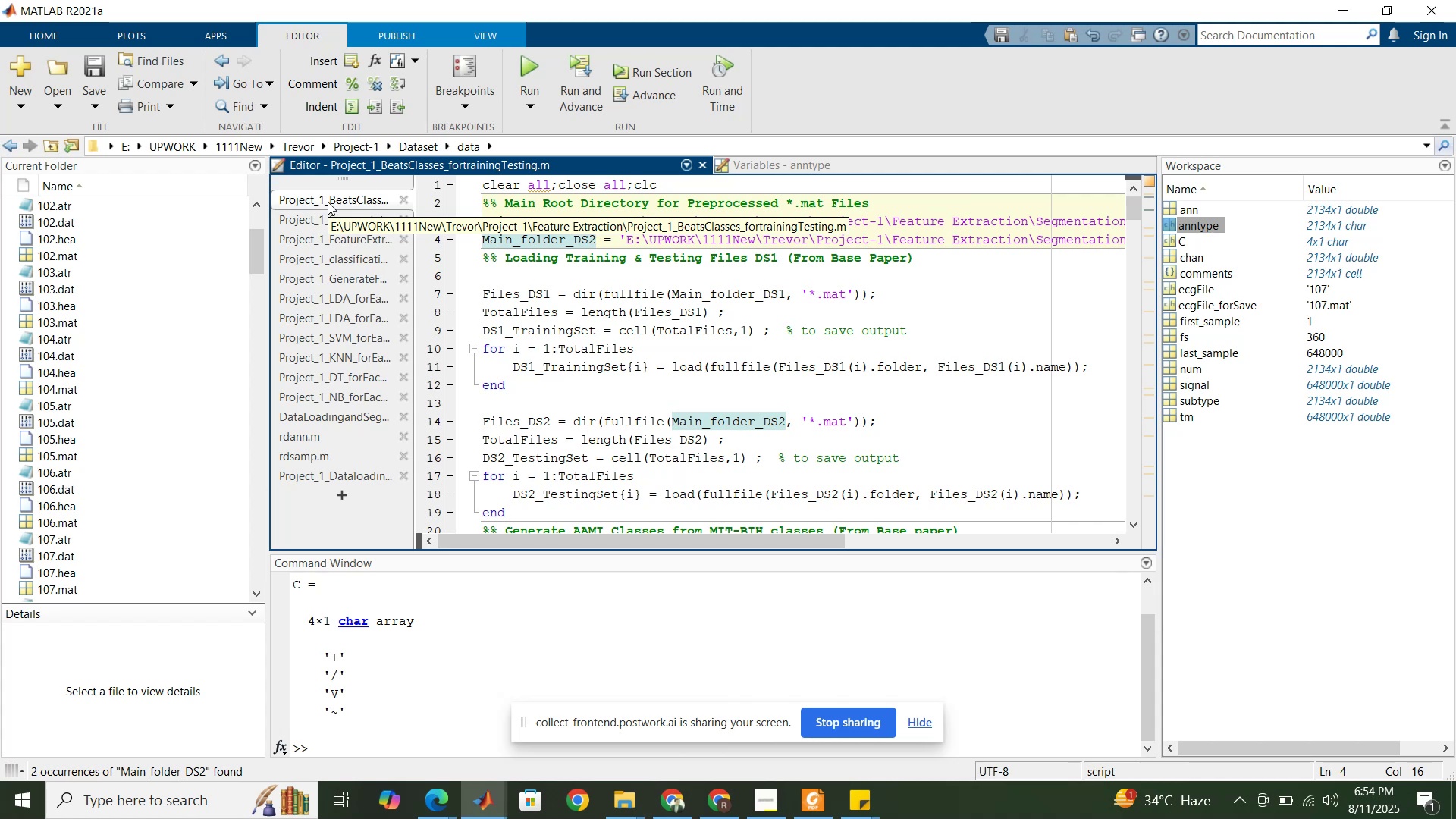 
mouse_move([345, 476])
 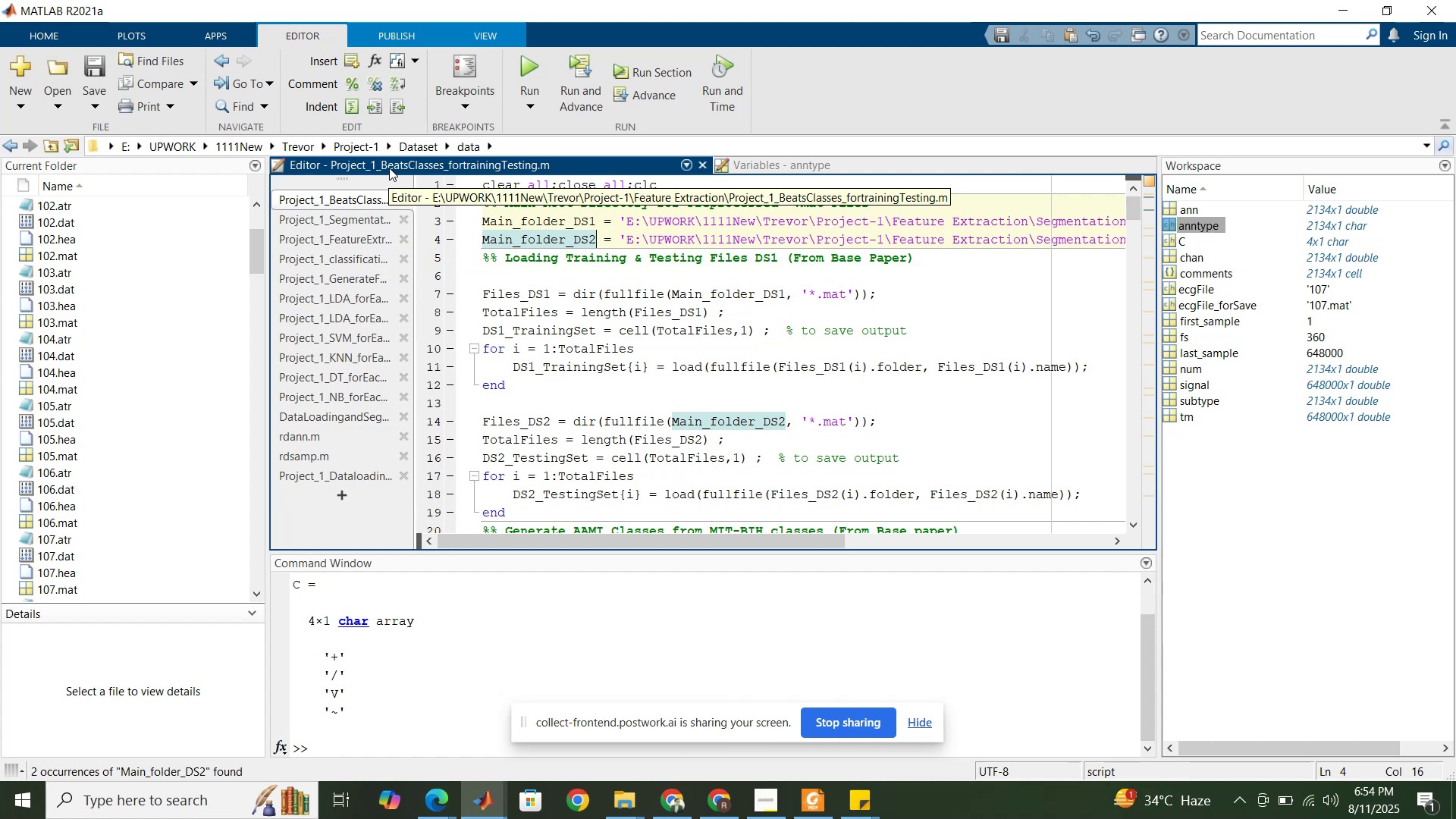 
left_click([413, 146])
 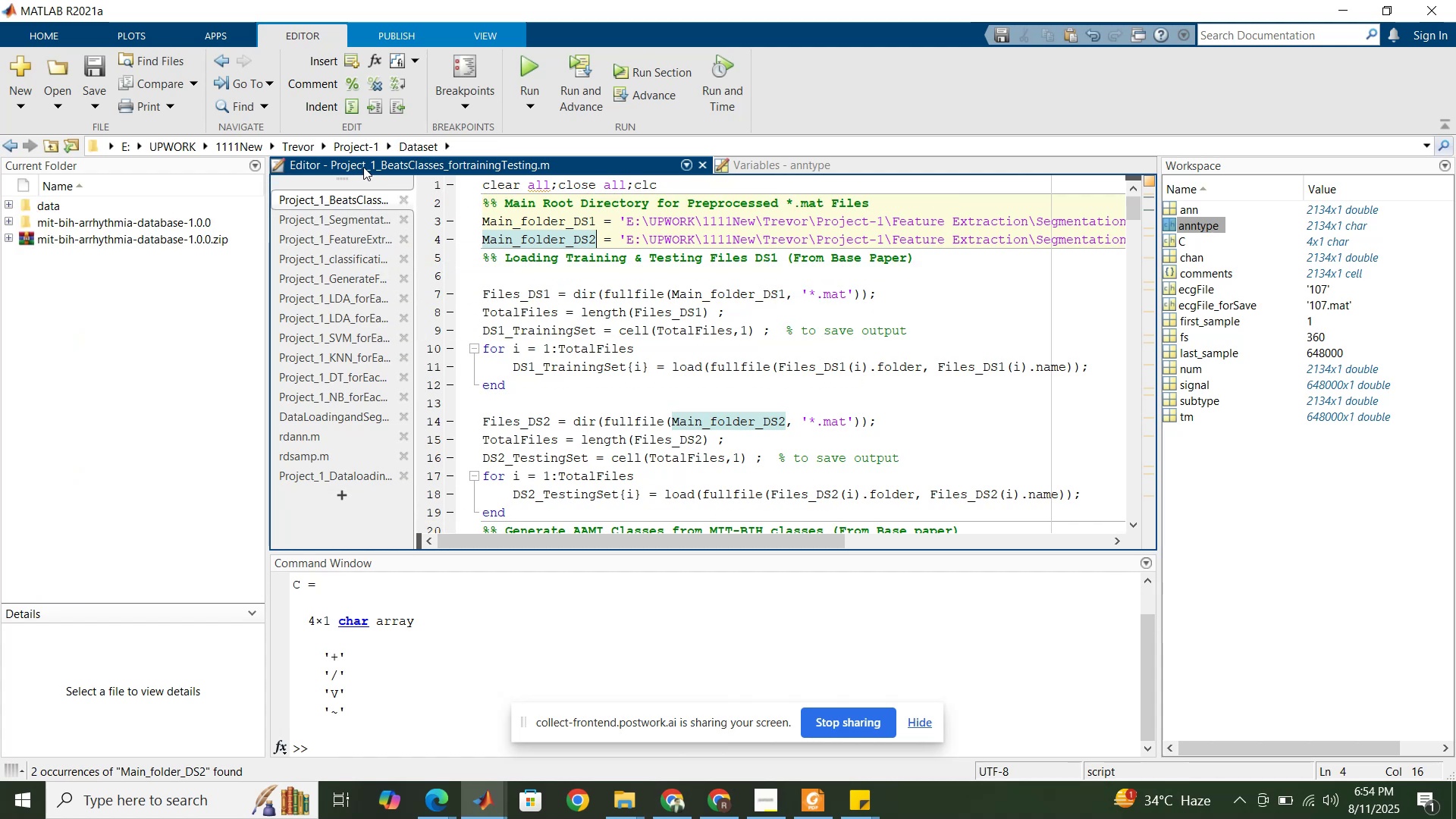 
left_click([357, 148])
 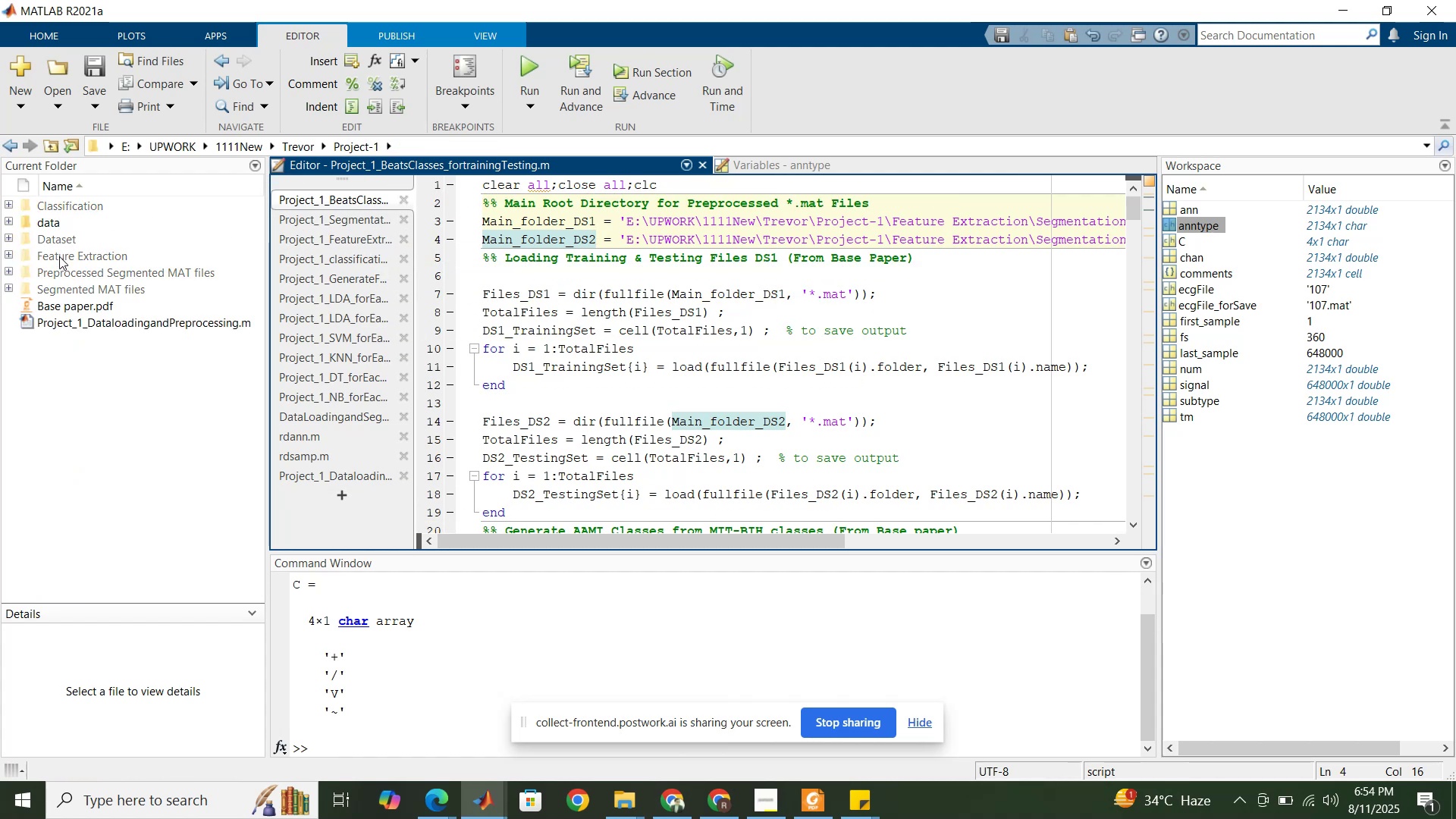 
wait(6.17)
 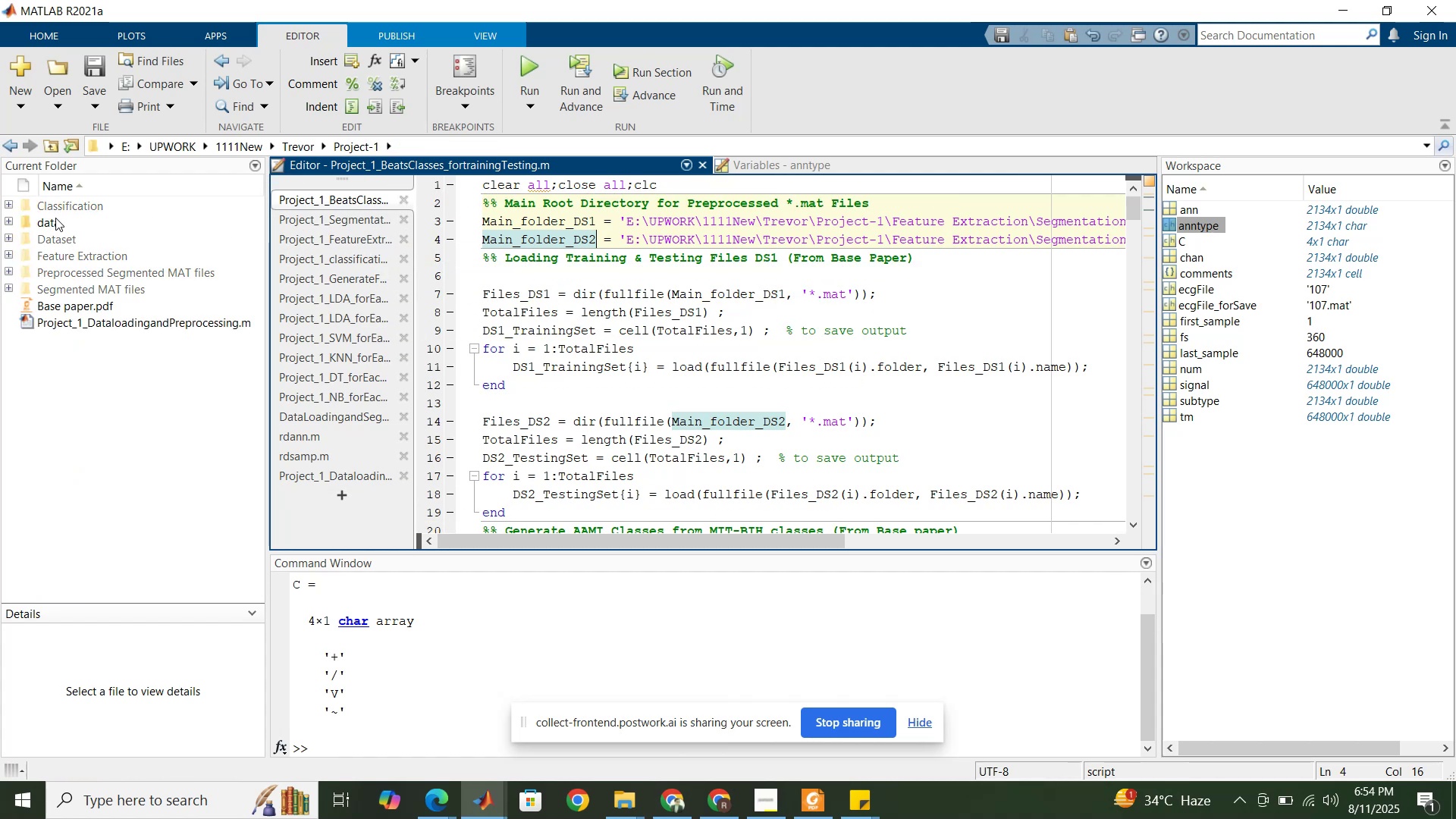 
double_click([63, 261])
 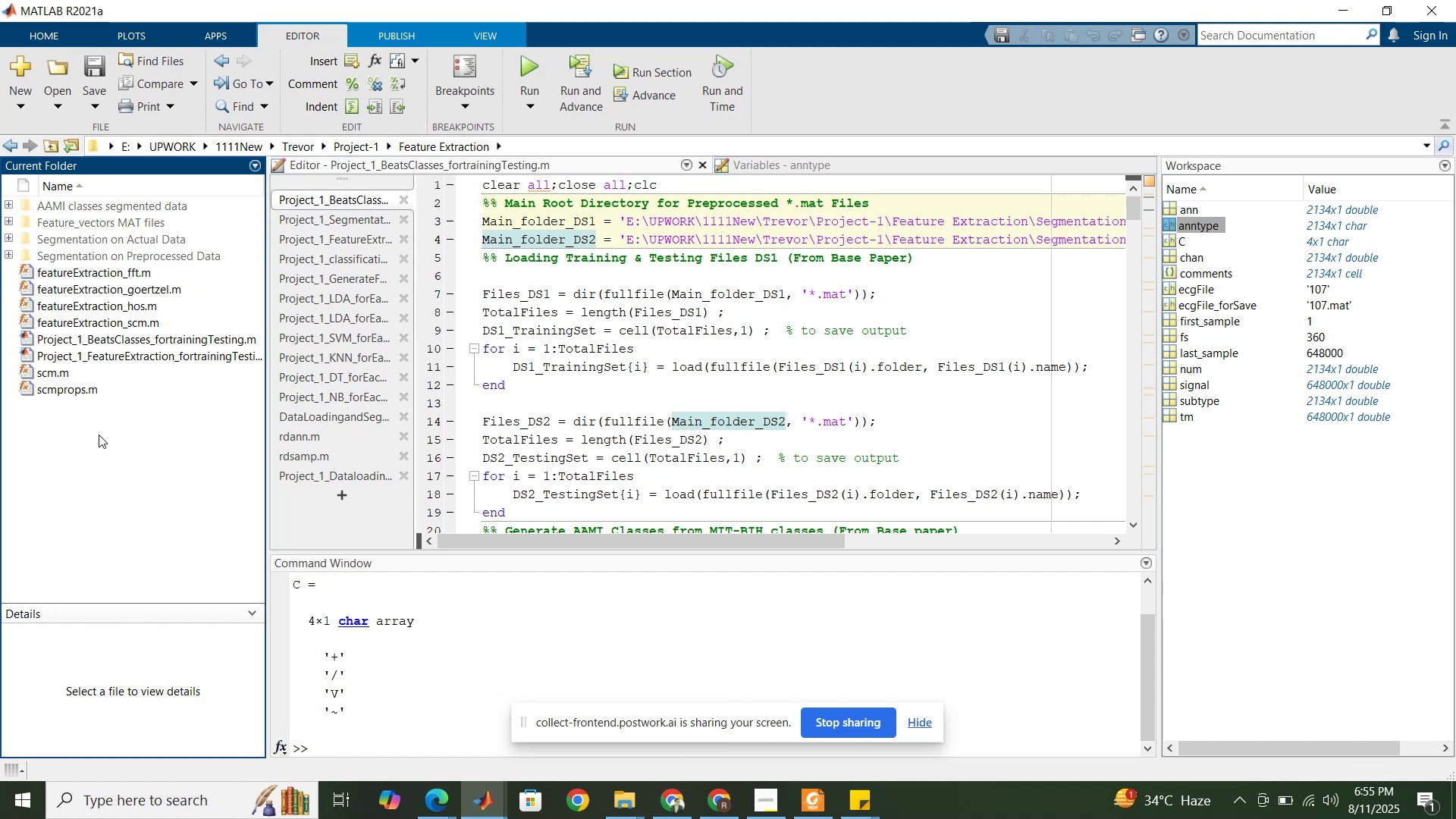 
left_click([99, 435])
 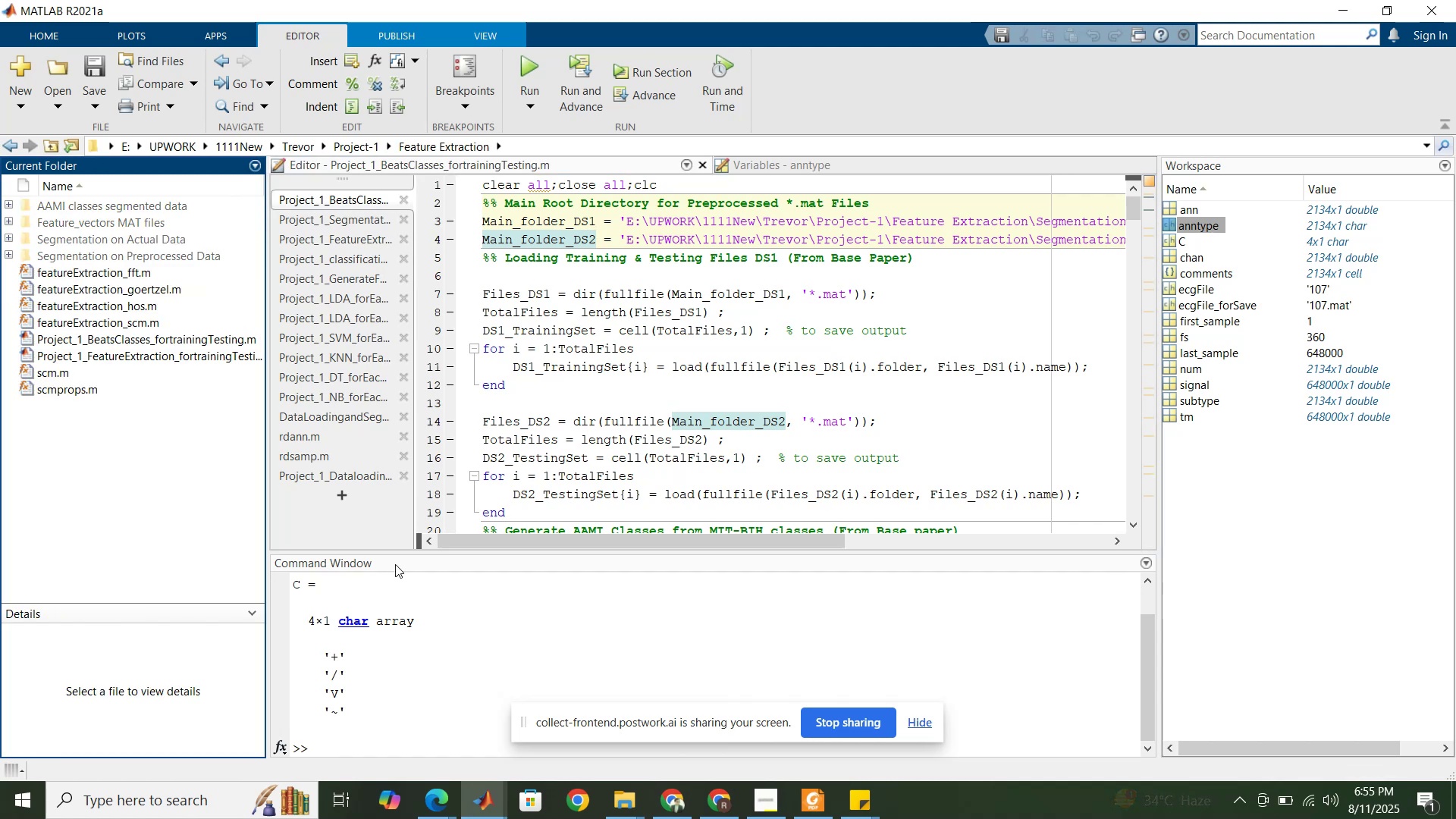 
left_click([345, 496])
 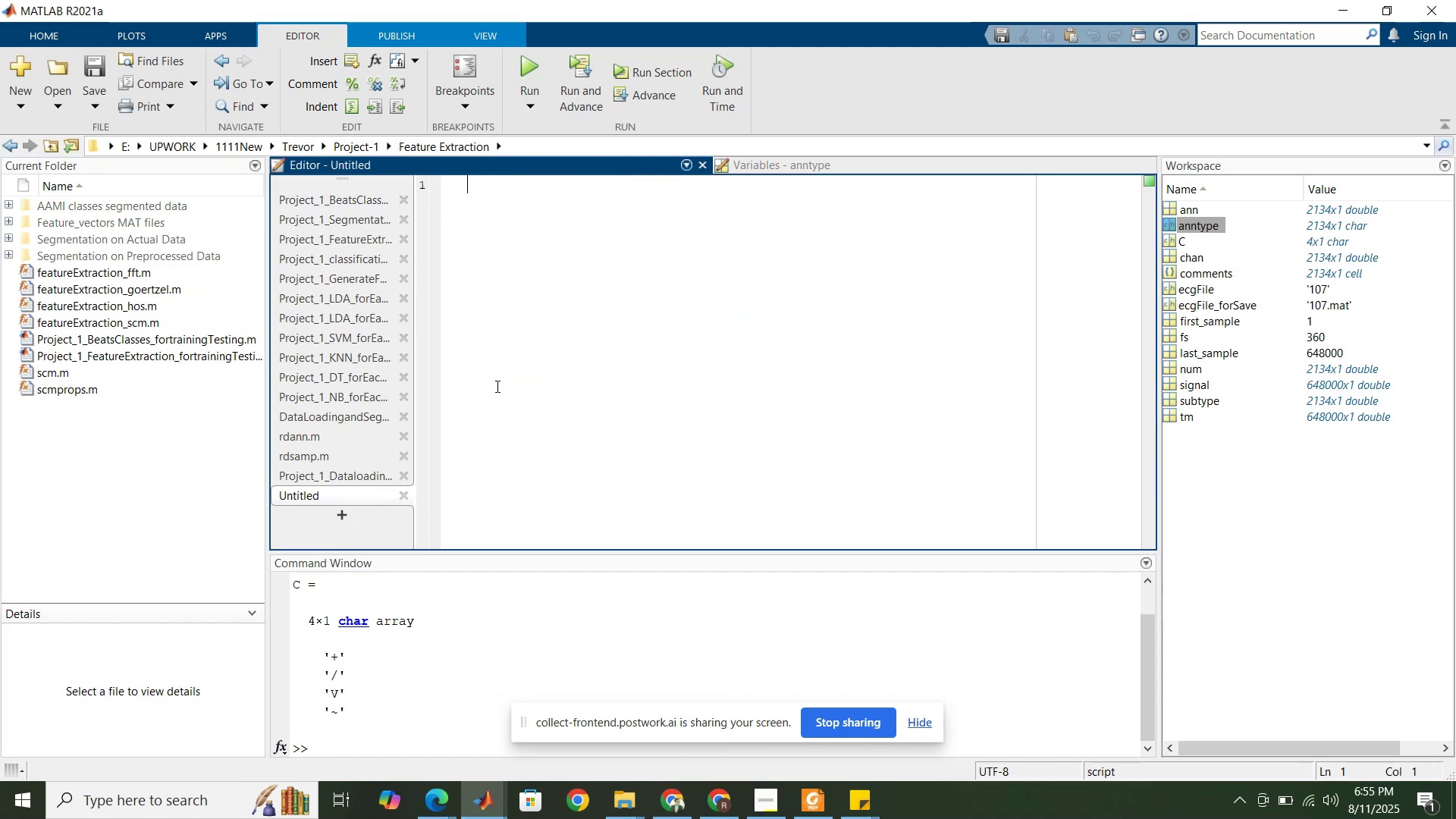 
left_click([521, 303])
 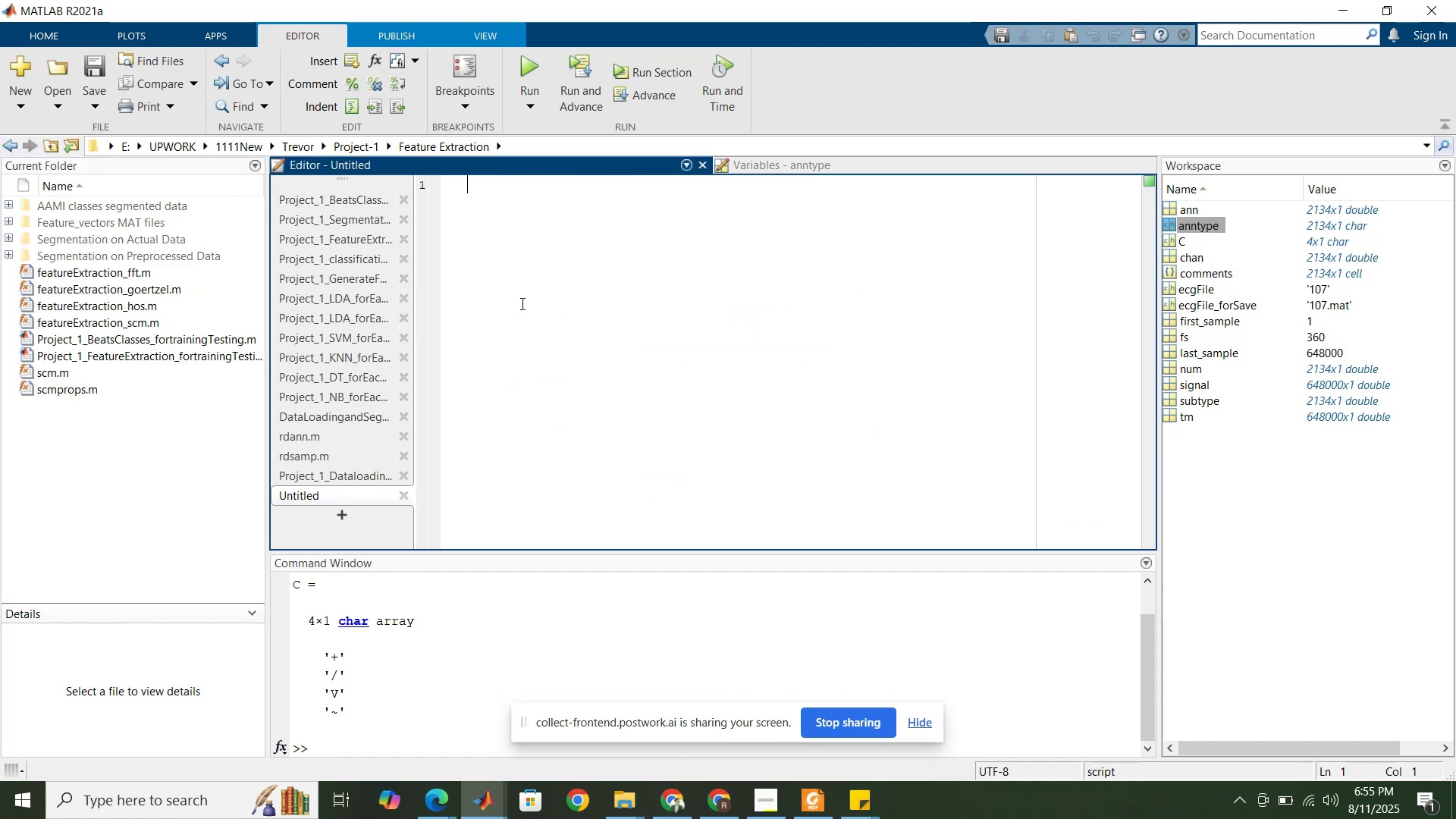 
key(Control+S)
 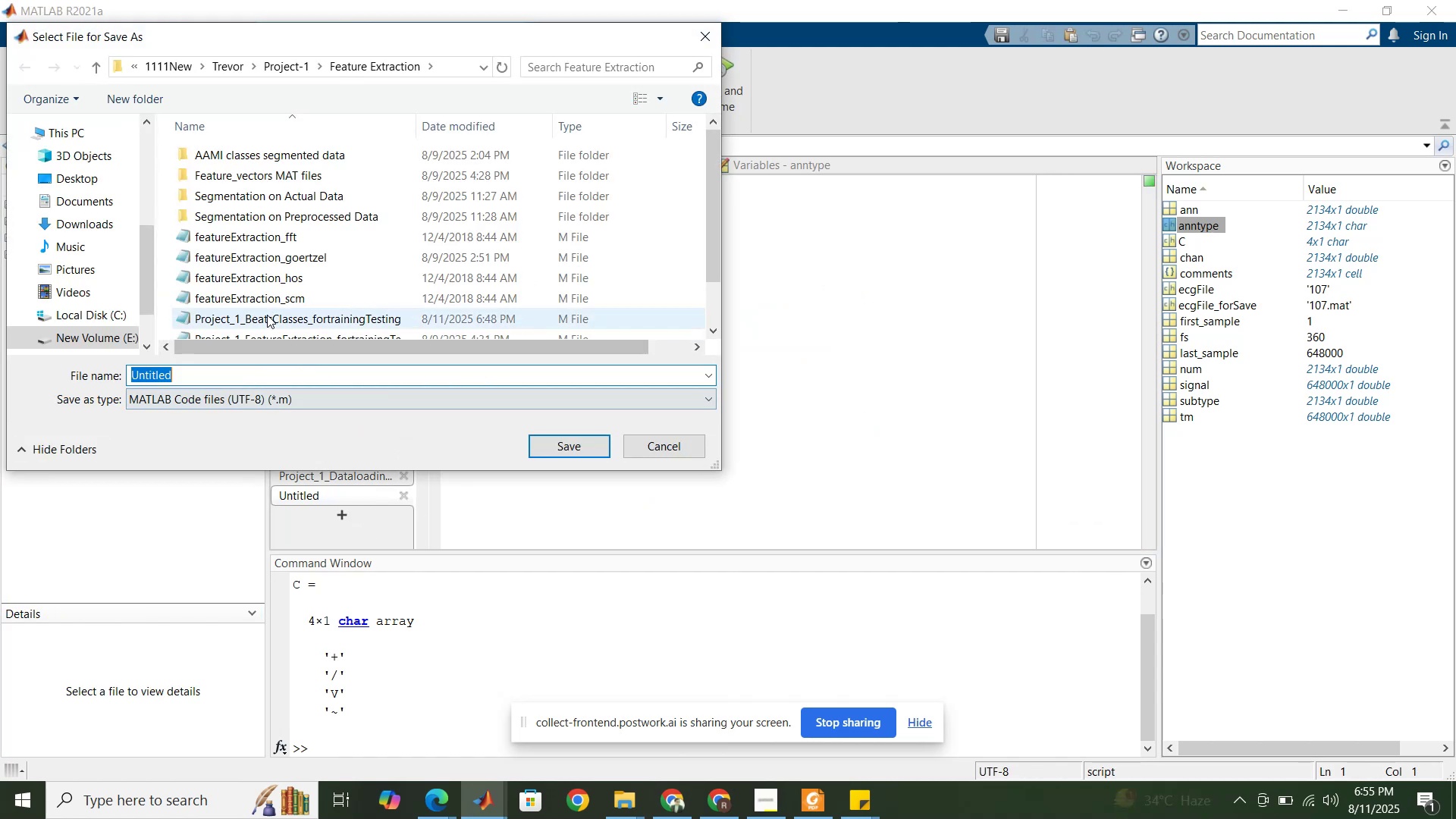 
left_click([267, 314])
 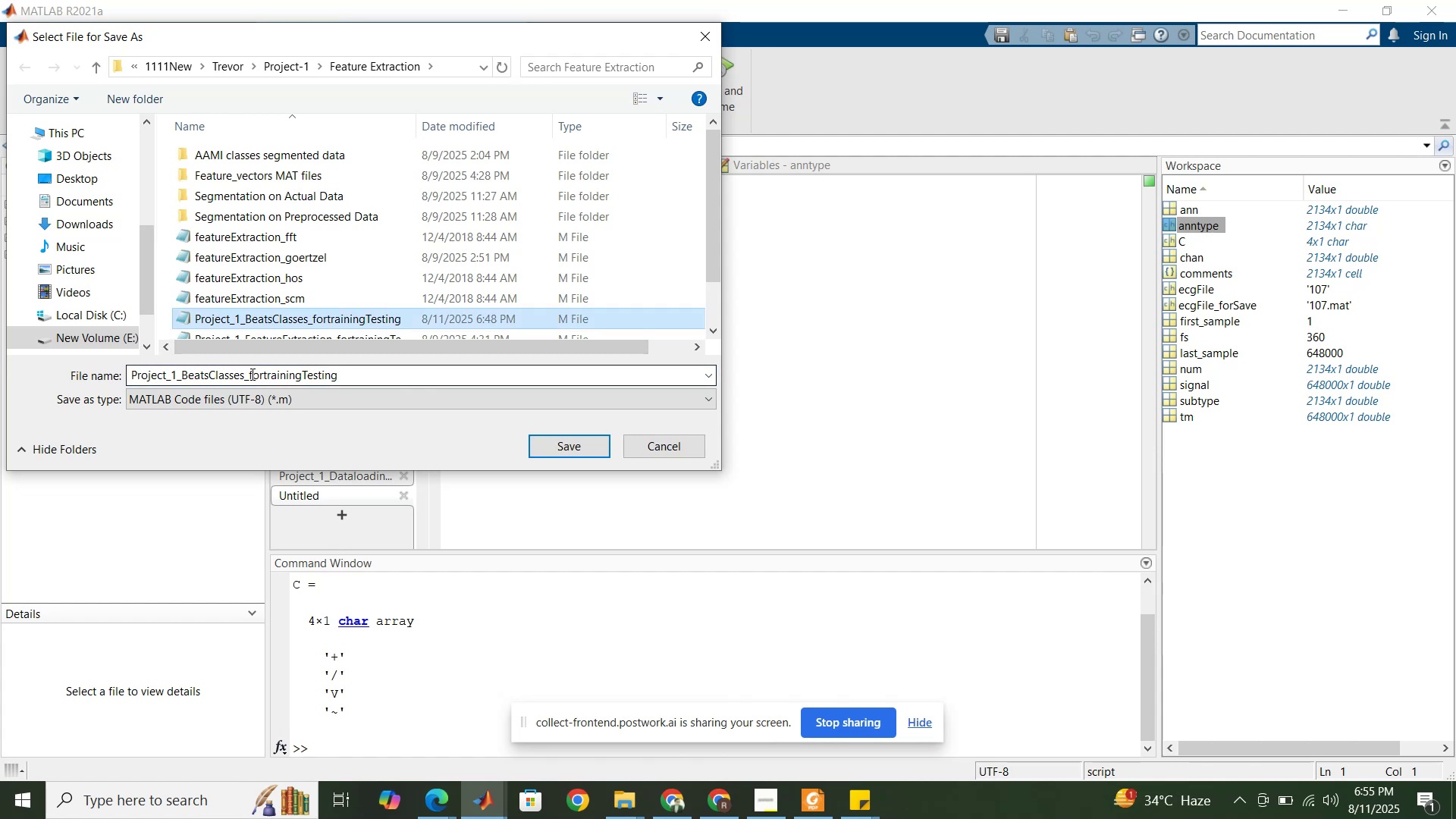 
wait(5.1)
 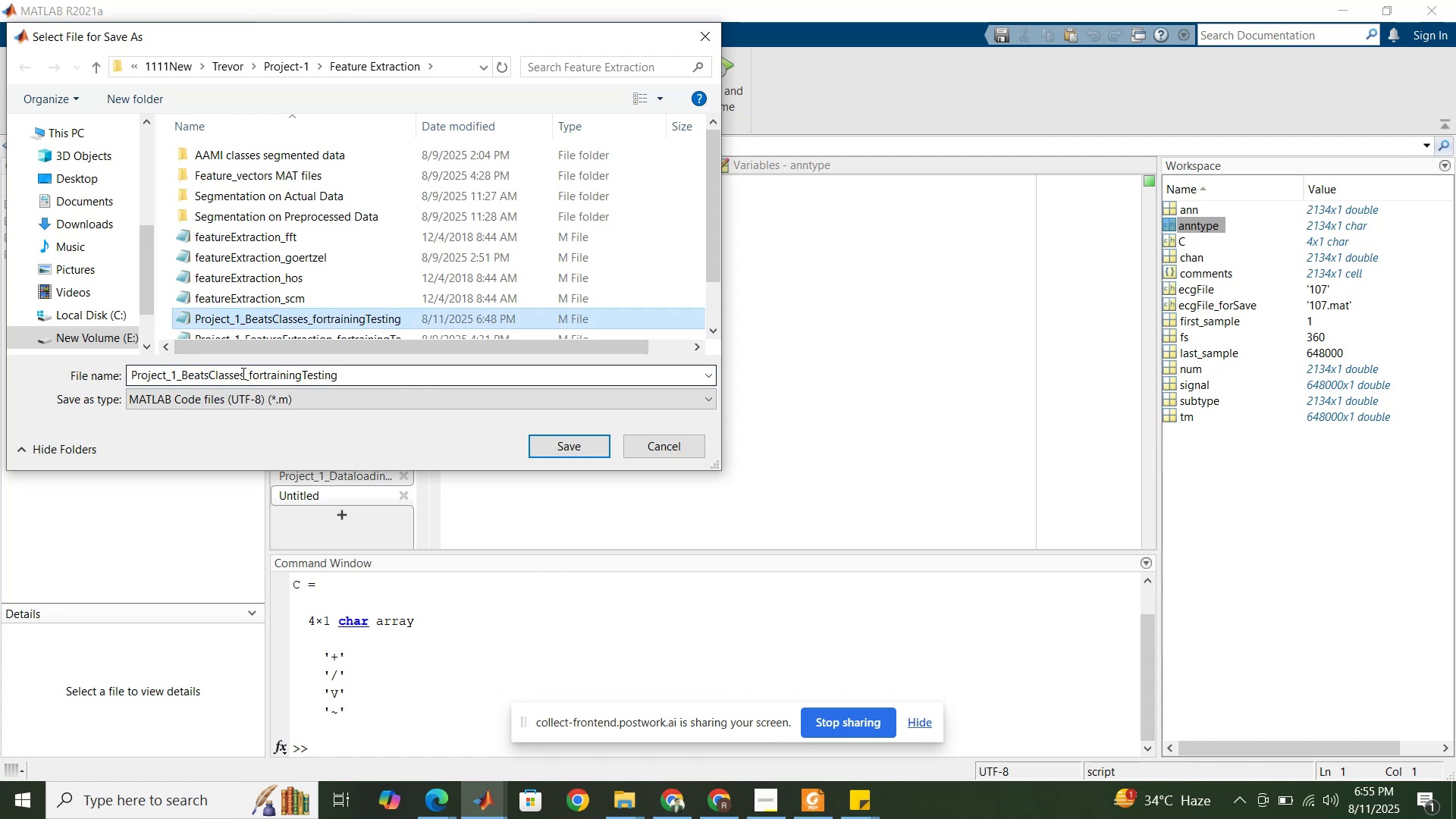 
left_click([265, 379])
 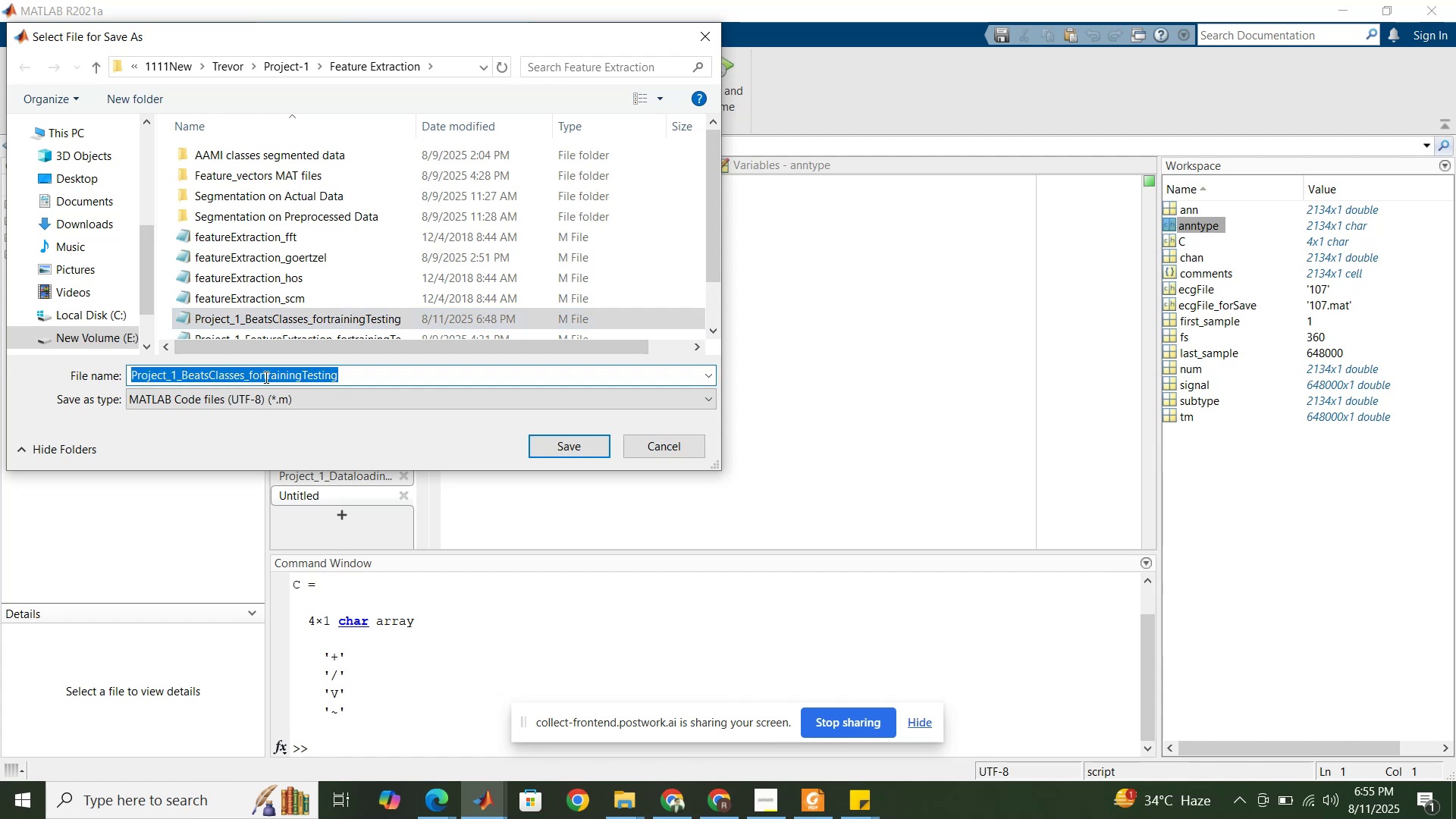 
left_click([265, 377])
 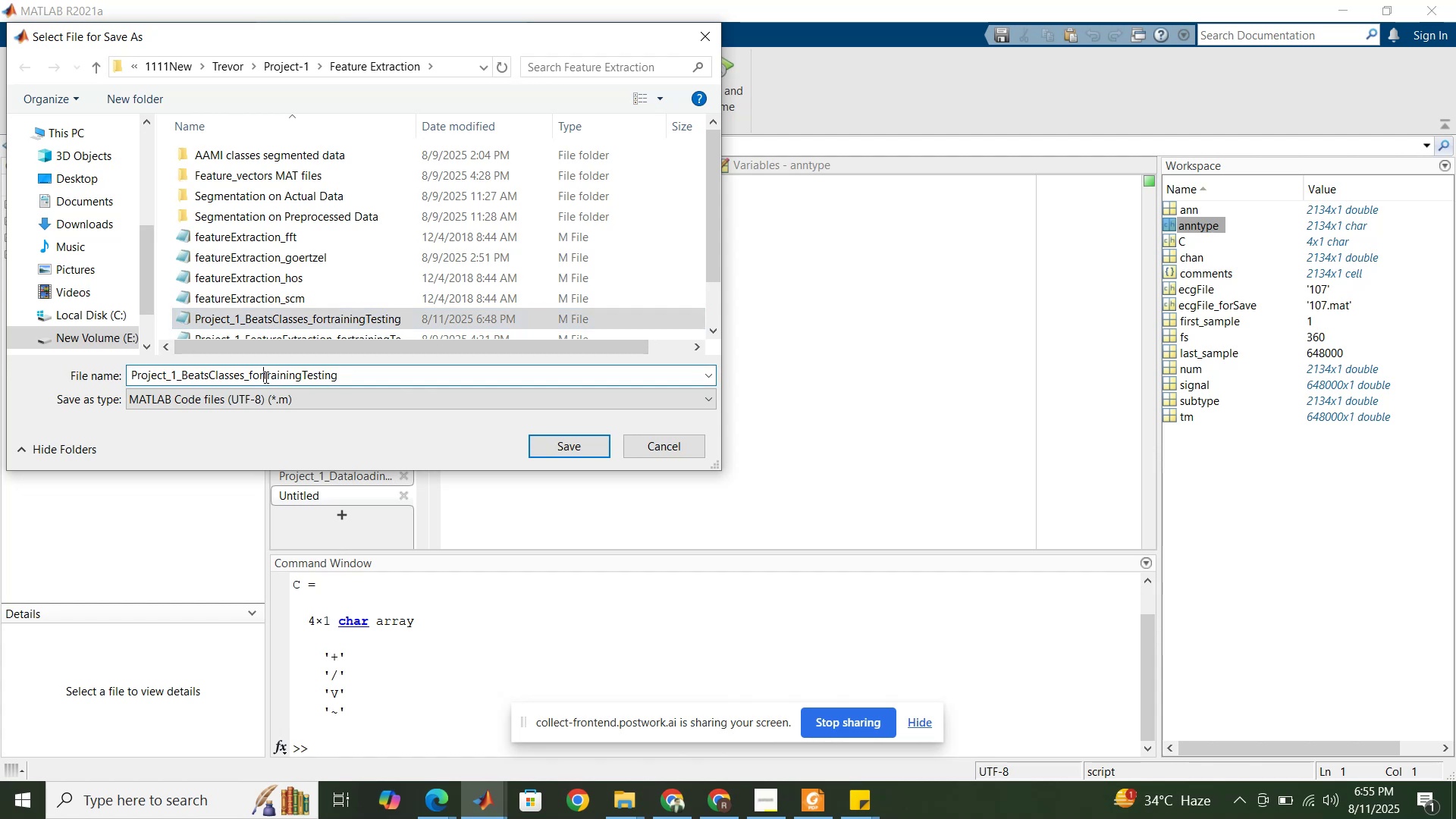 
left_click_drag(start_coordinate=[265, 377], to_coordinate=[343, 370])
 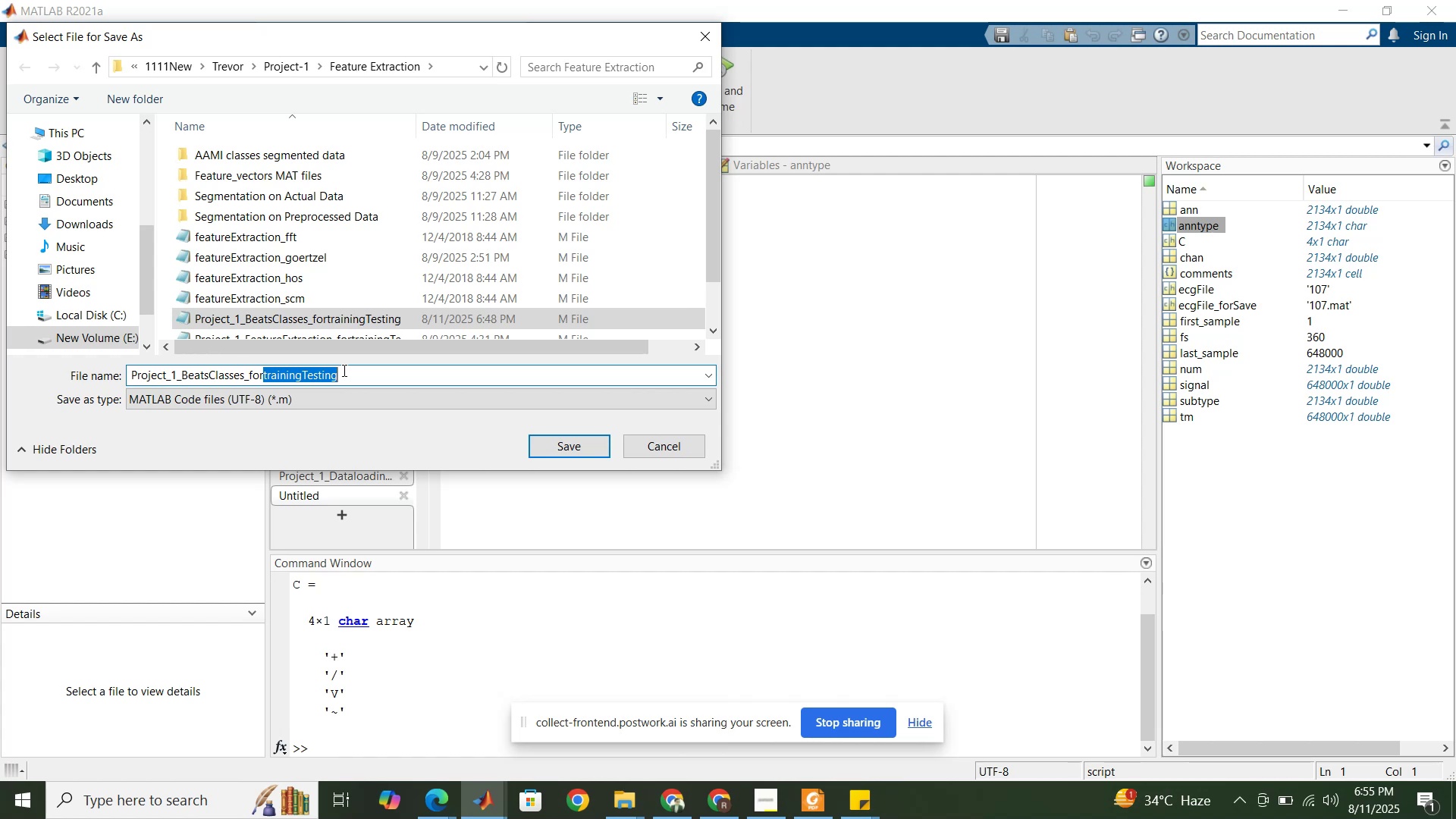 
type(5t)
key(Backspace)
key(Backspace)
key(Backspace)
key(Backspace)
key(Backspace)
type(t)
key(Backspace)
type(5th clas)
key(Backspace)
key(Backspace)
key(Backspace)
key(Backspace)
key(Backspace)
type(class)
 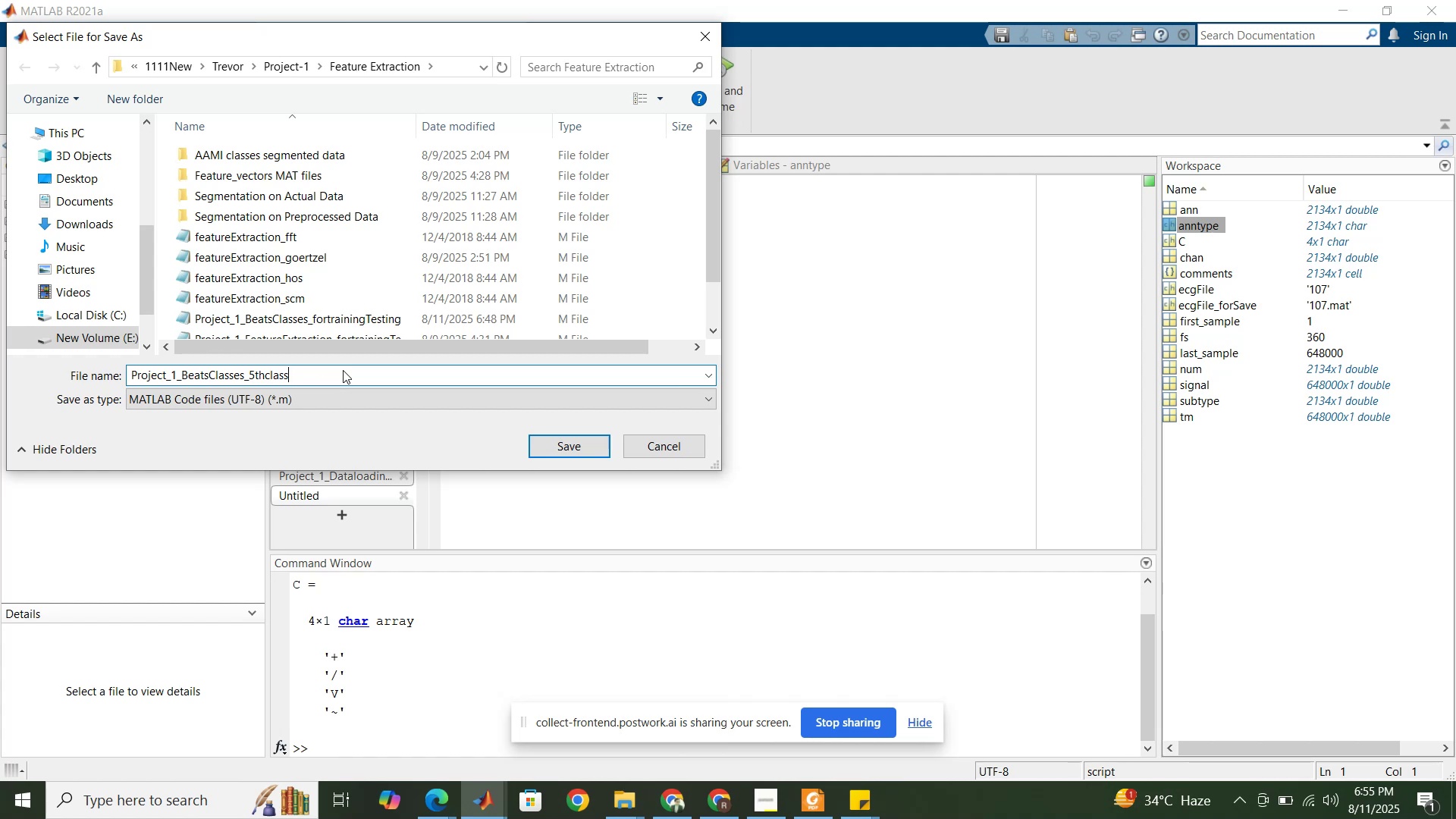 
type(_from102_104_217Sibjects)
key(Backspace)
key(Backspace)
key(Backspace)
key(Backspace)
key(Backspace)
key(Backspace)
key(Backspace)
type(un)
key(Backspace)
type(bjects)
 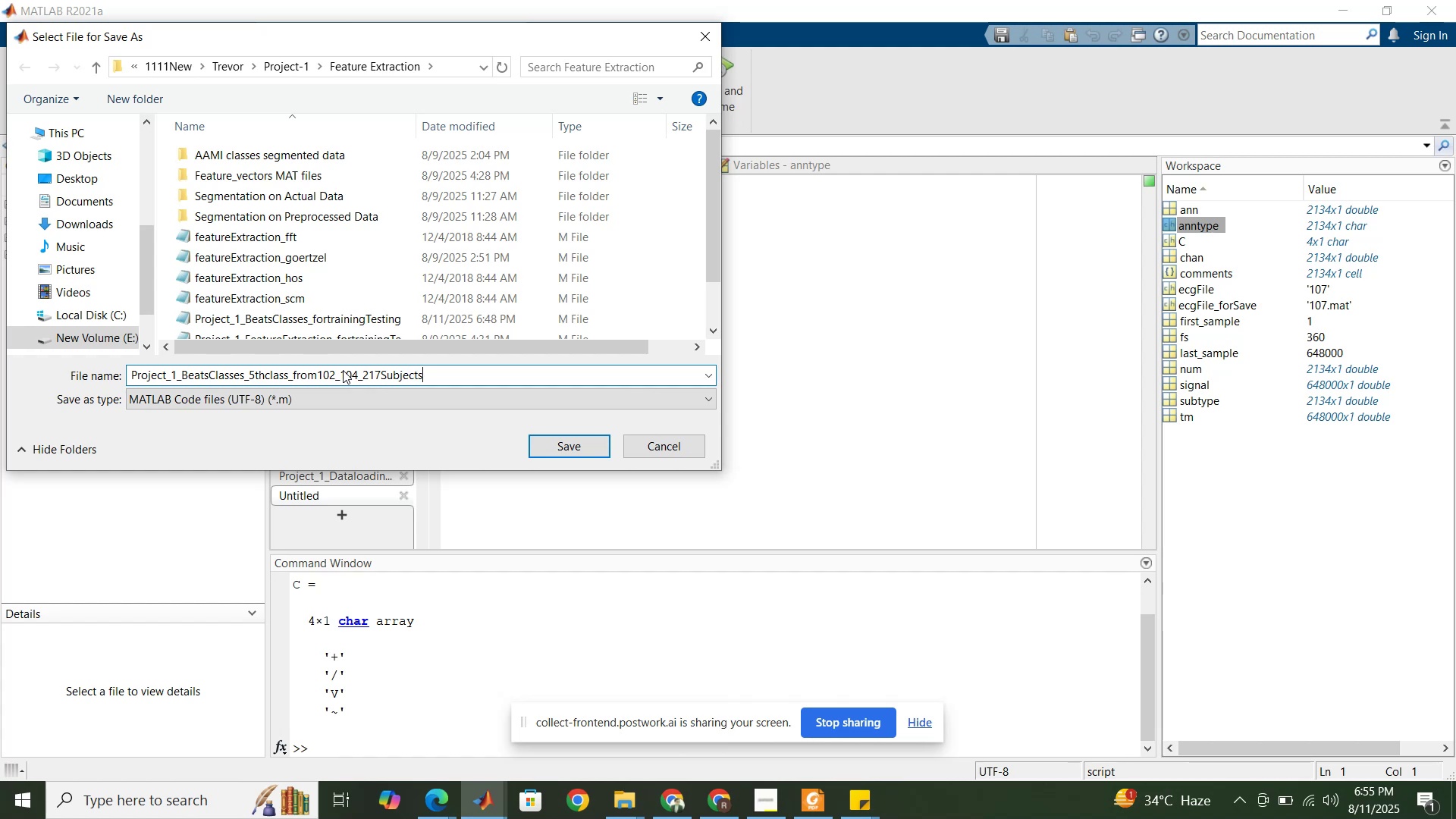 
left_click([576, 447])
 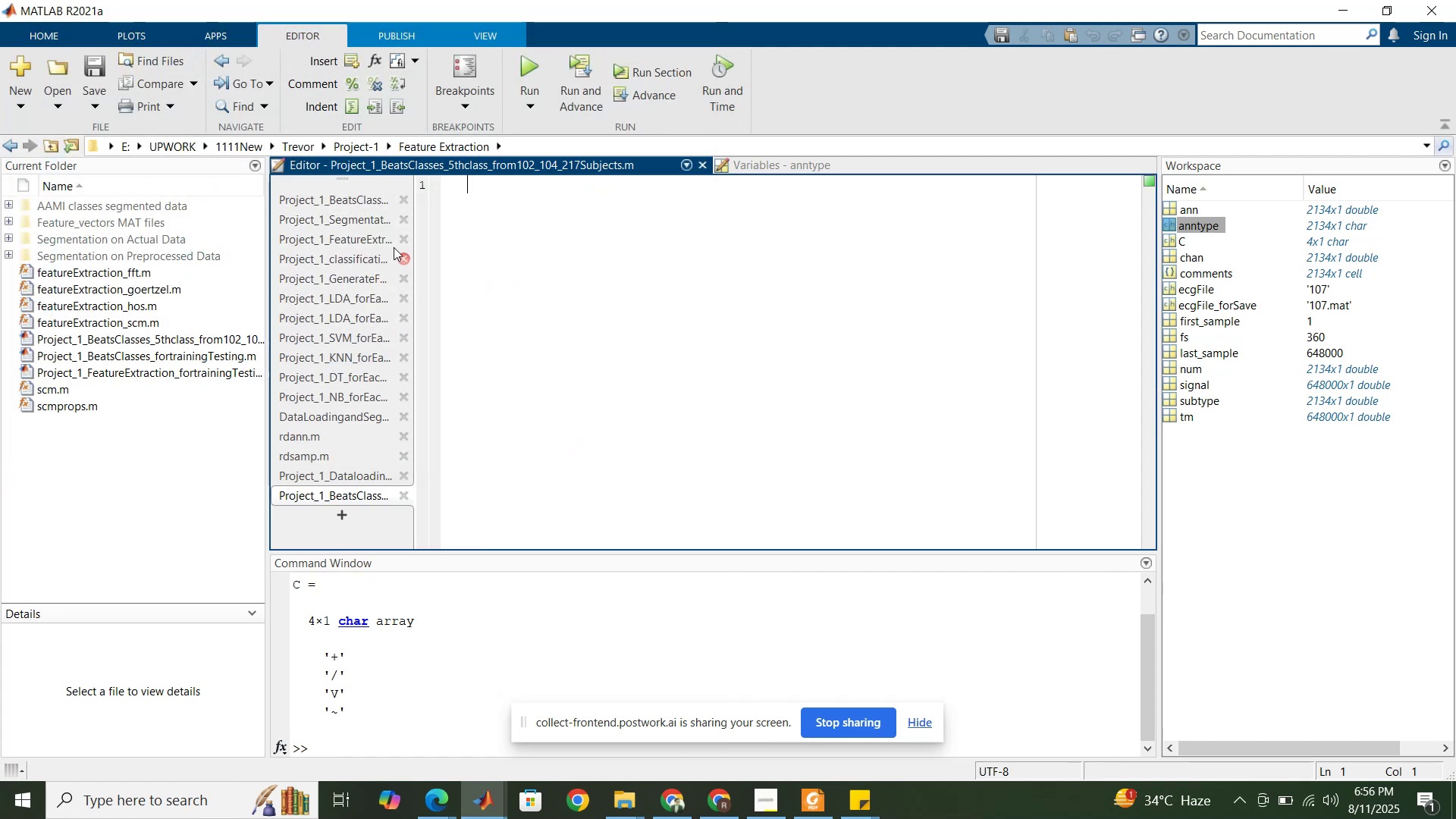 
left_click([350, 196])
 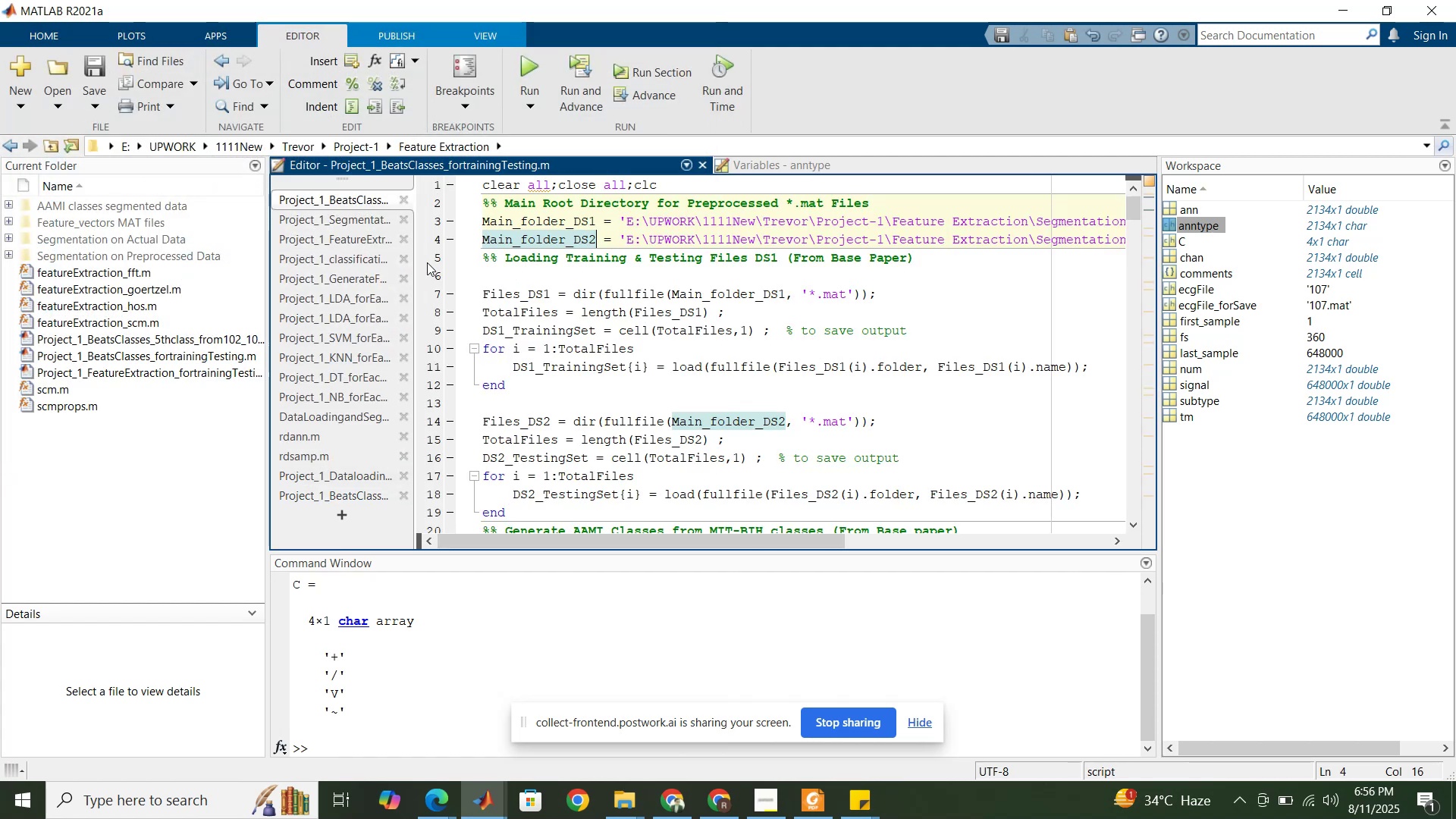 
scroll: coordinate [579, 265], scroll_direction: up, amount: 4.0
 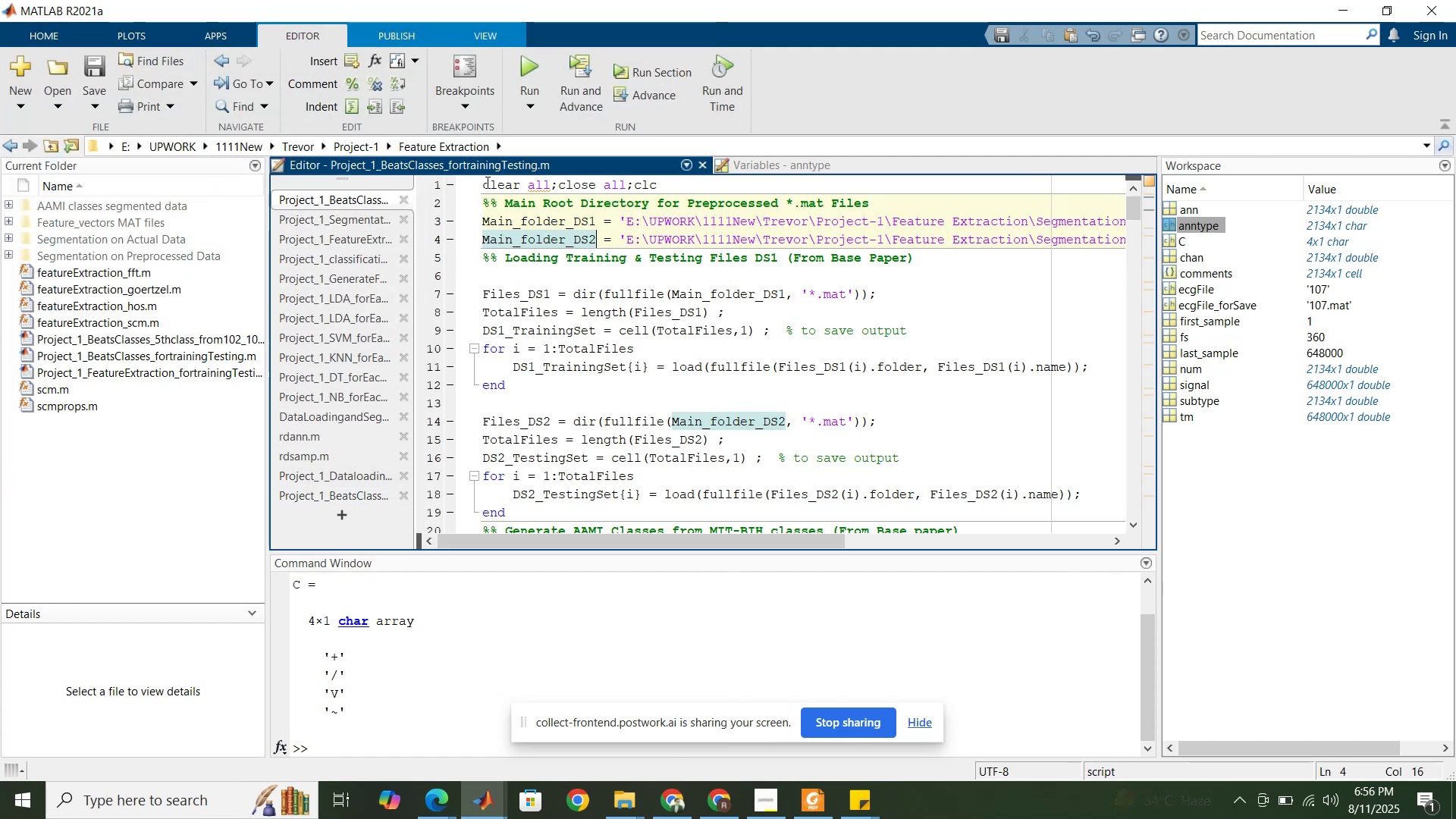 
left_click_drag(start_coordinate=[483, 182], to_coordinate=[877, 202])
 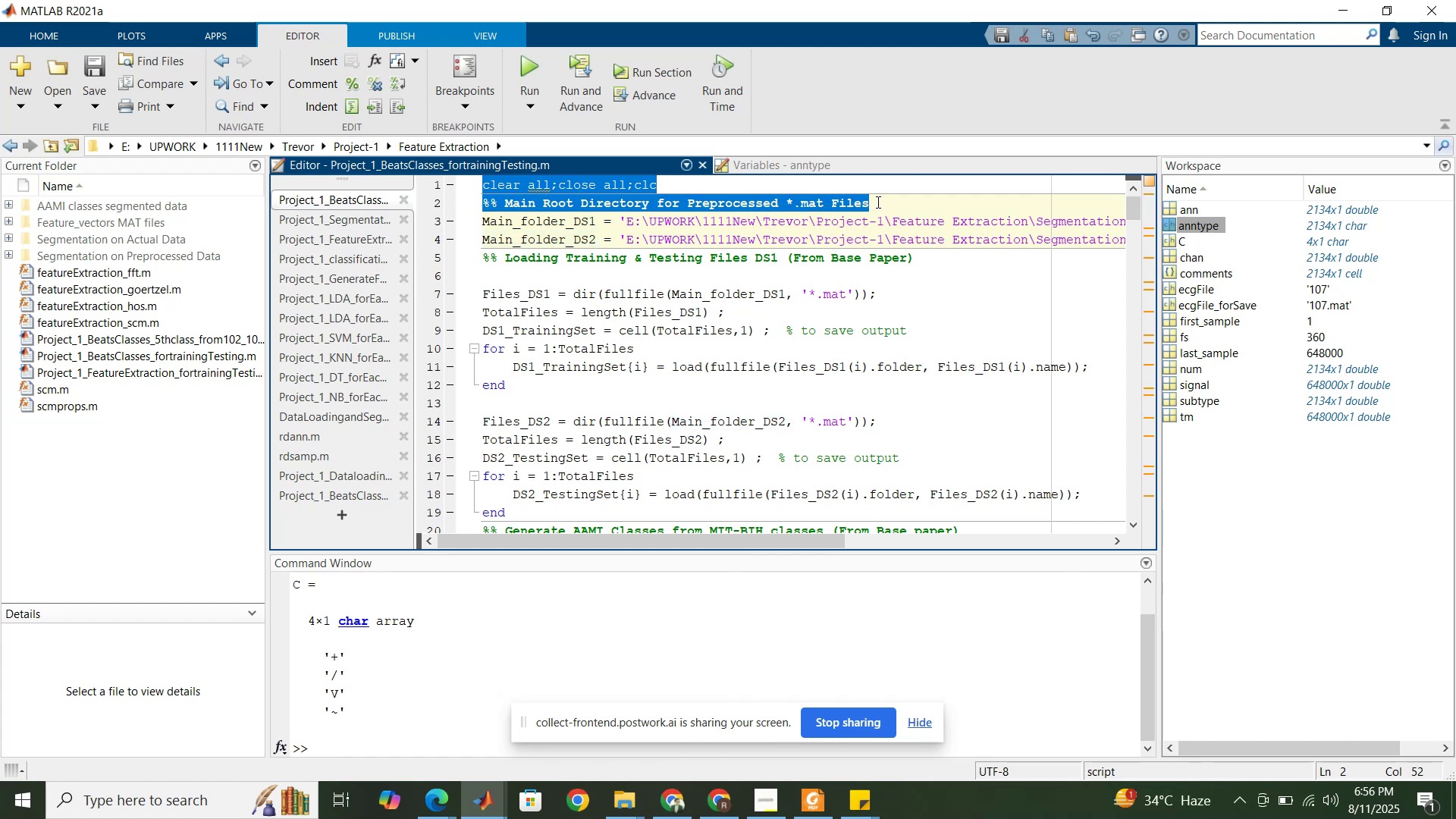 
hold_key(key=ControlLeft, duration=1.07)
 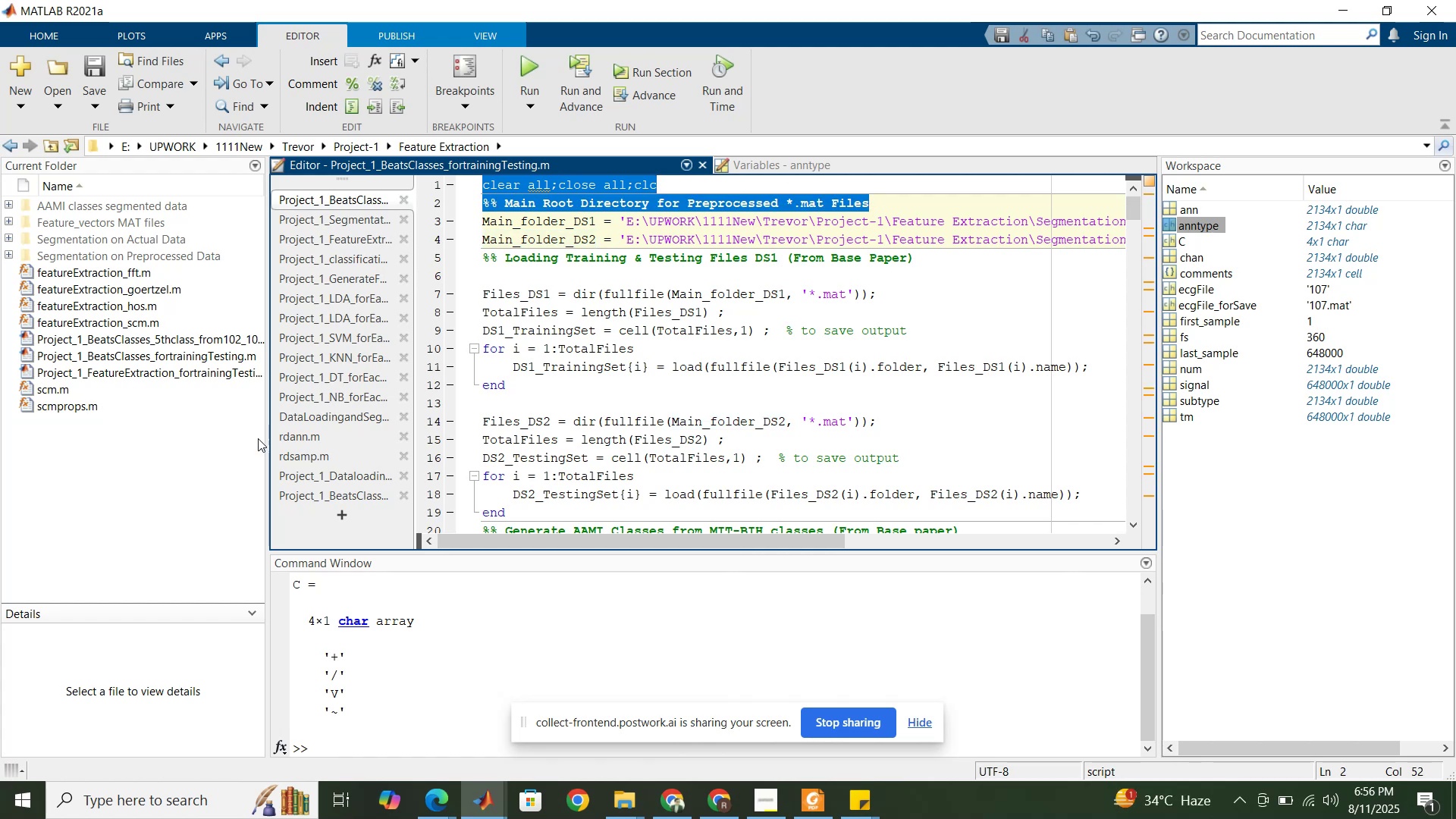 
hold_key(key=C, duration=0.31)
 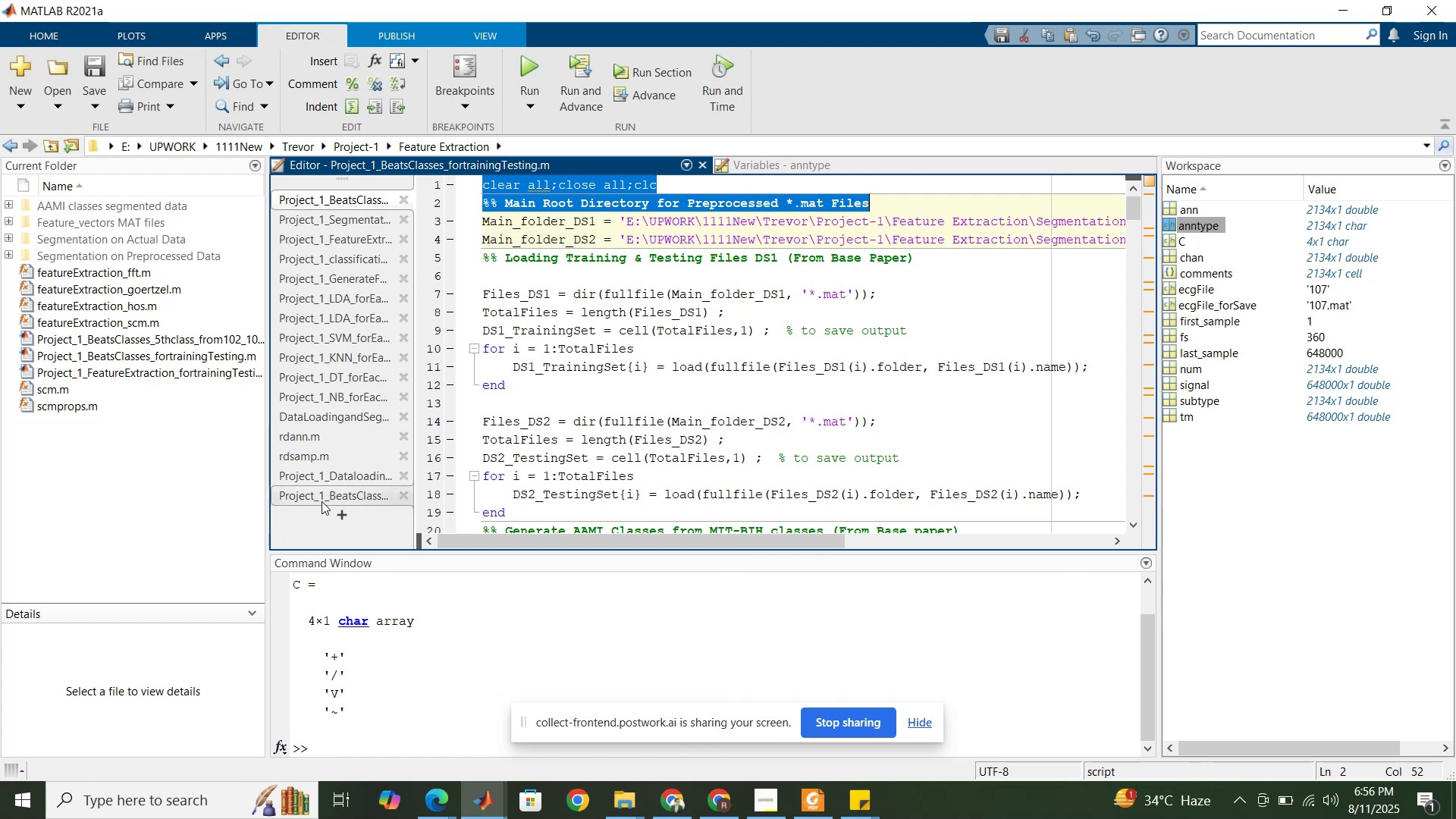 
left_click([322, 501])
 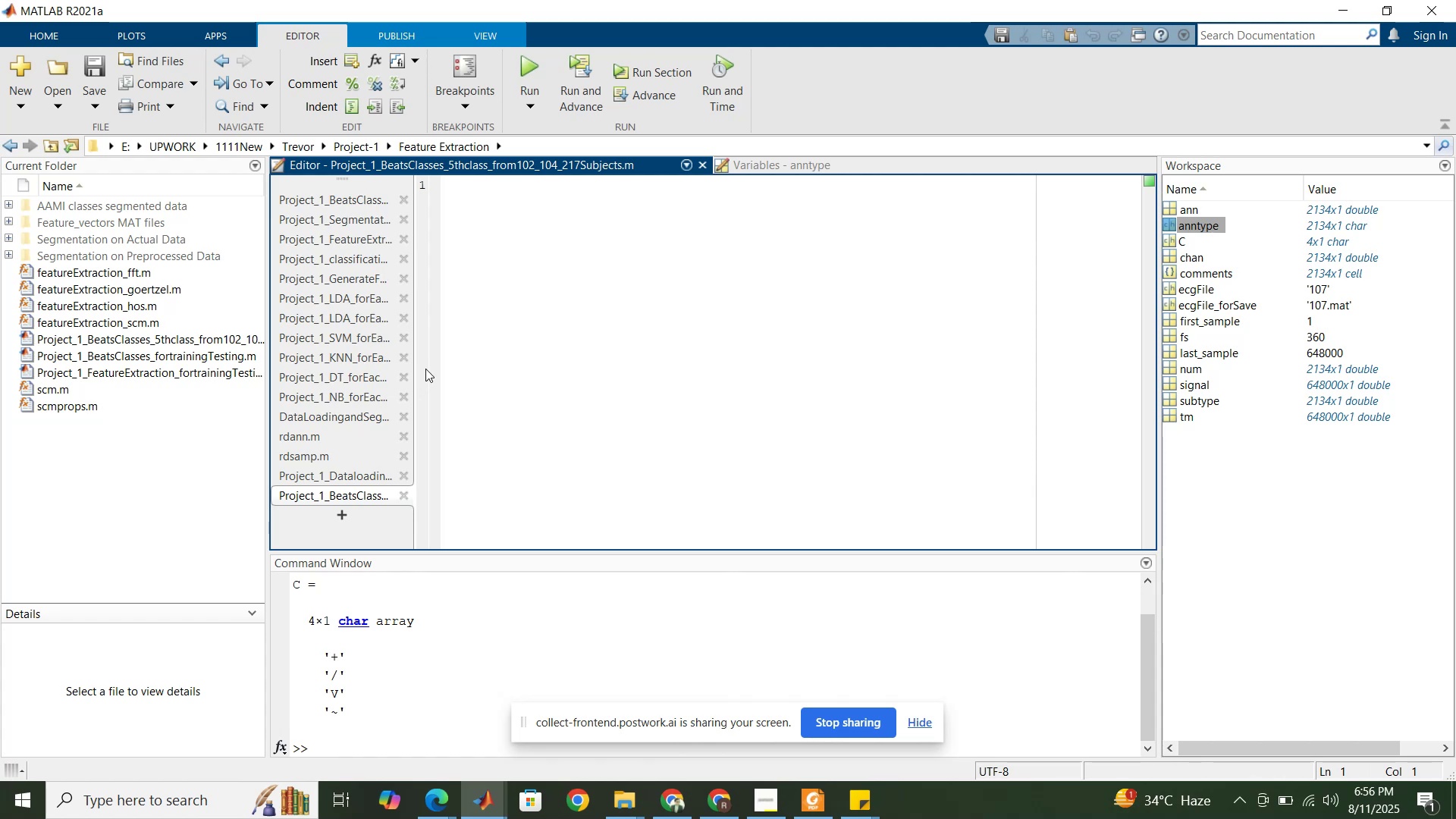 
key(Control+V)
 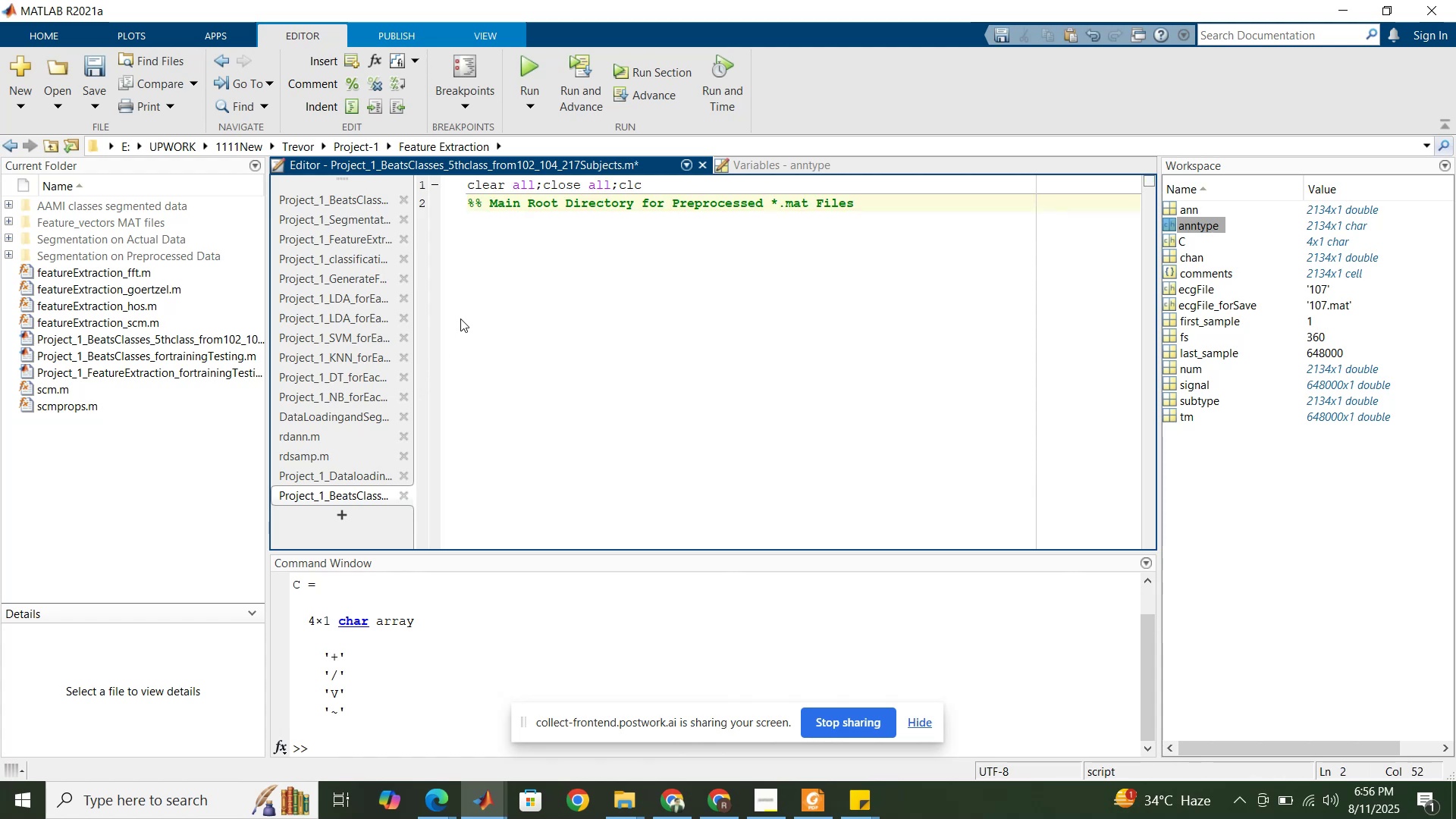 
key(Enter)
 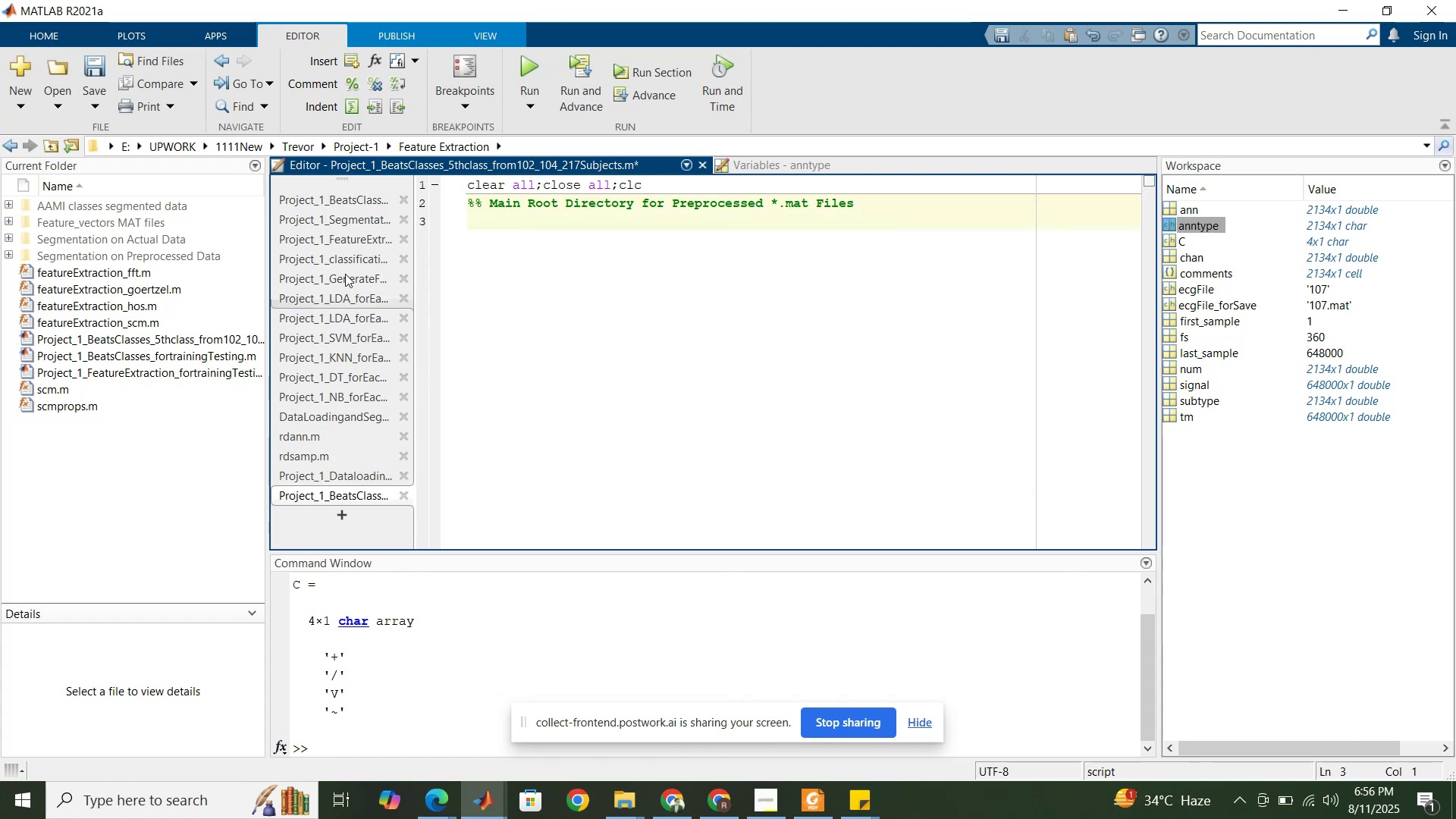 
left_click([328, 200])
 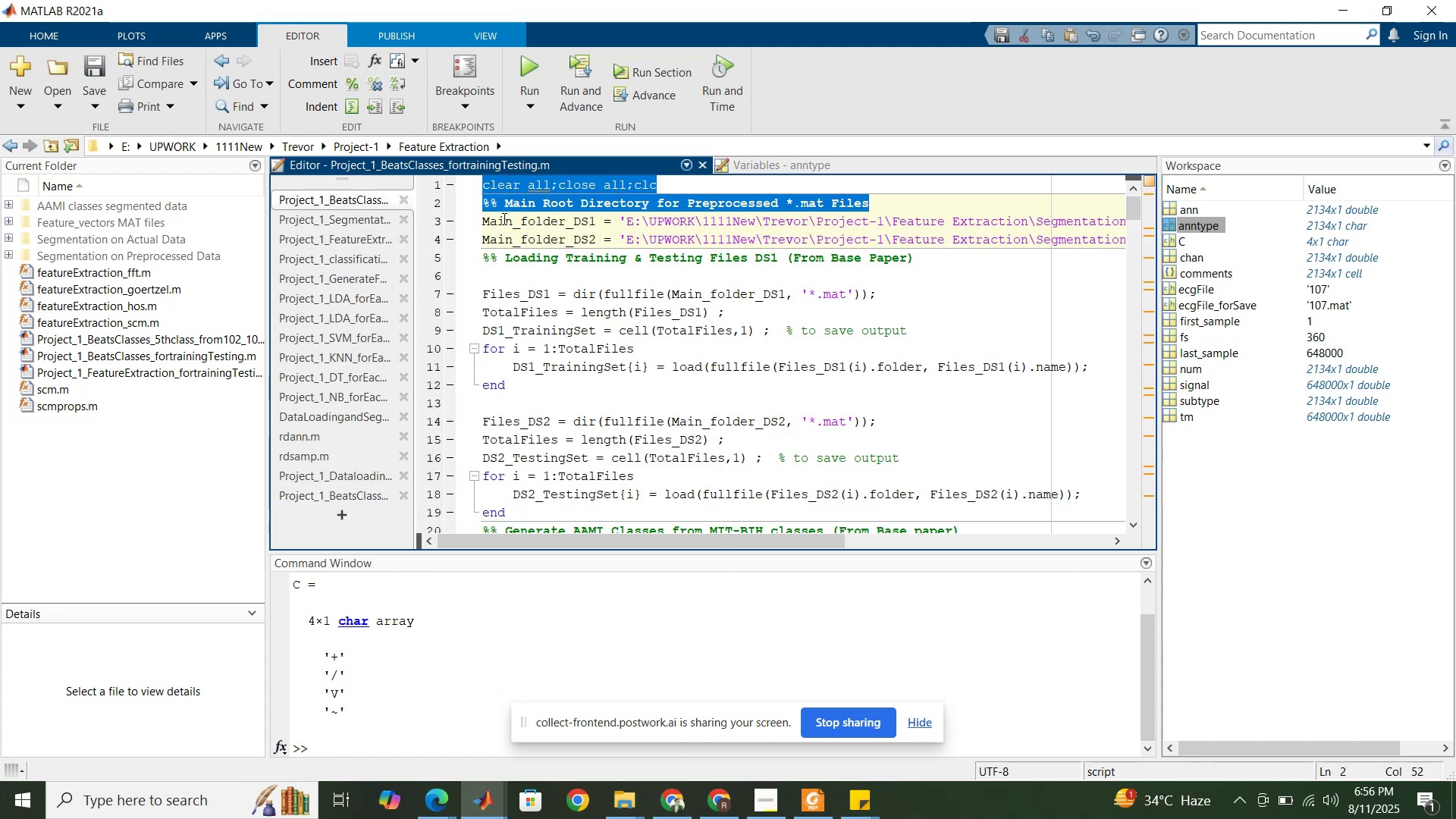 
double_click([504, 216])
 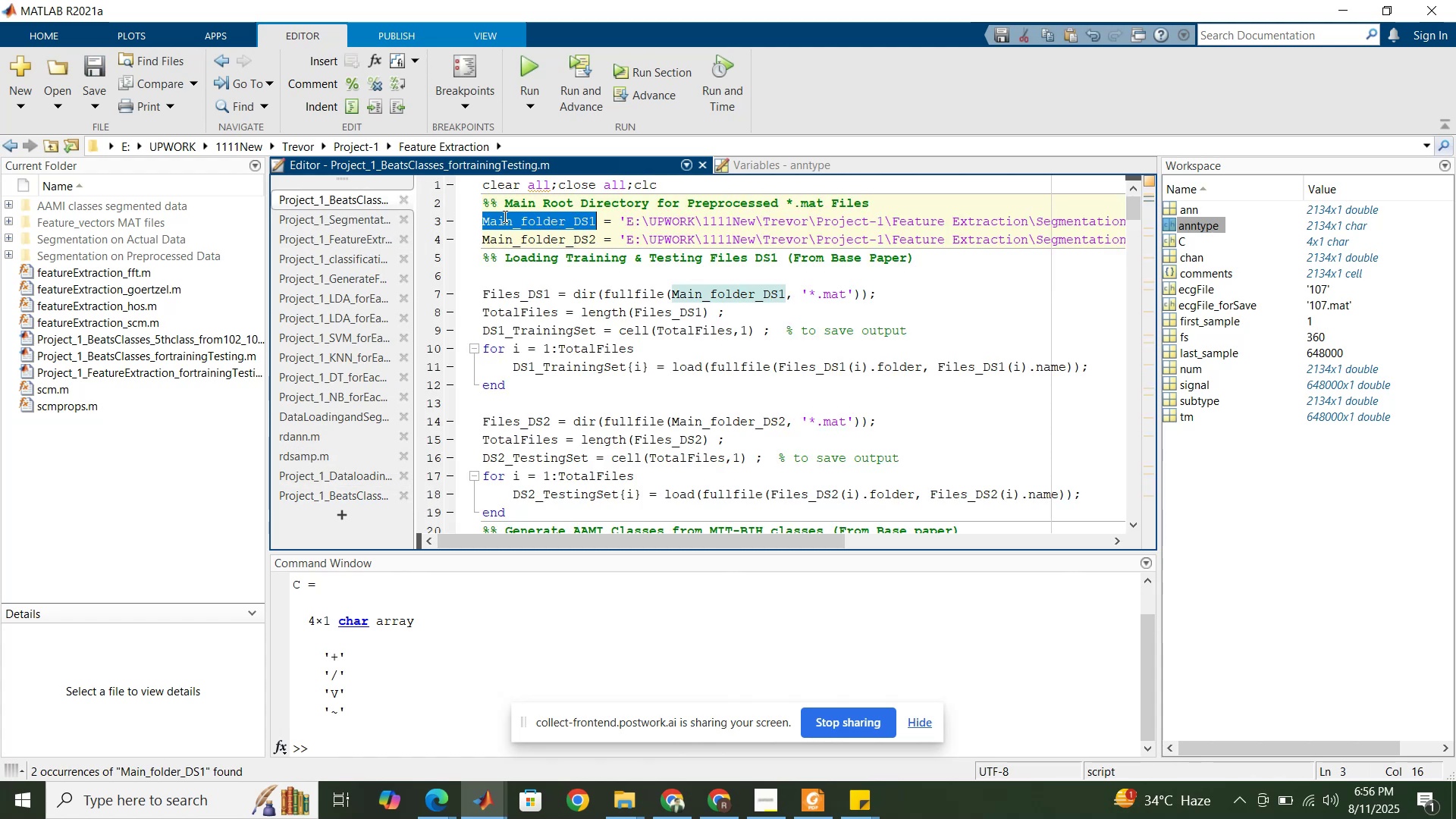 
triple_click([504, 216])
 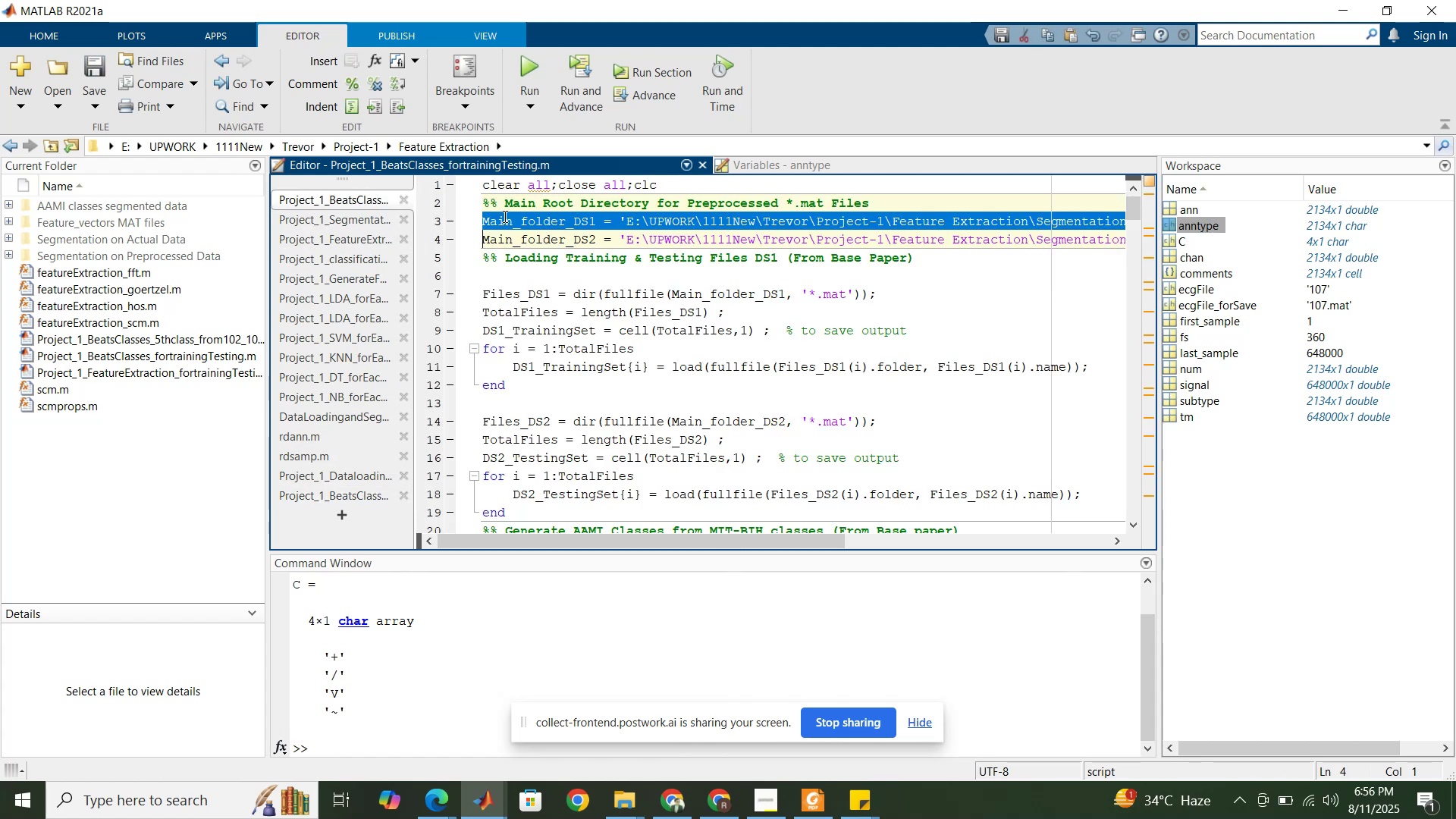 
key(Control+C)
 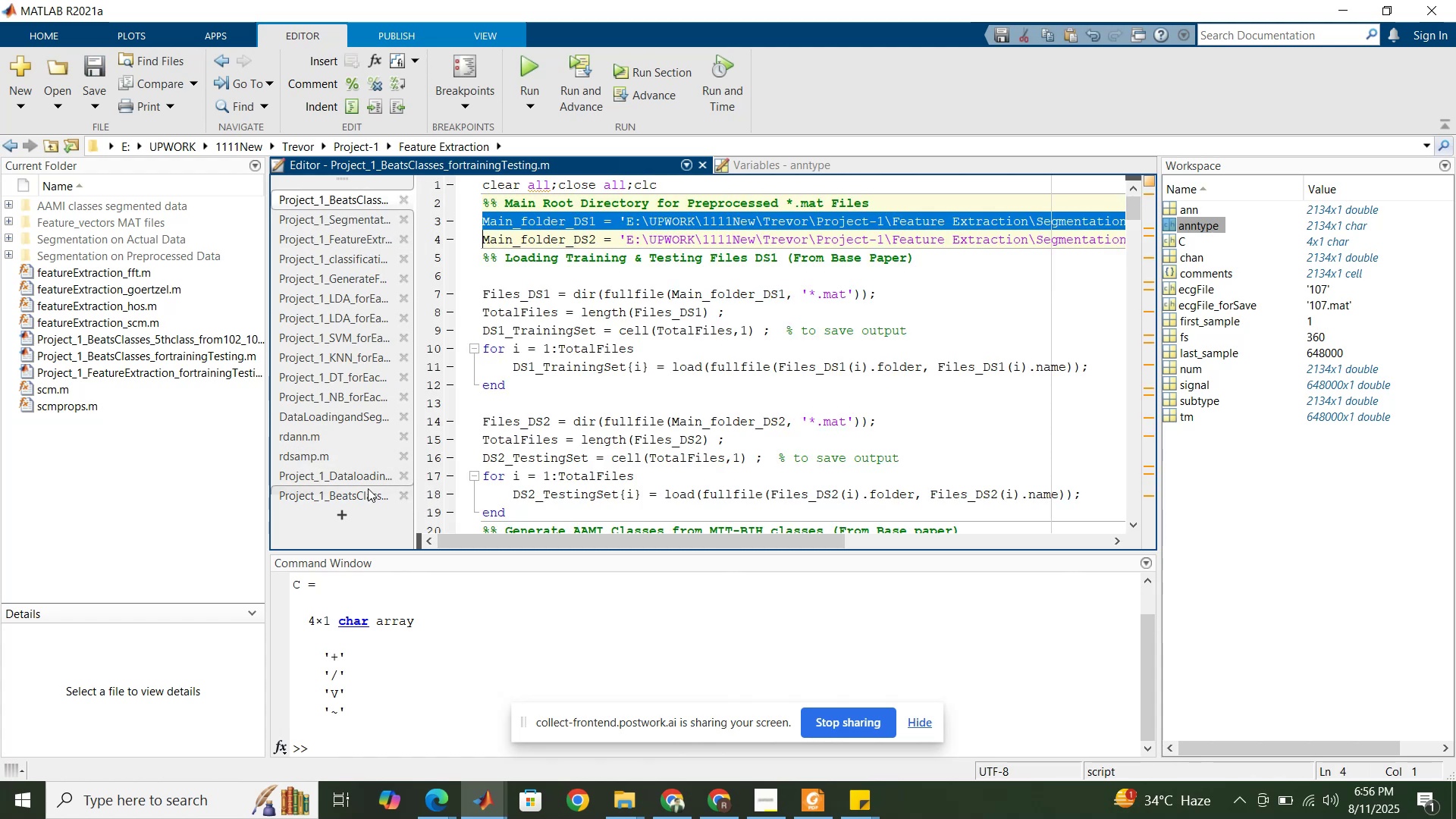 
left_click([363, 492])
 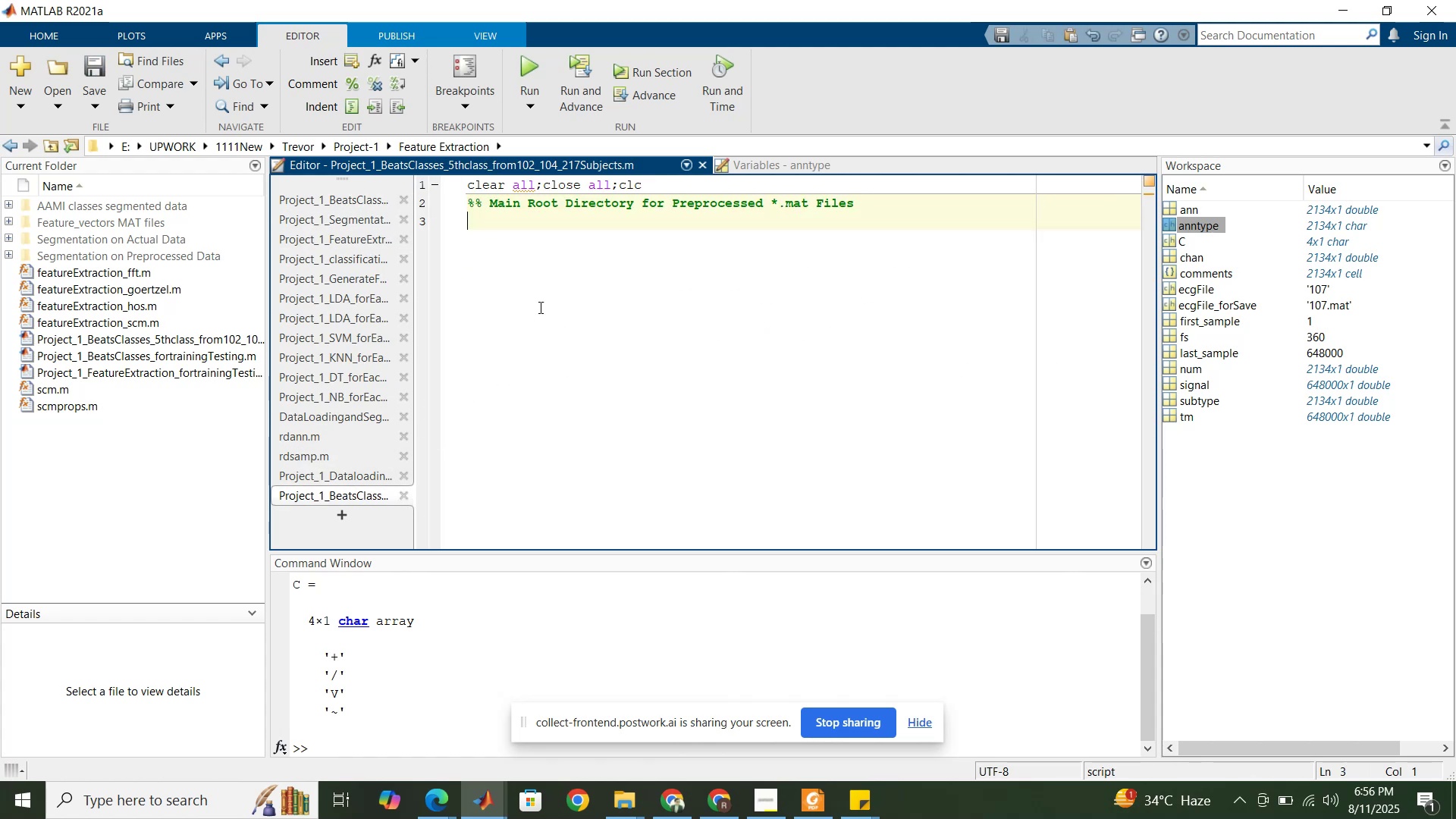 
left_click([546, 257])
 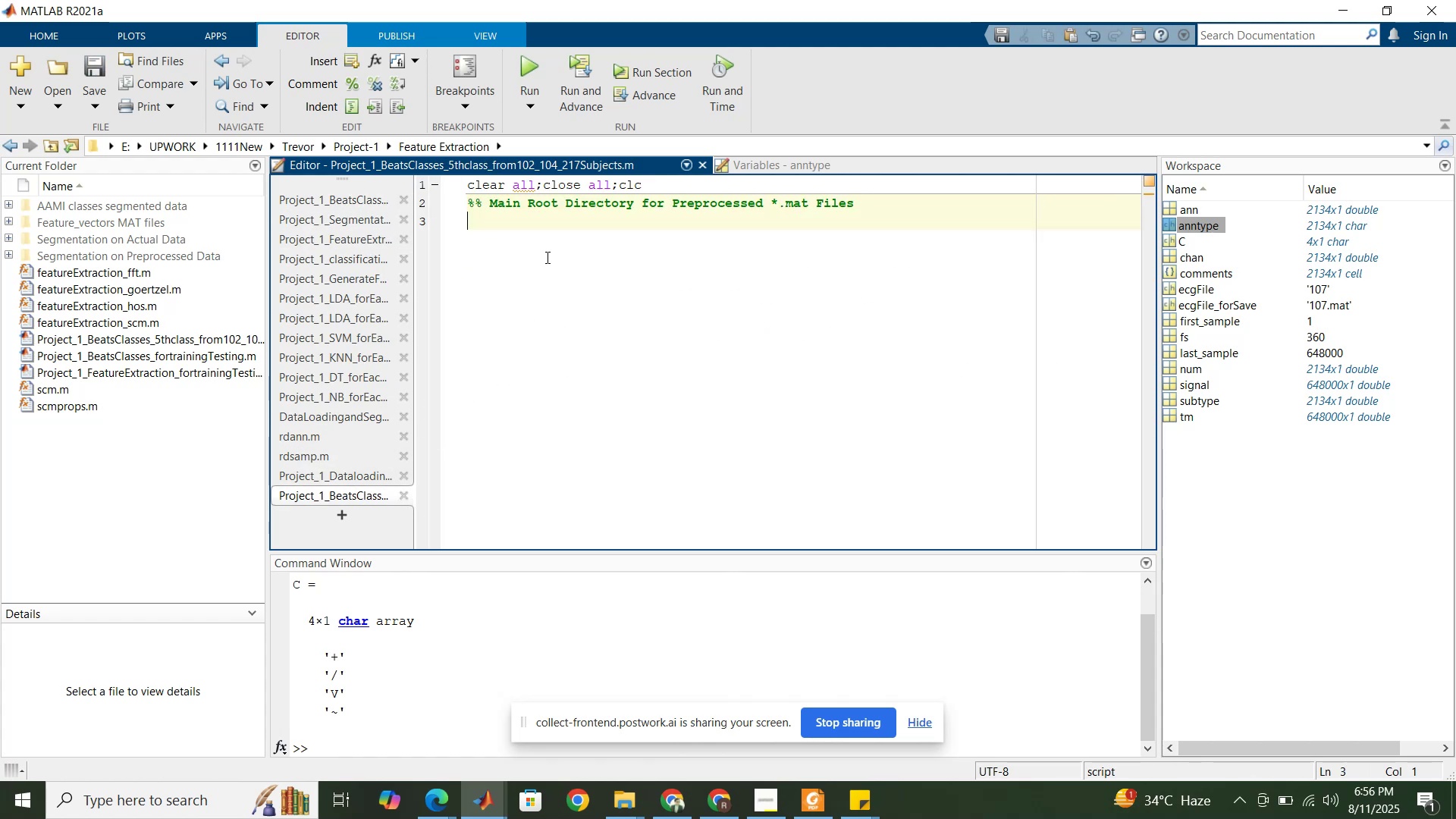 
key(Control+V)
 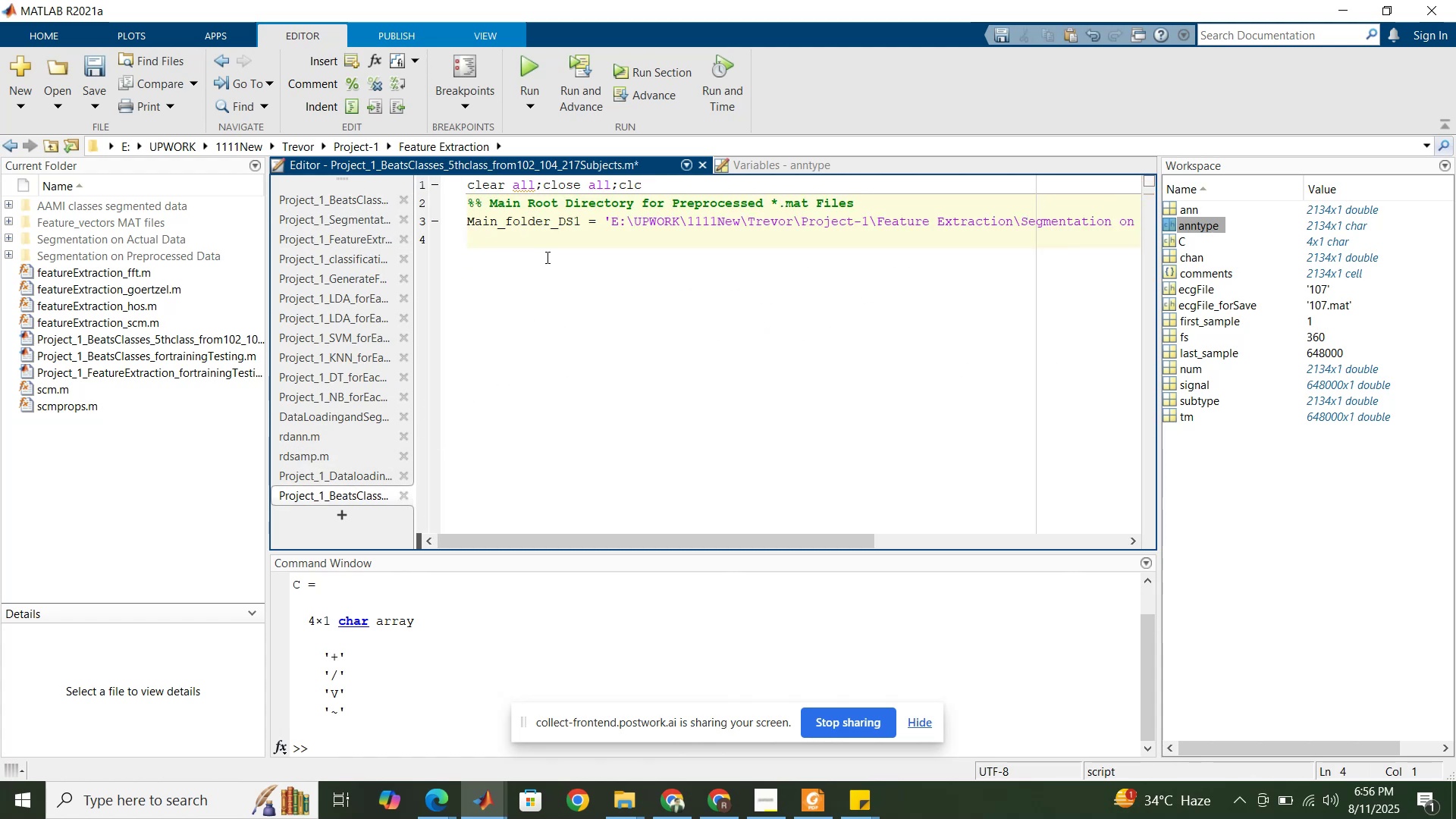 
key(Enter)
 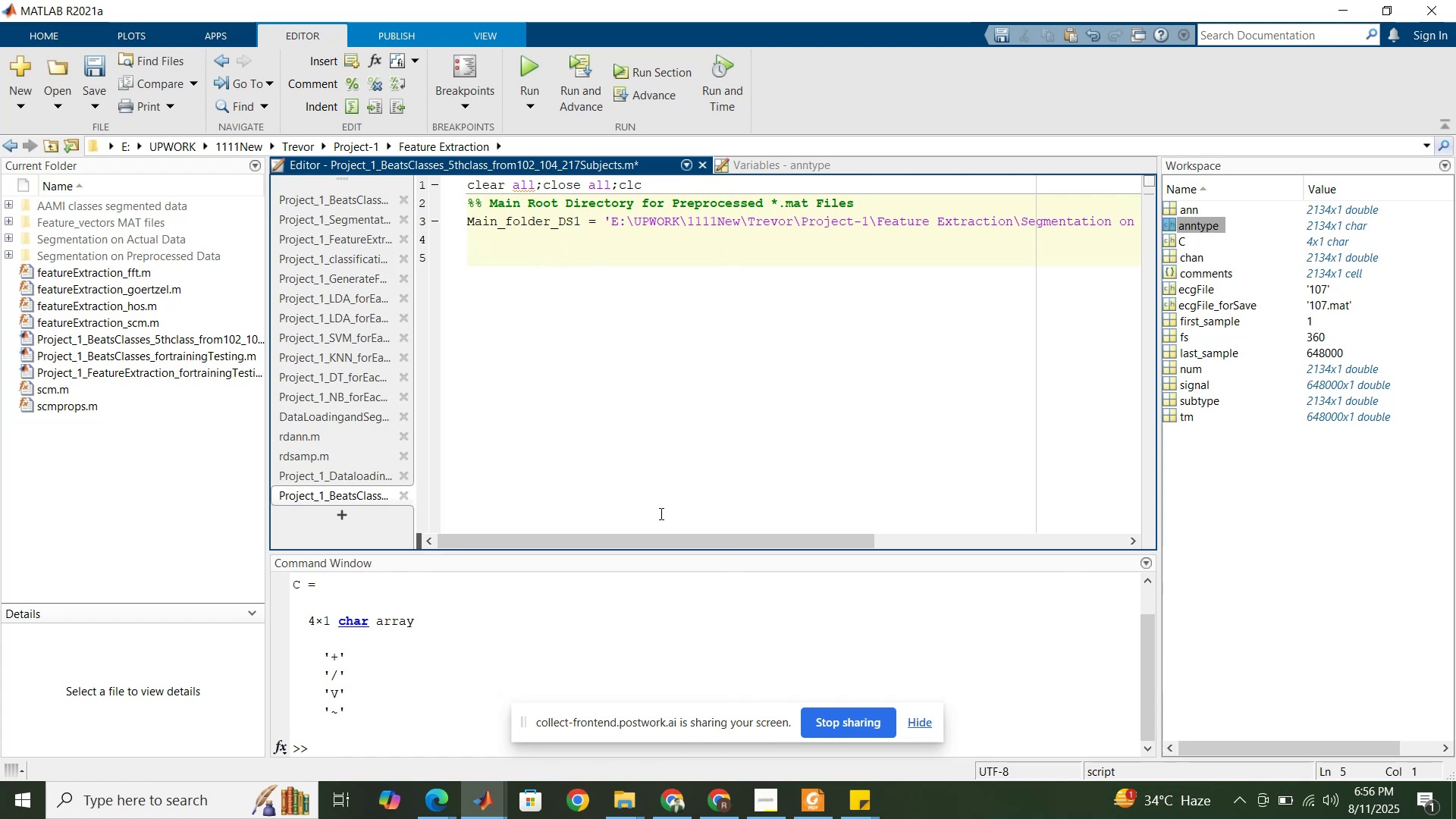 
left_click_drag(start_coordinate=[662, 538], to_coordinate=[930, 520])
 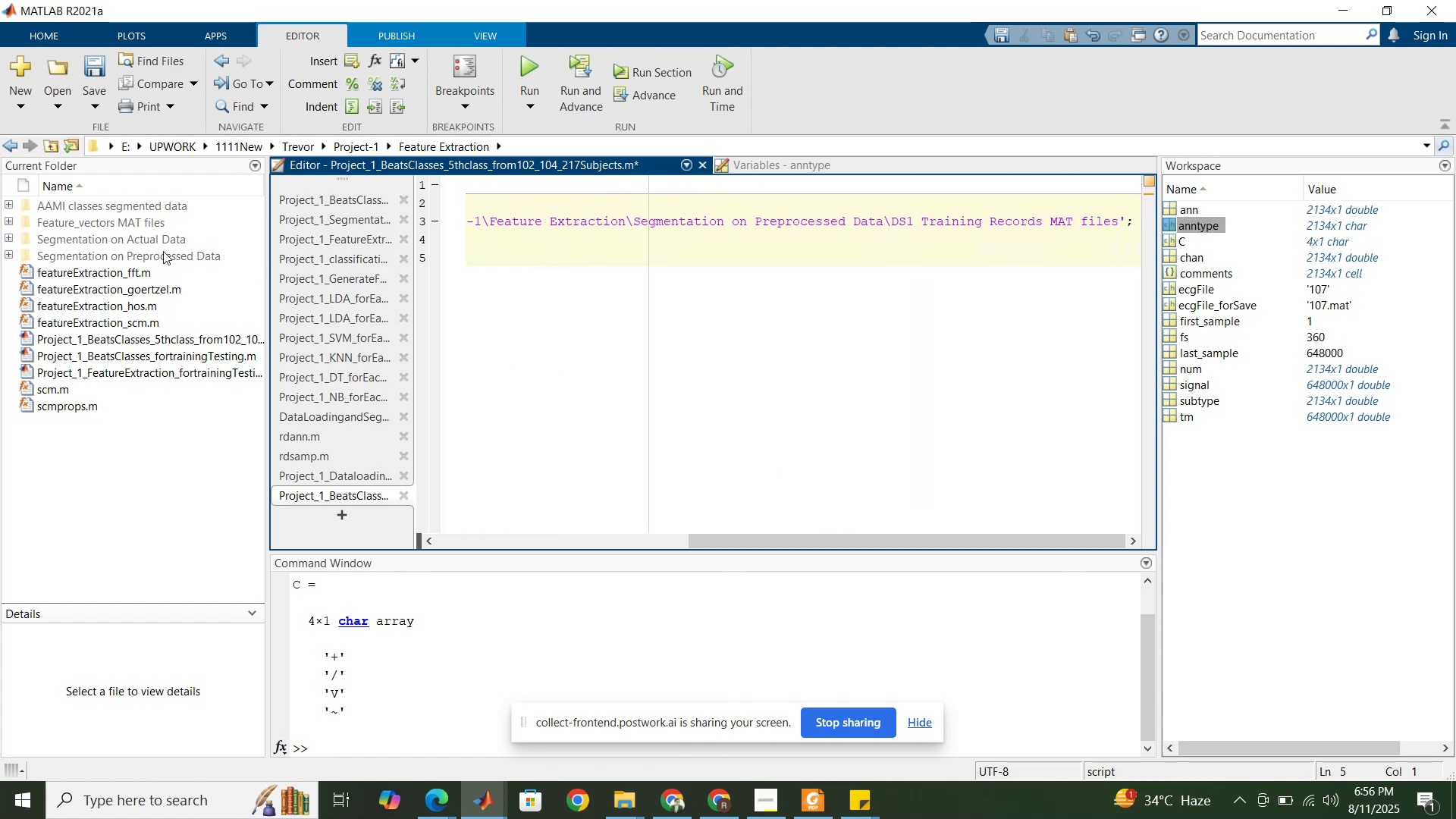 
left_click([163, 251])
 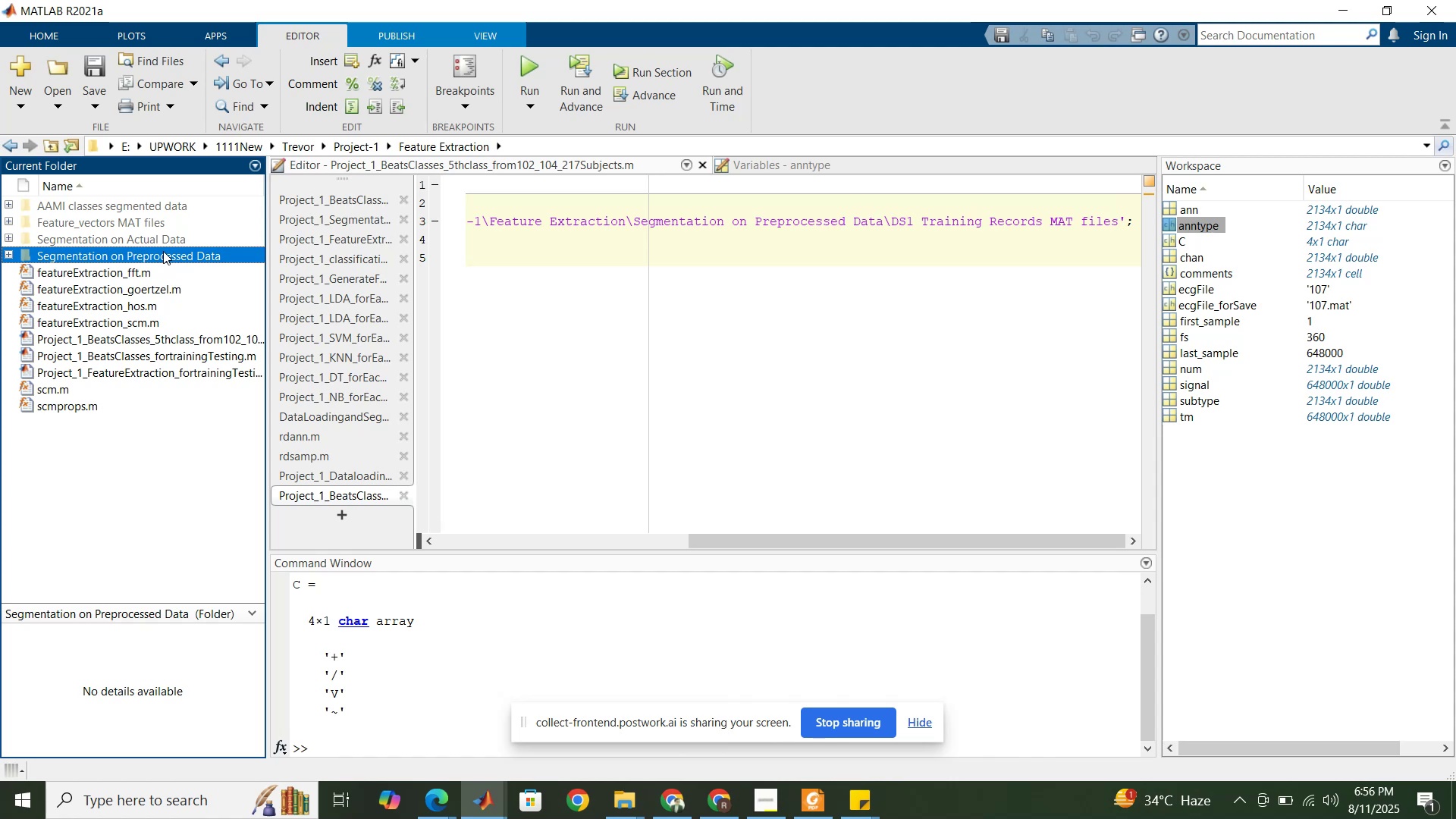 
double_click([163, 251])
 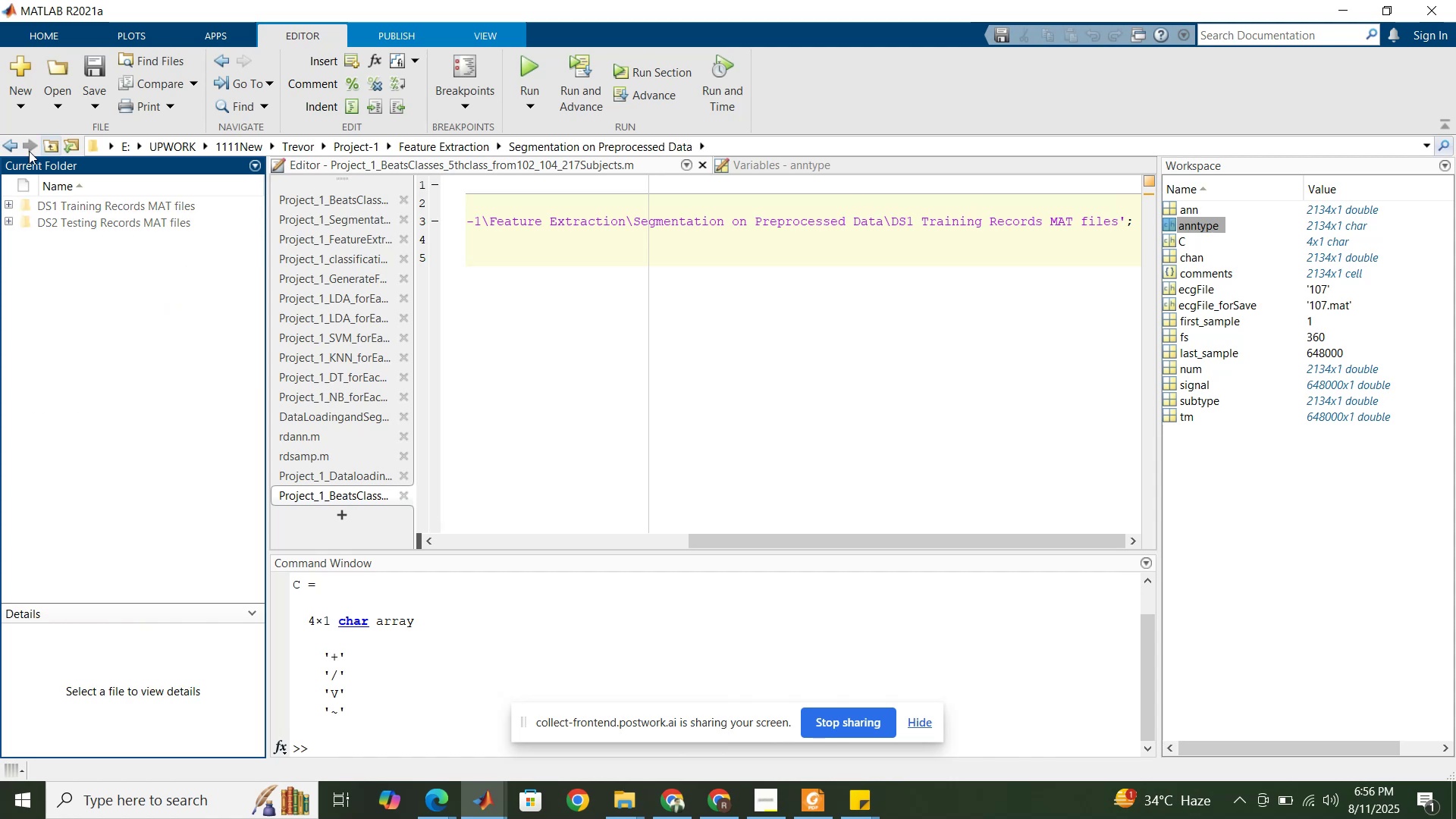 
left_click([4, 144])
 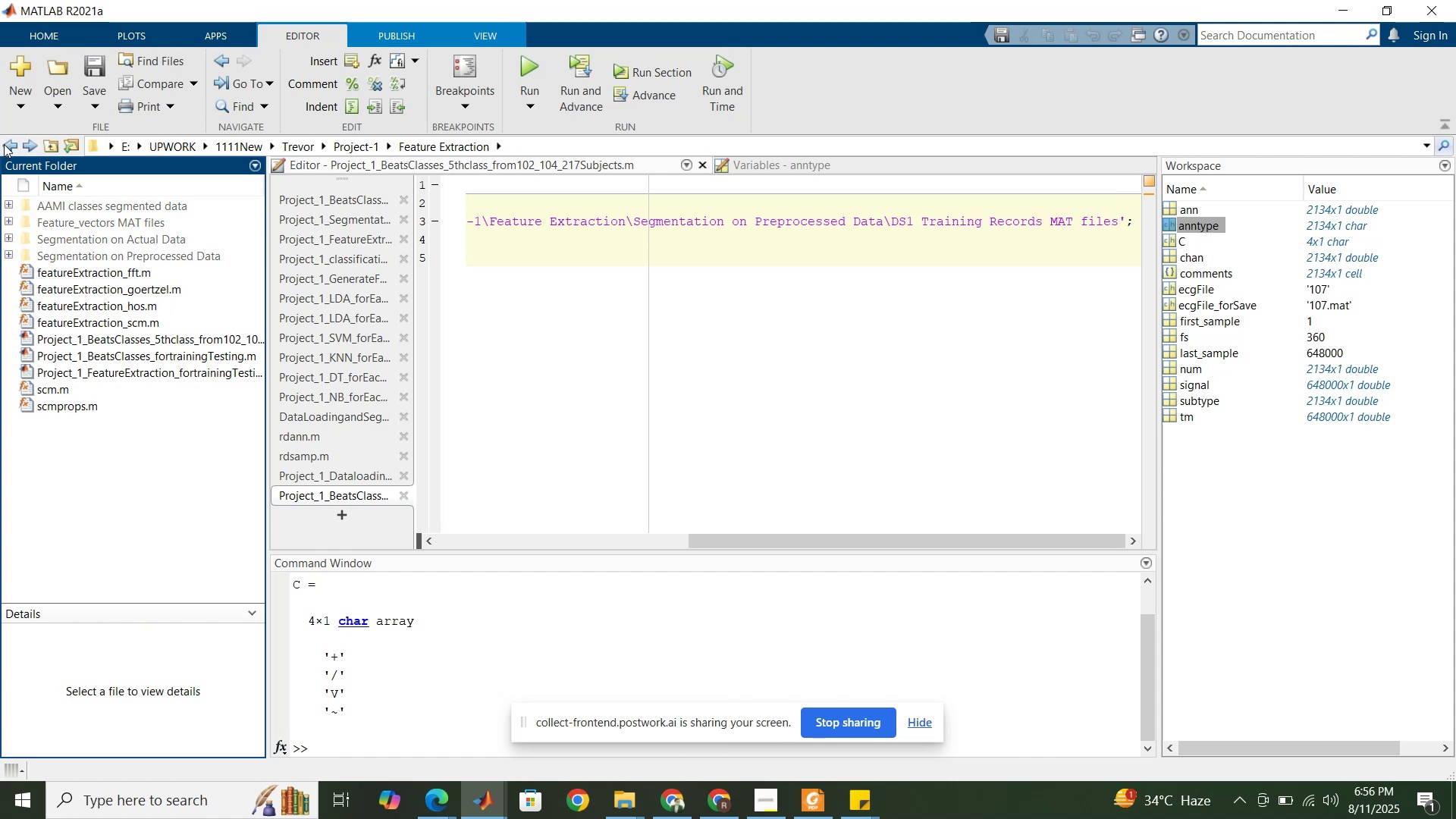 
left_click([4, 144])
 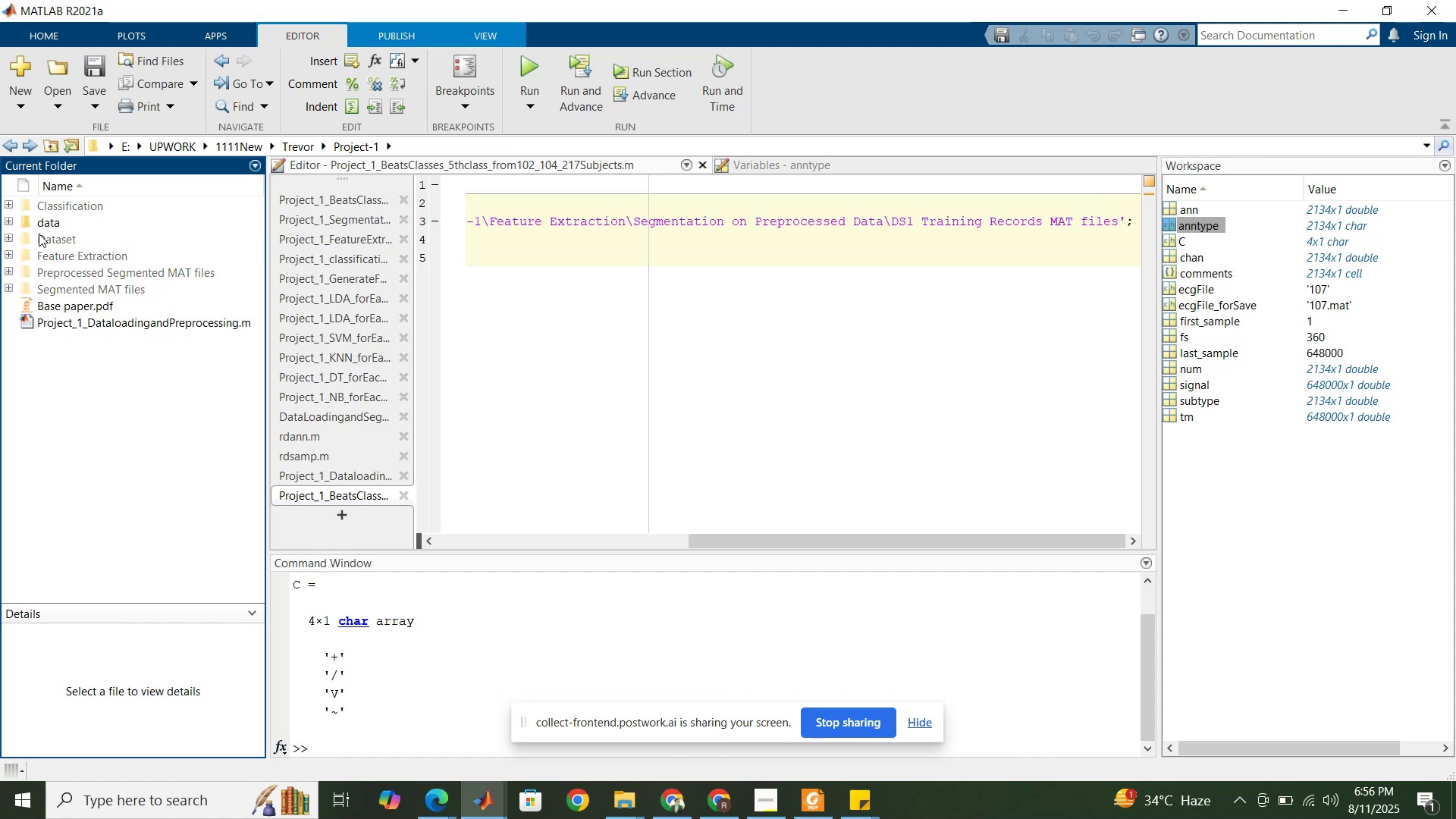 
double_click([40, 237])
 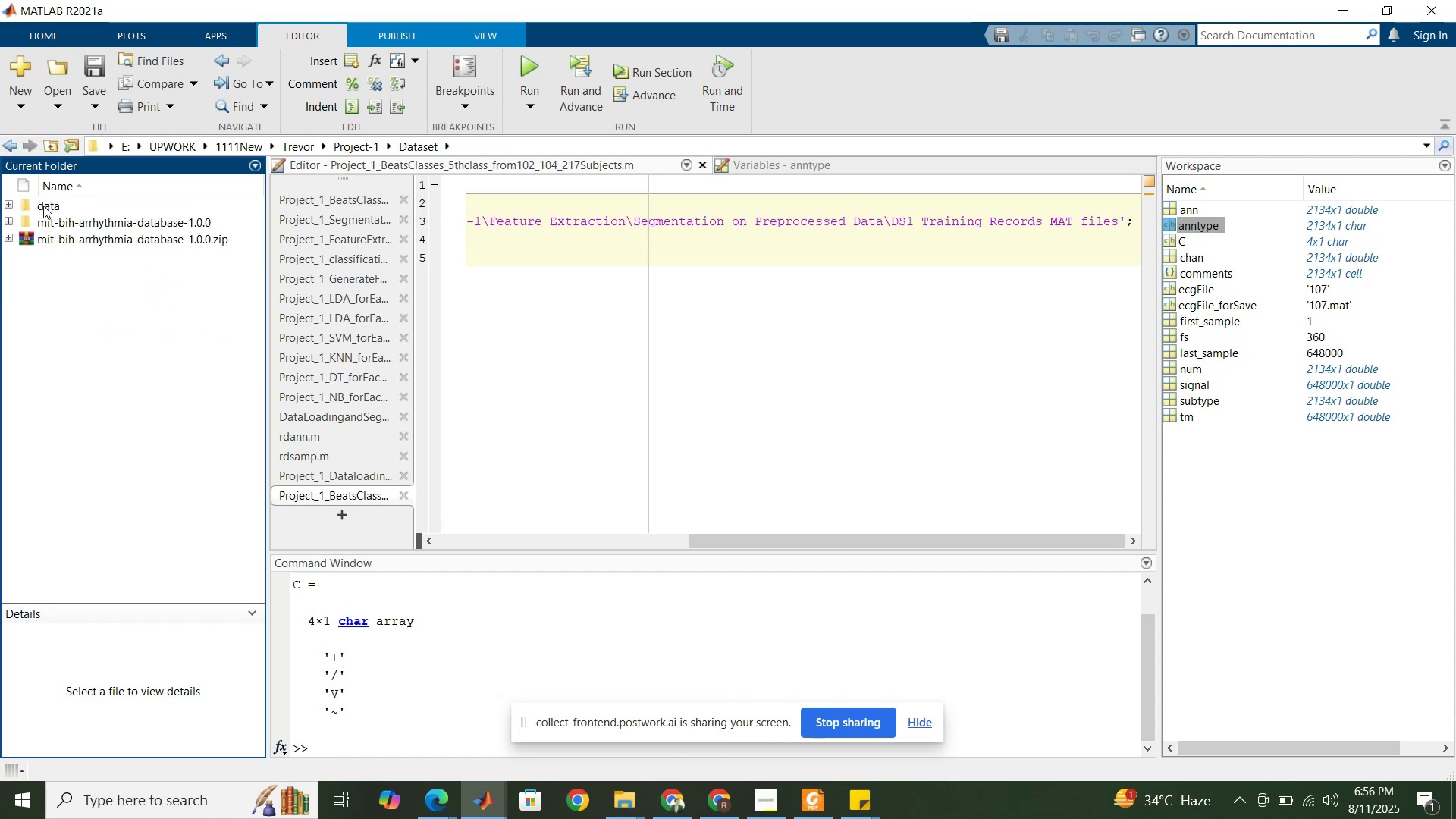 
double_click([43, 206])
 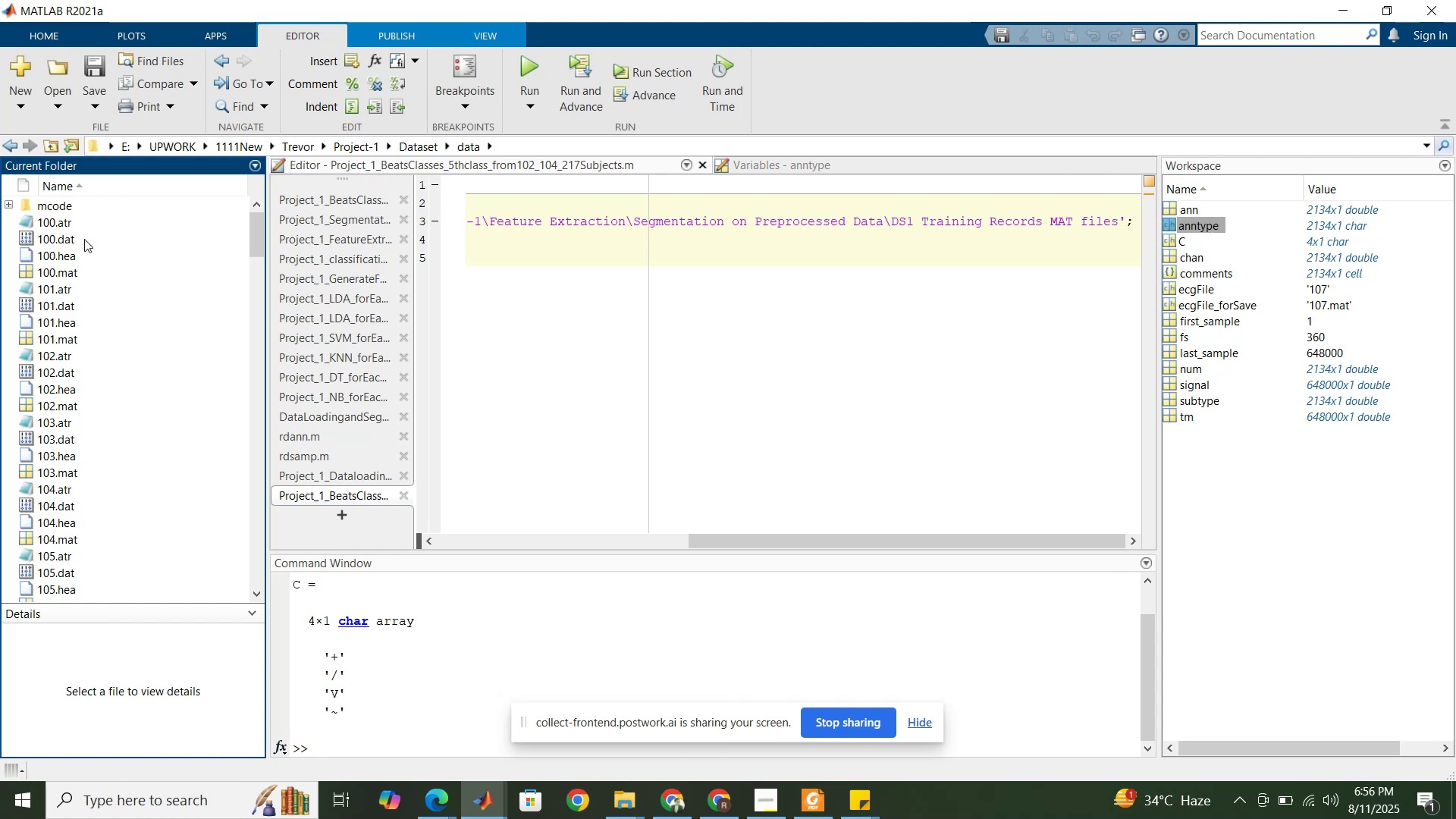 
left_click([14, 142])
 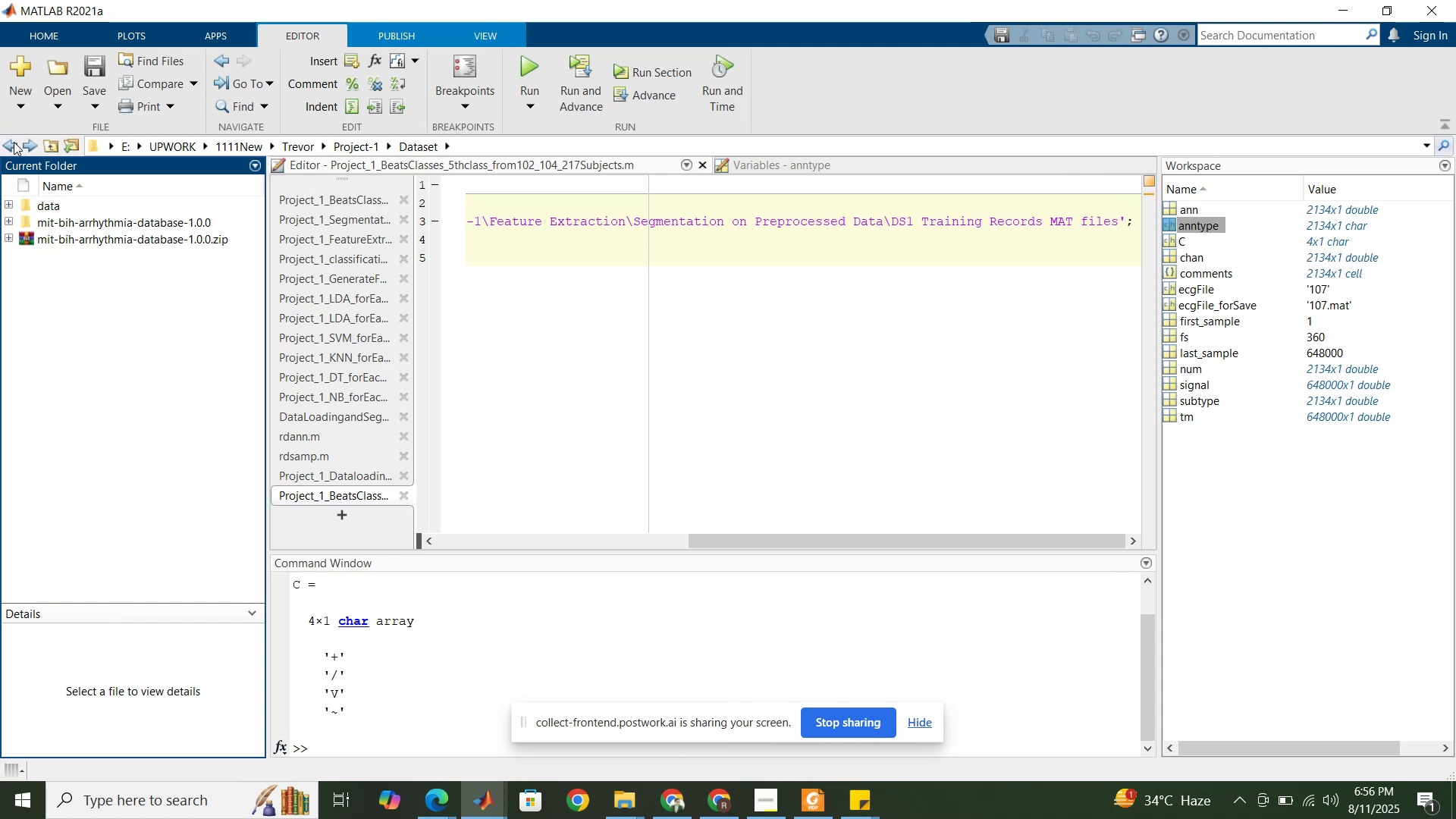 
left_click([14, 142])
 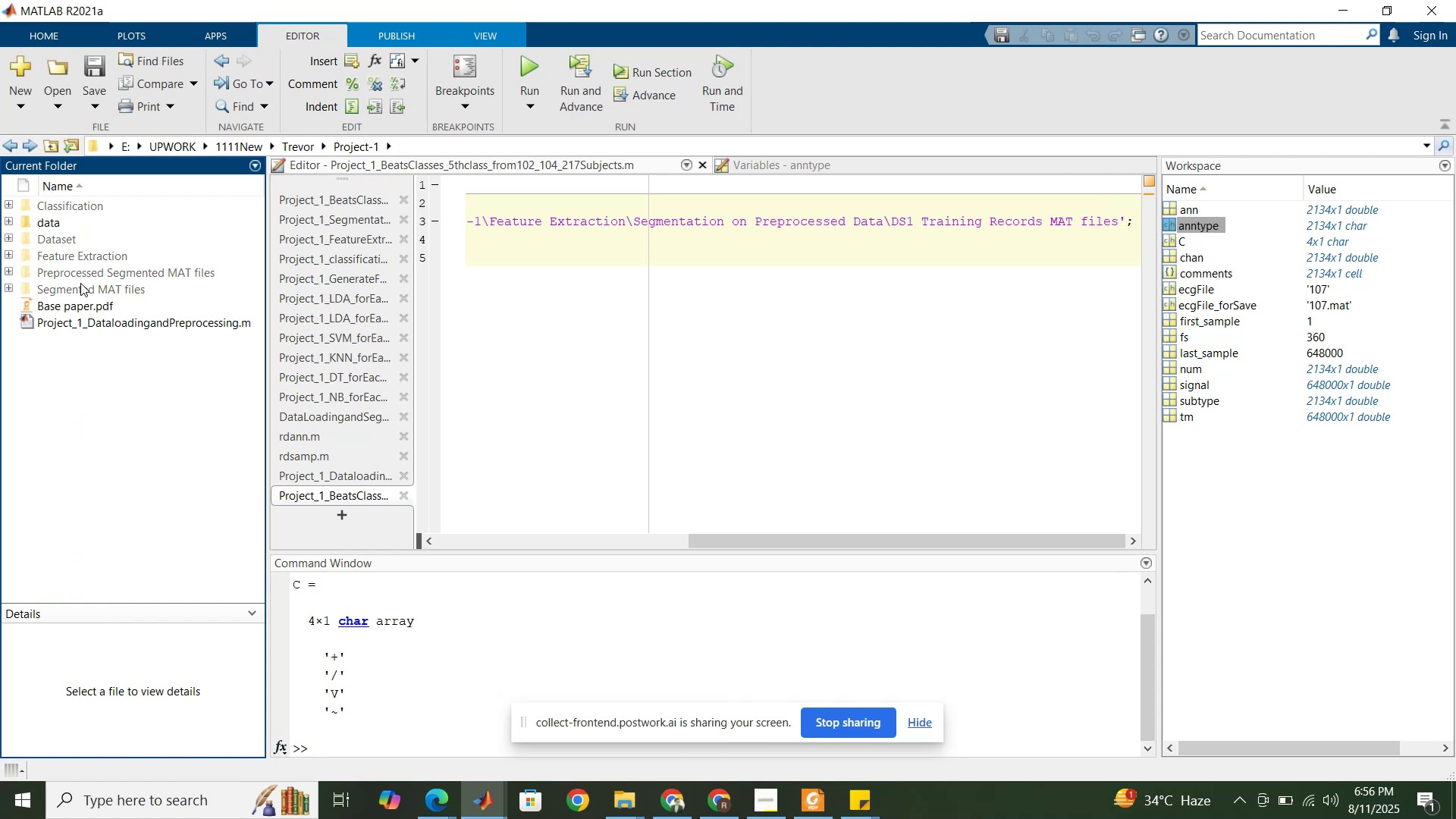 
mouse_move([79, 243])
 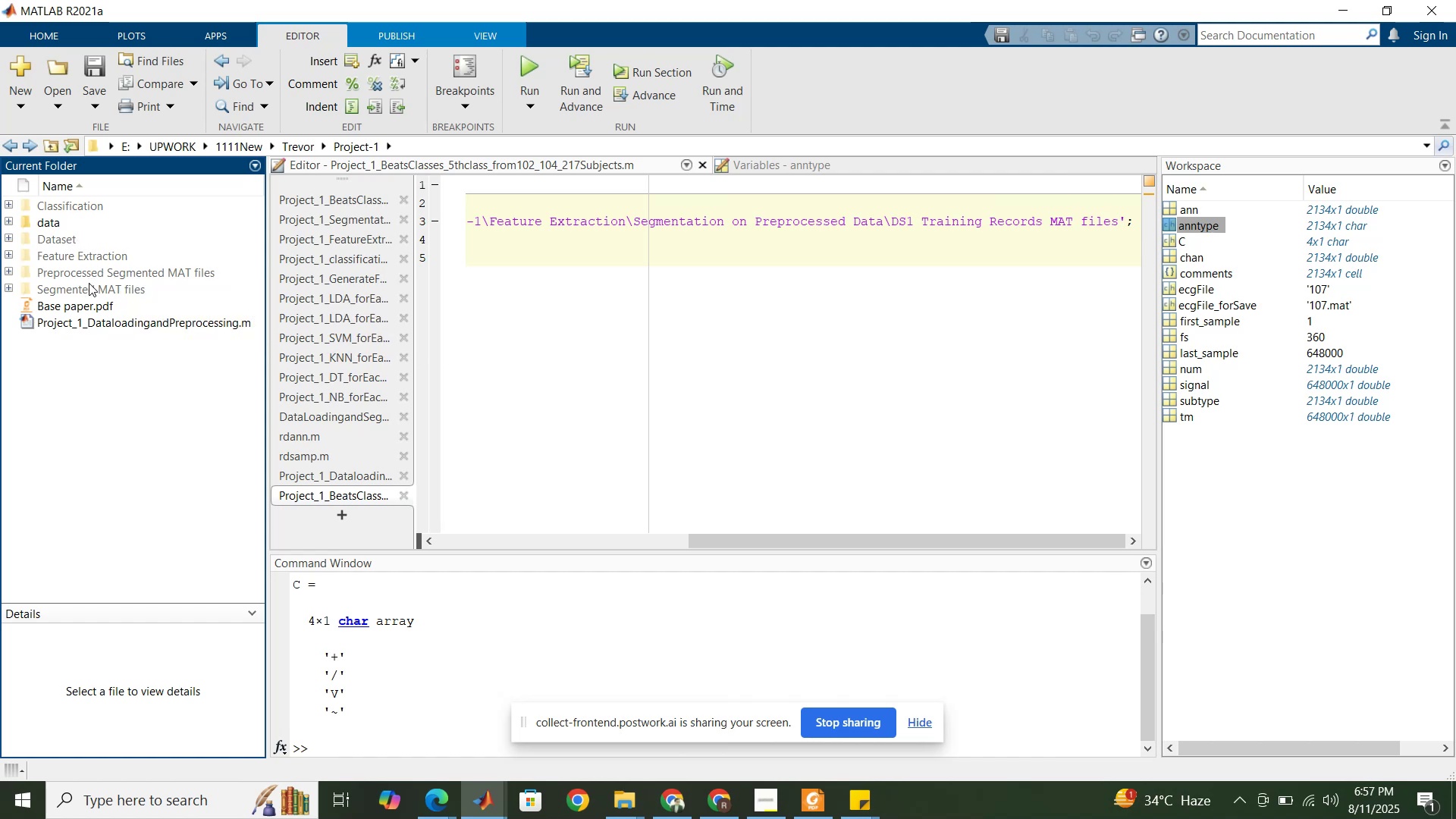 
double_click([90, 289])
 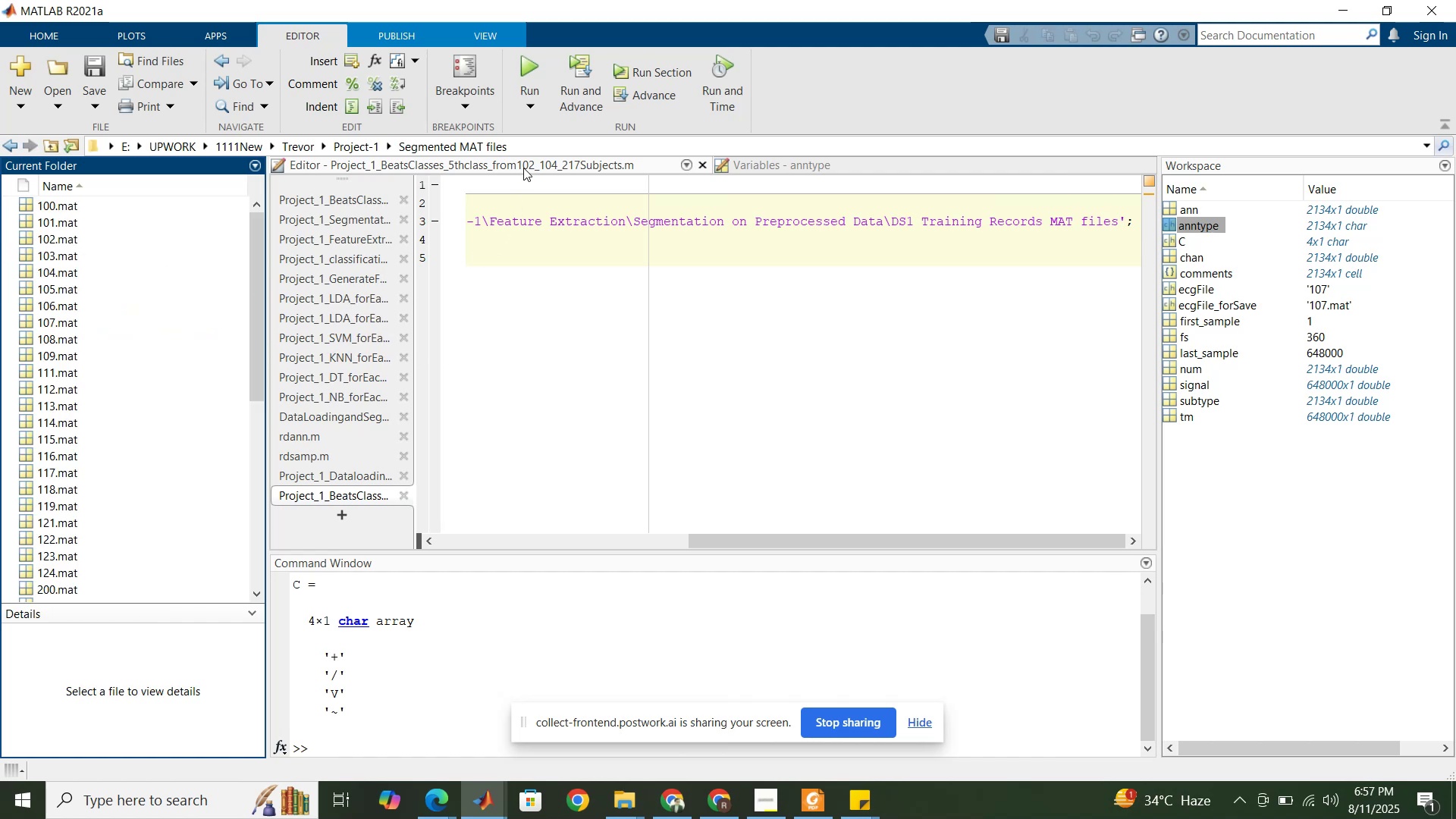 
left_click([533, 142])
 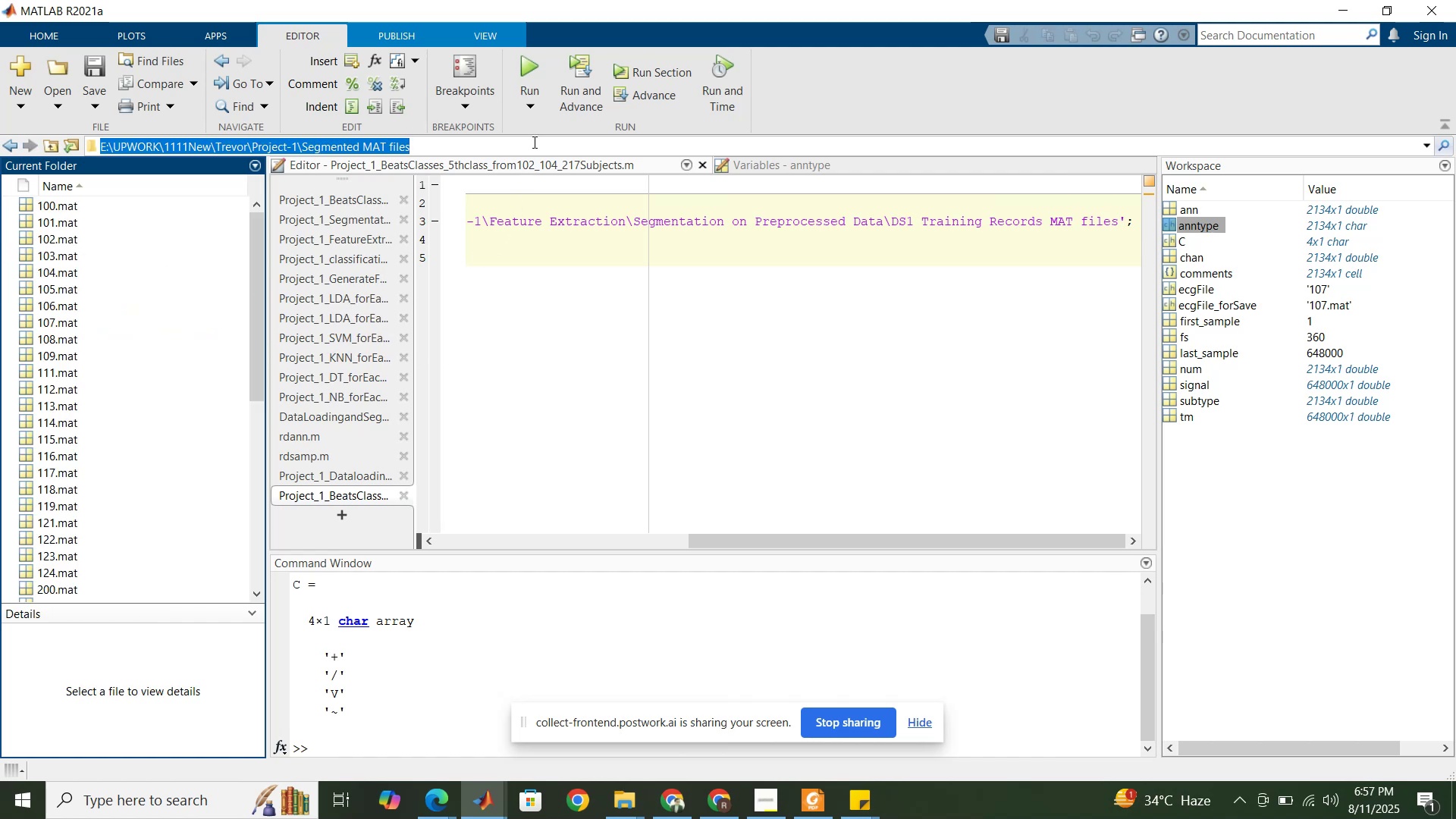 
hold_key(key=ControlLeft, duration=1.54)
 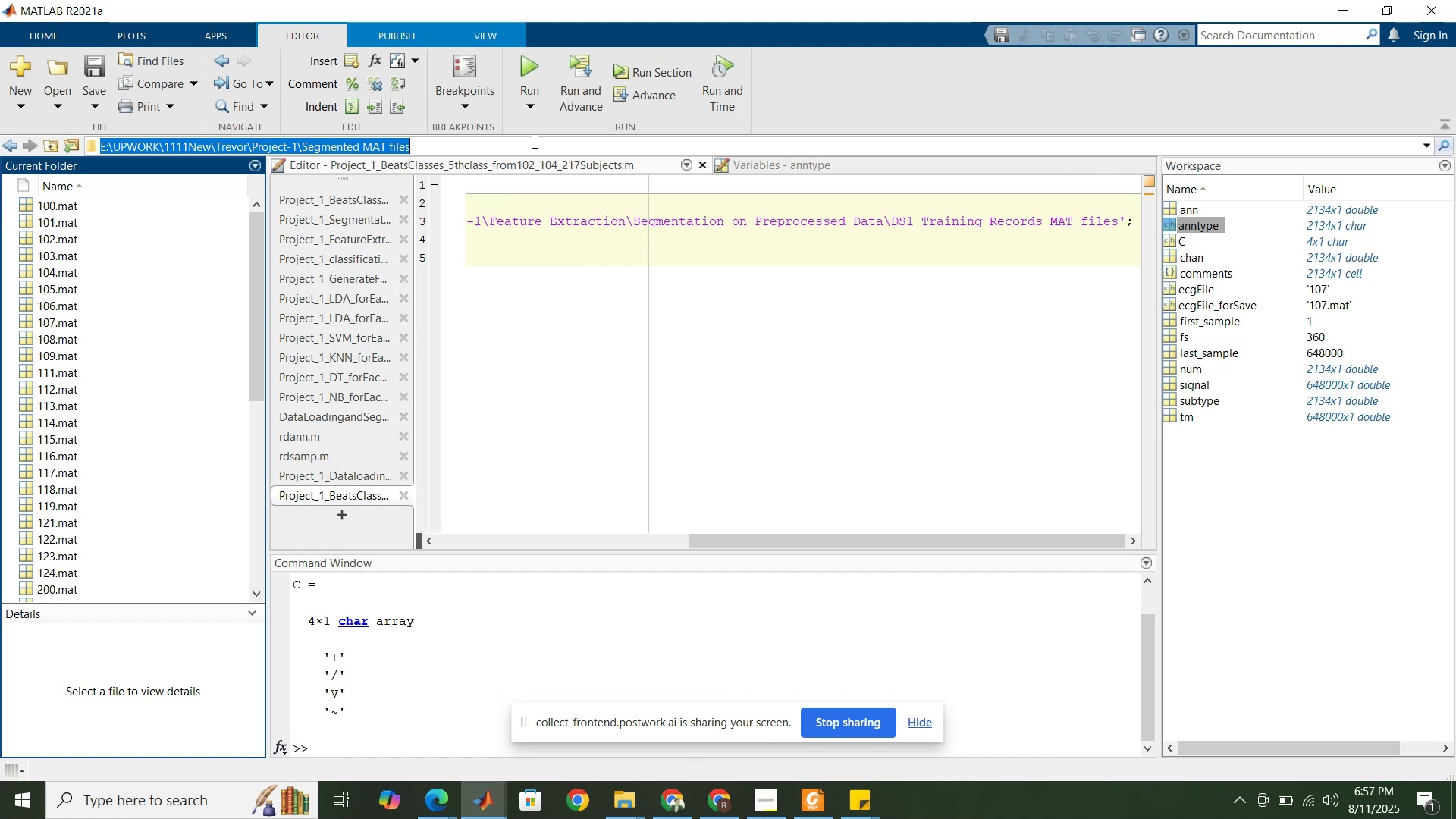 
hold_key(key=C, duration=0.56)
 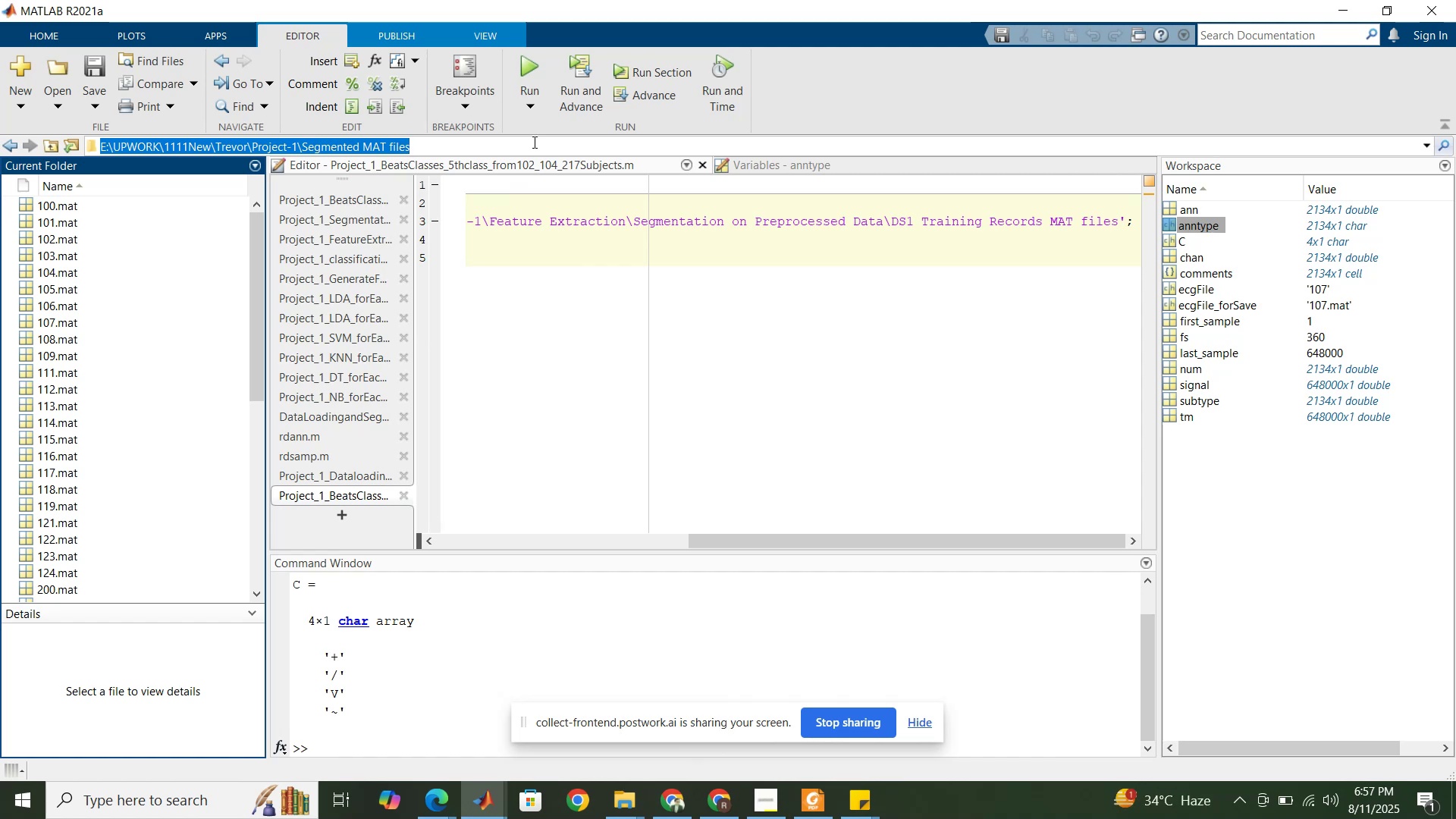 
wait(5.97)
 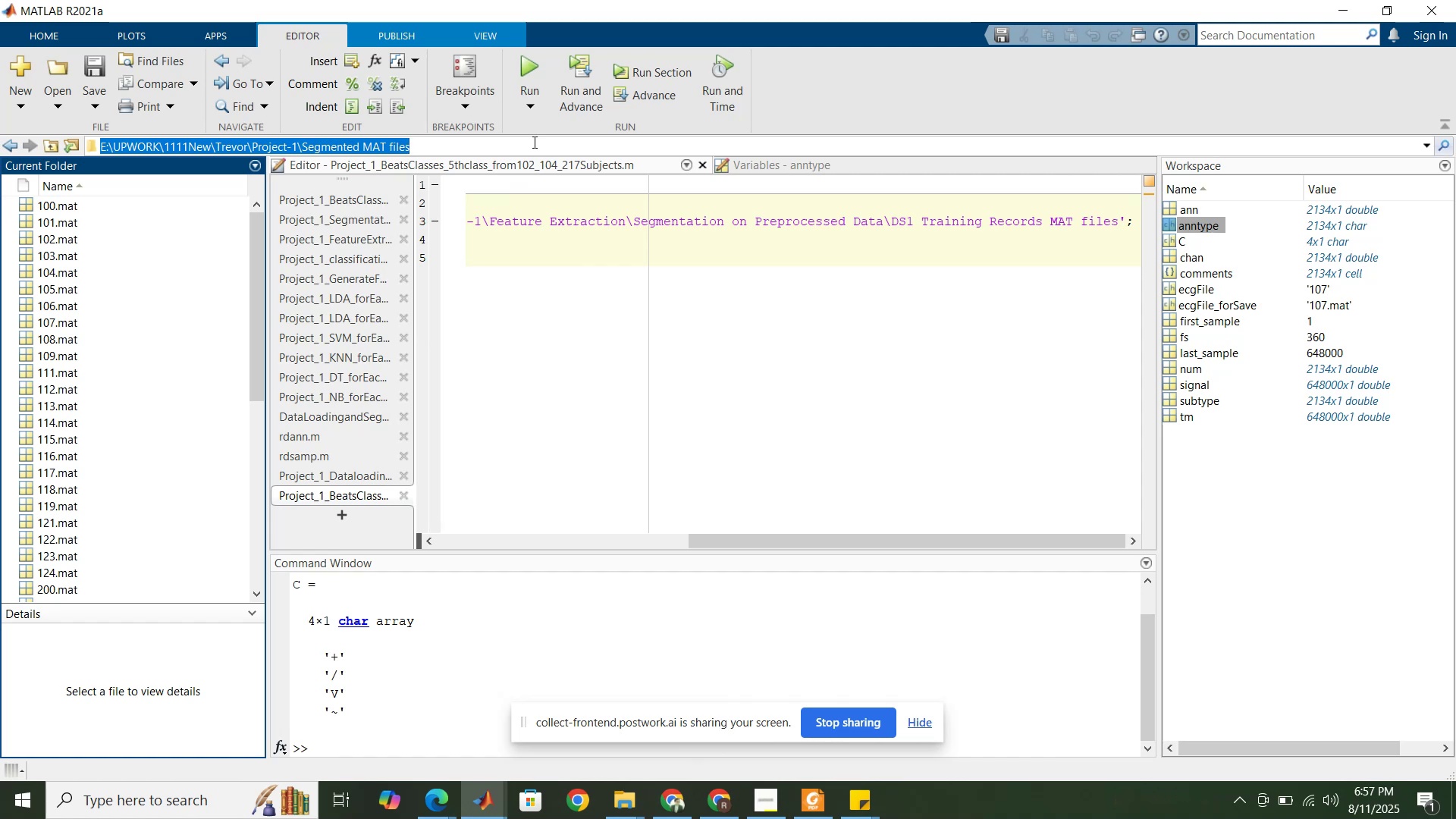 
hold_key(key=ControlLeft, duration=0.93)
 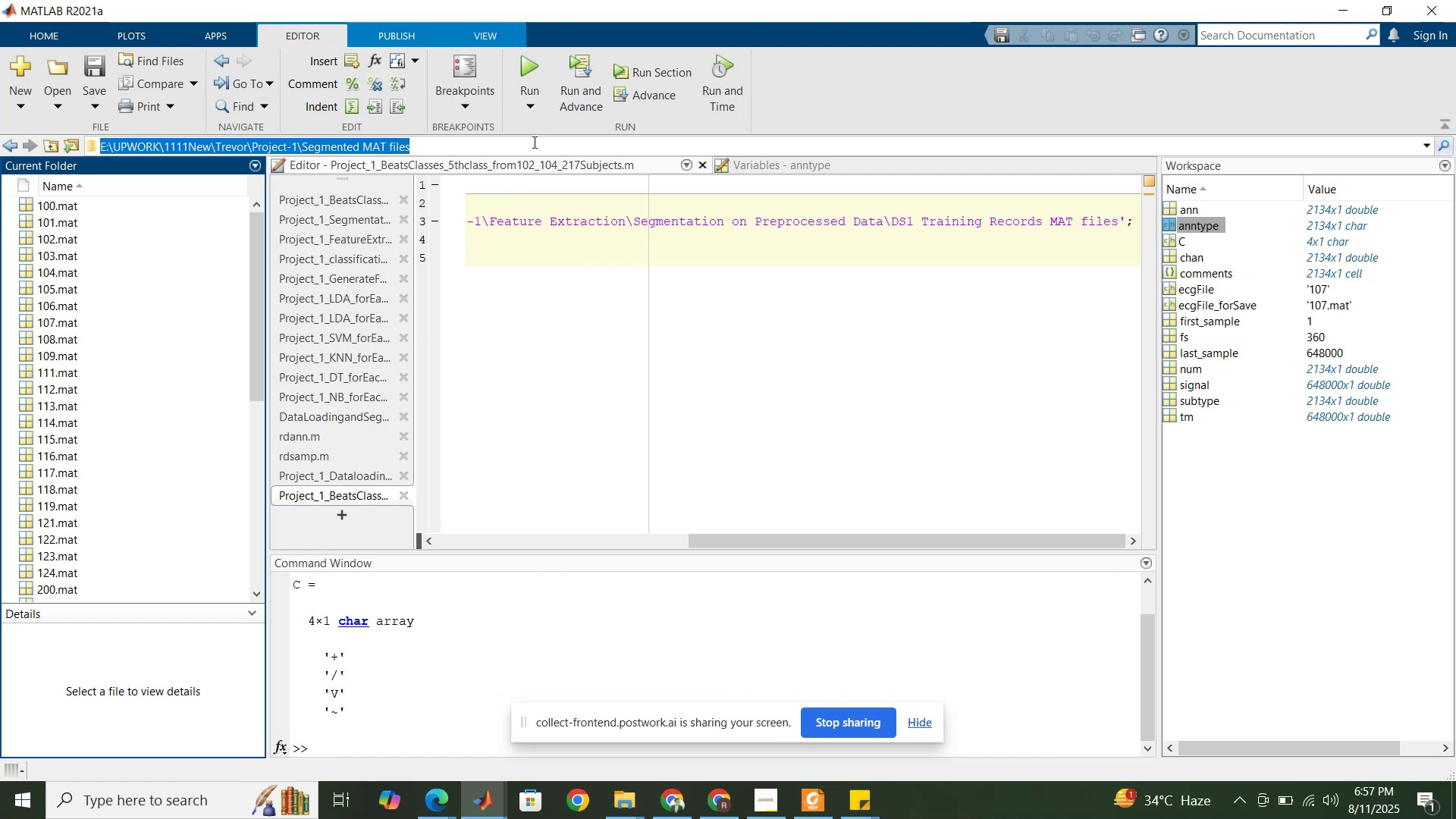 
hold_key(key=C, duration=0.4)
 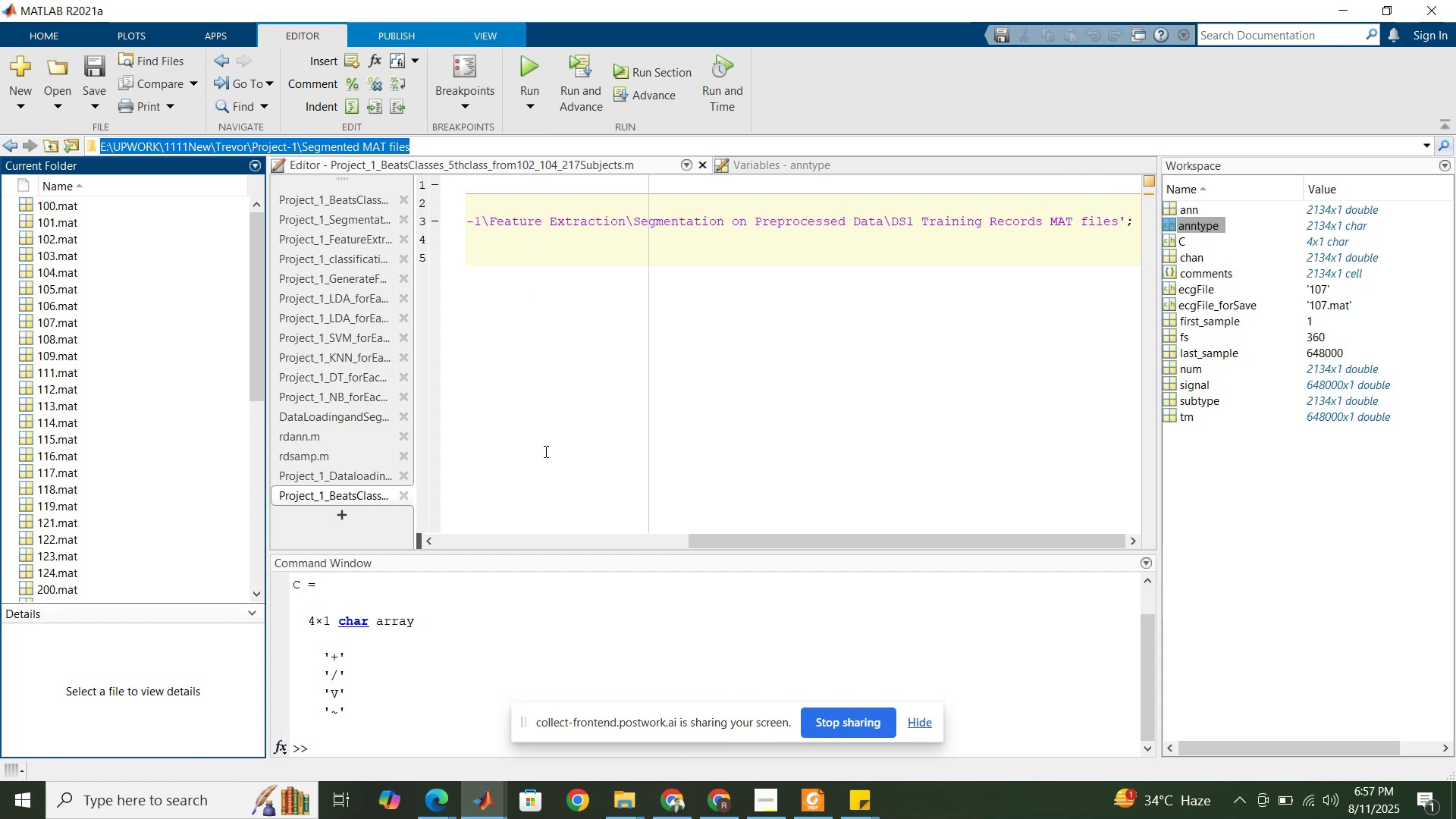 
left_click([630, 811])
 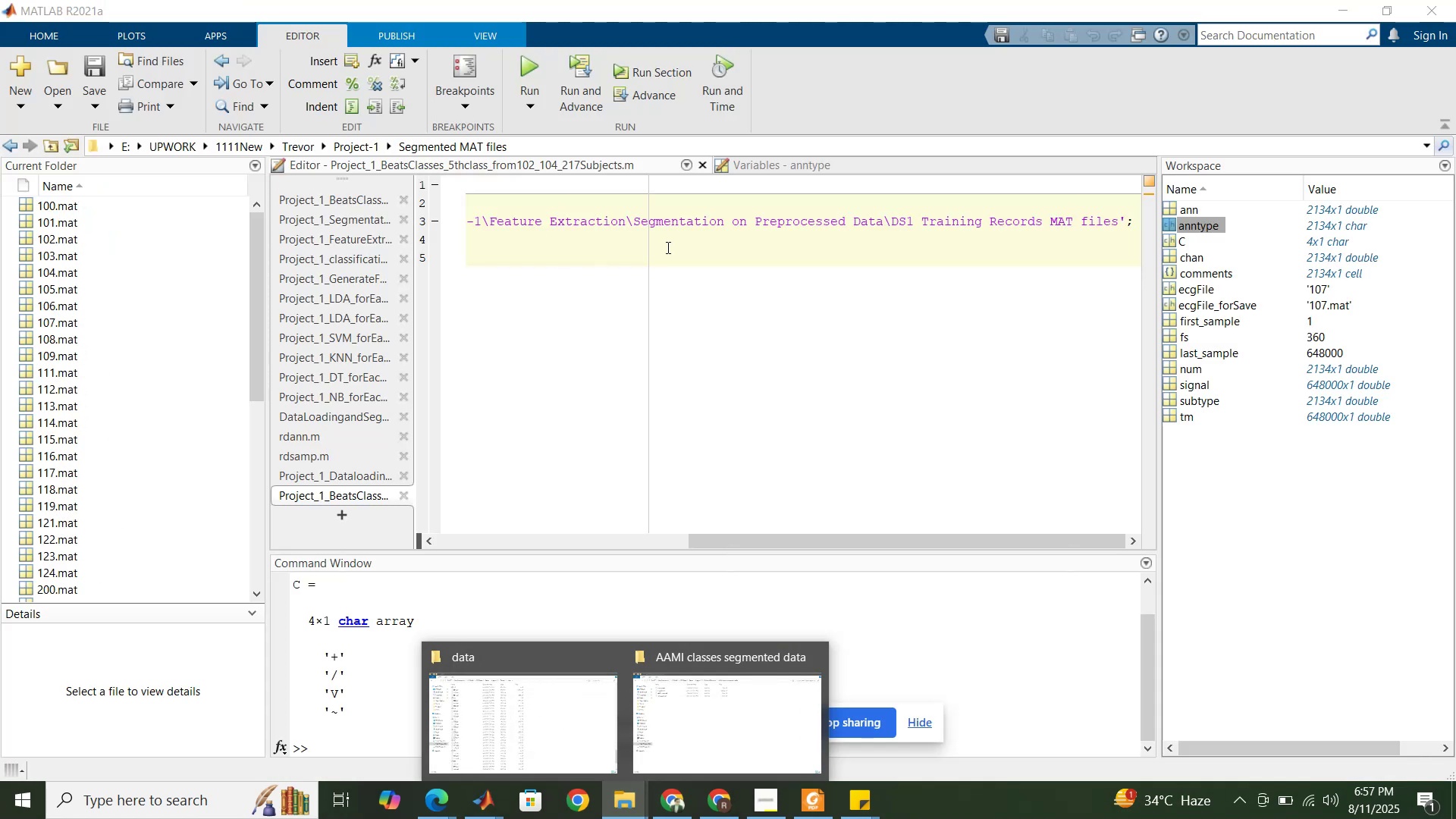 
wait(5.82)
 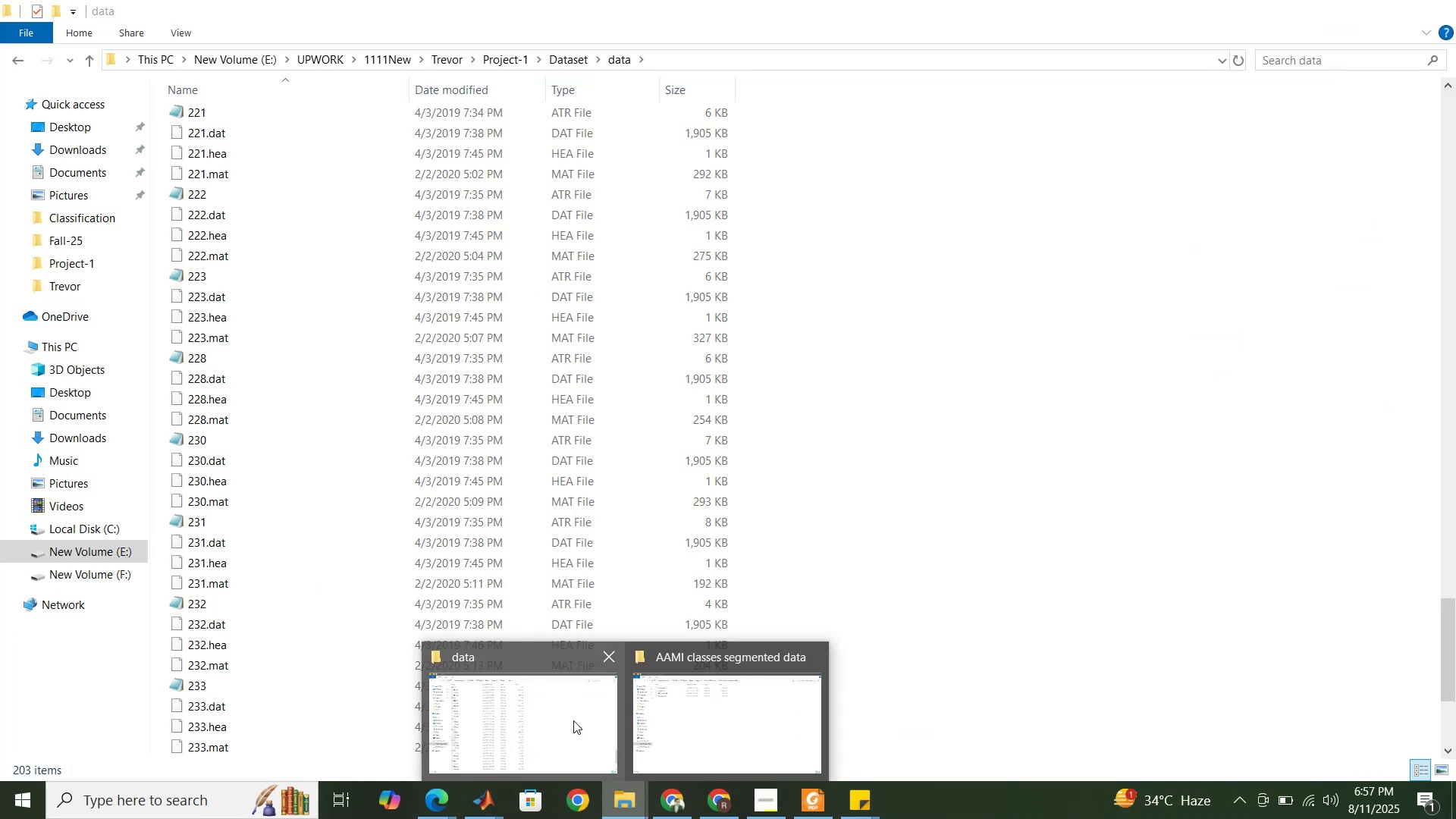 
double_click([591, 222])
 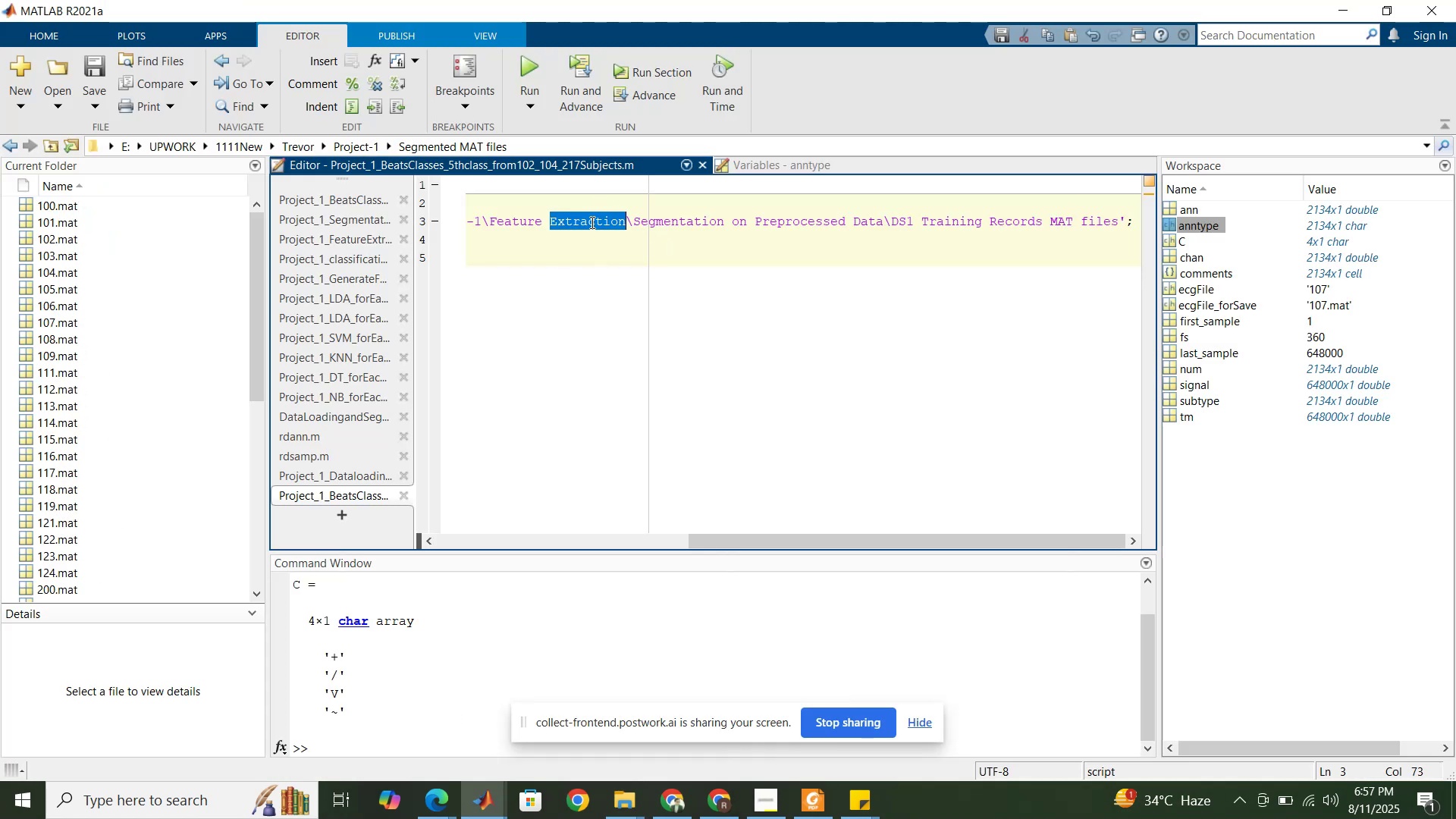 
triple_click([591, 222])
 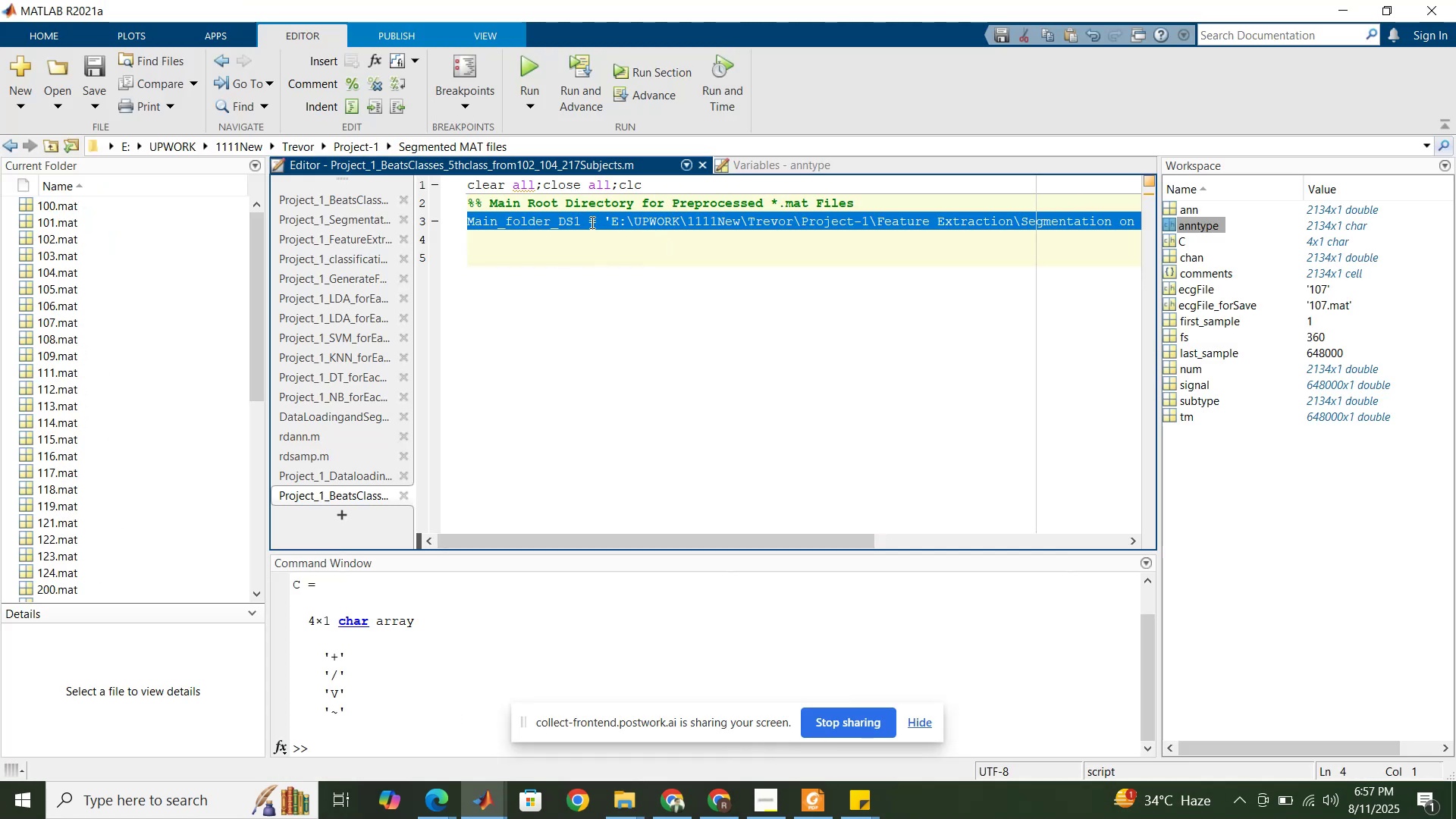 
left_click([591, 222])
 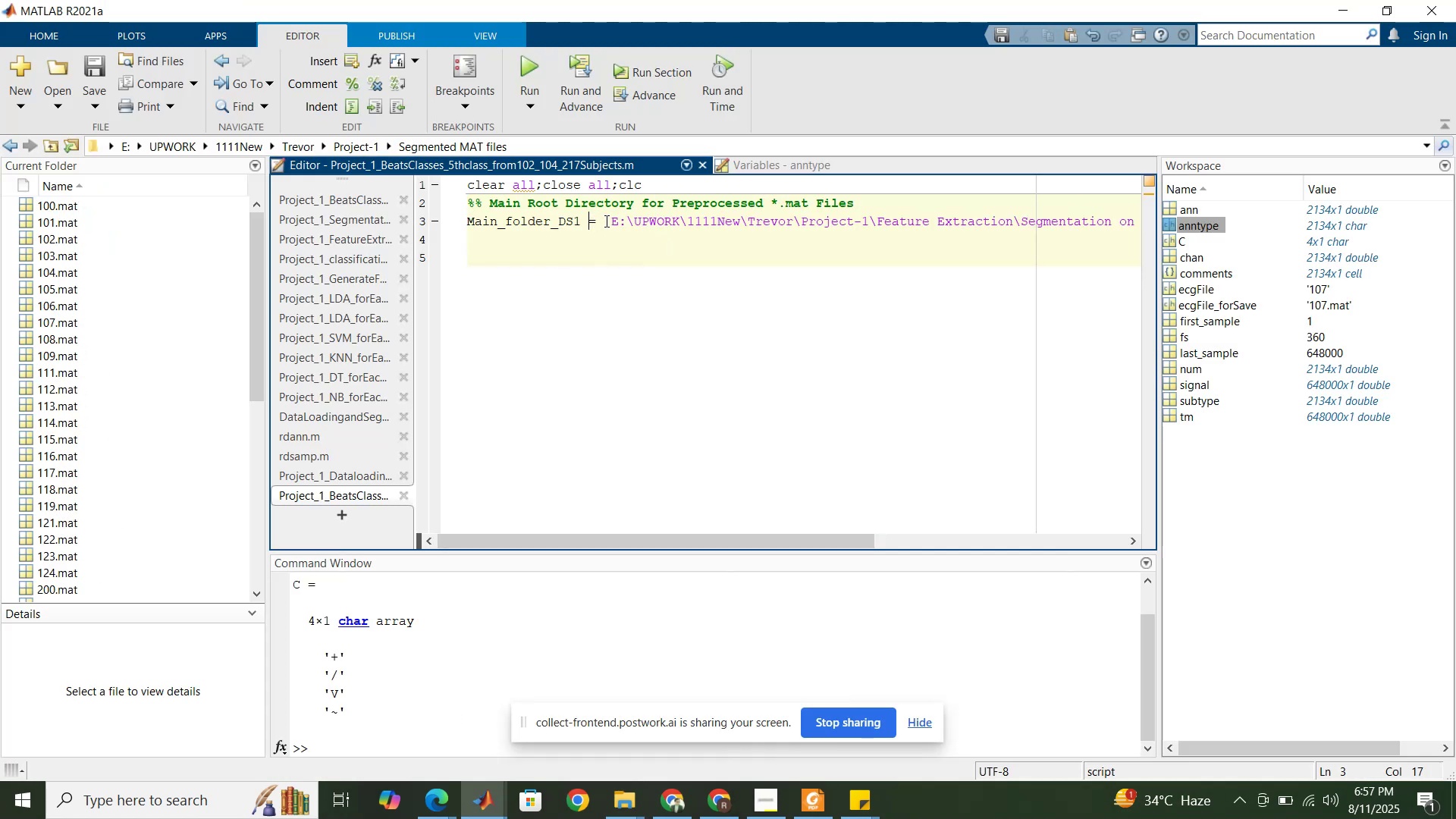 
left_click_drag(start_coordinate=[608, 221], to_coordinate=[1116, 227])
 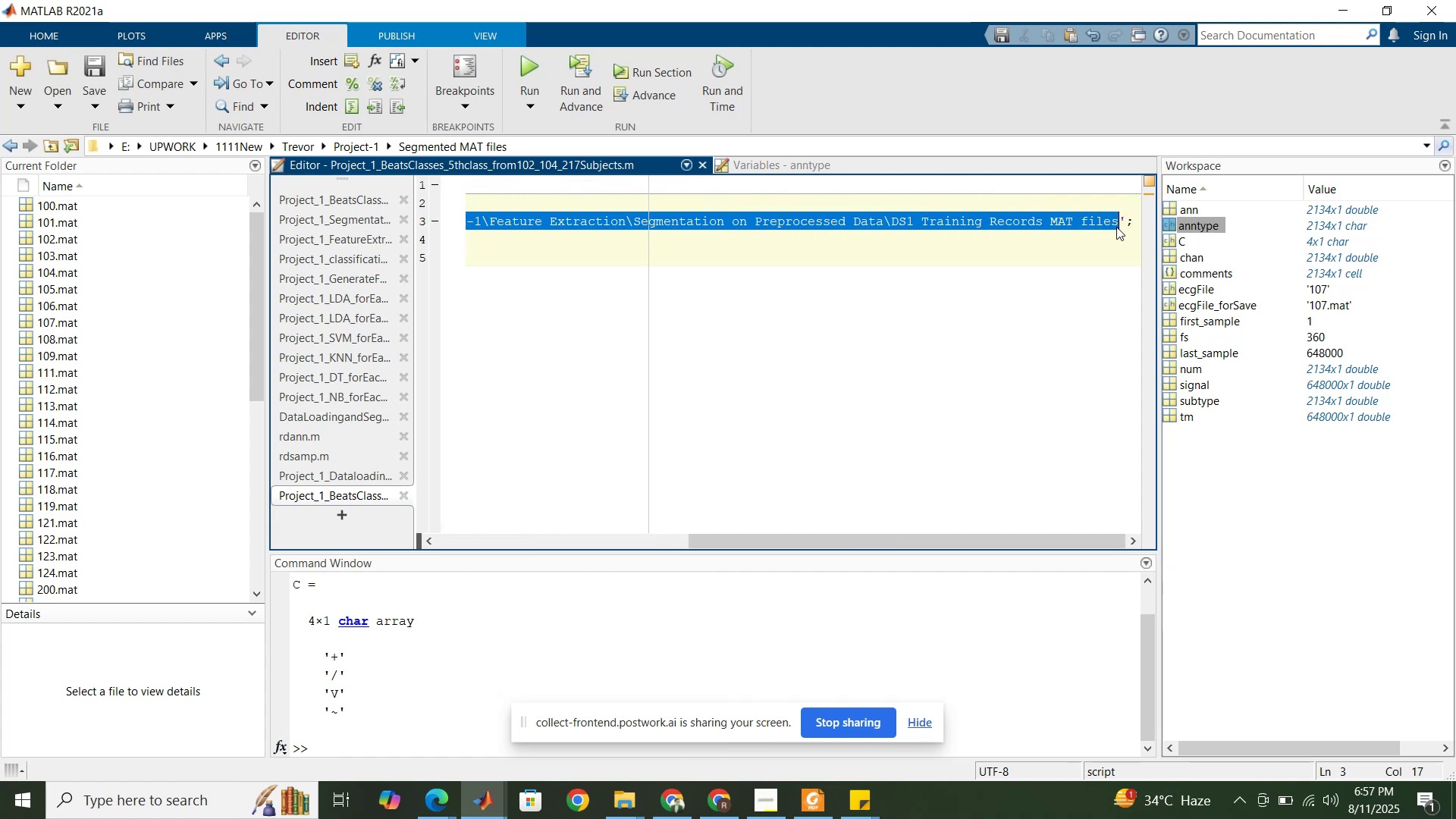 
key(Control+V)
 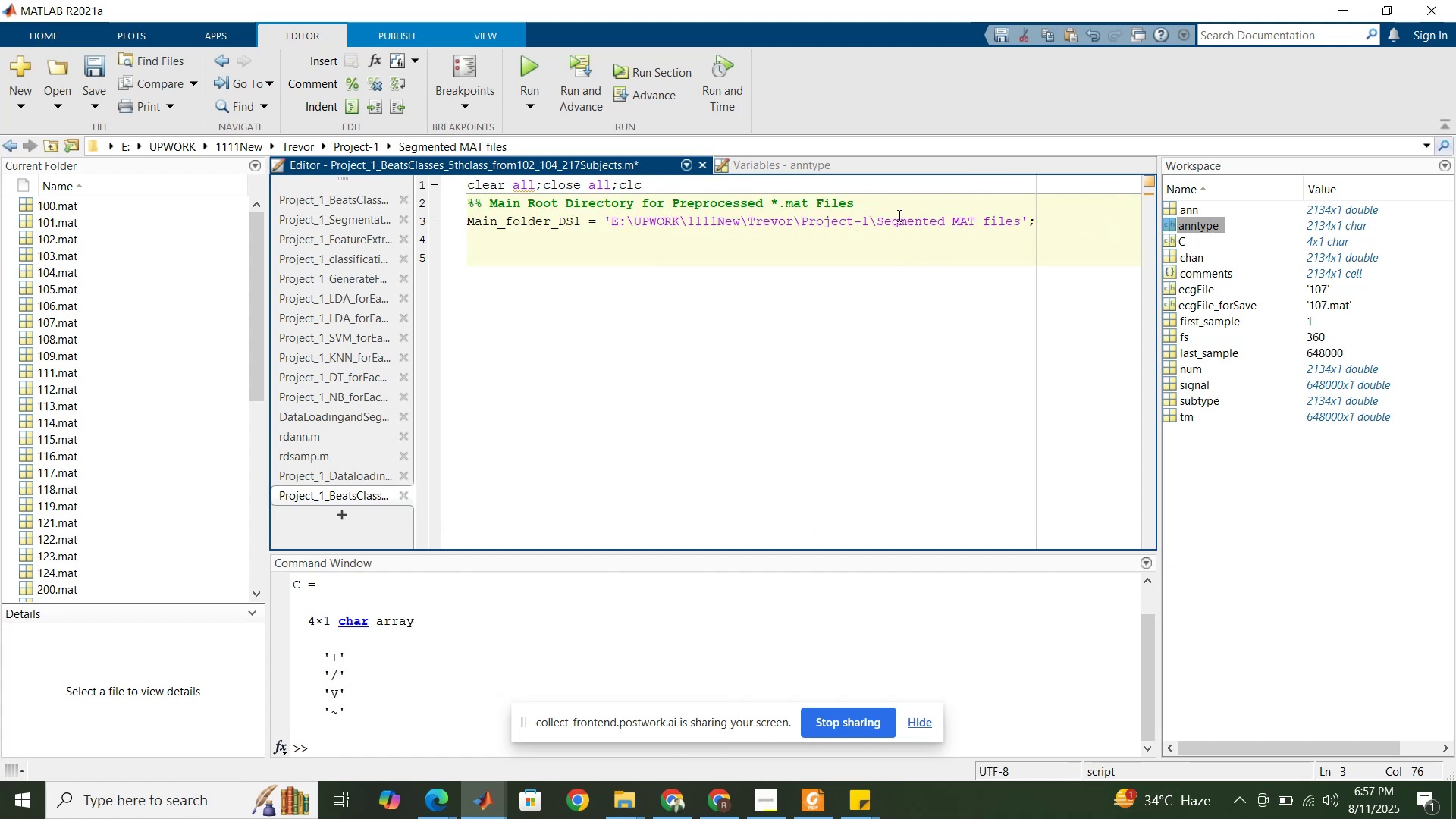 
left_click([535, 69])
 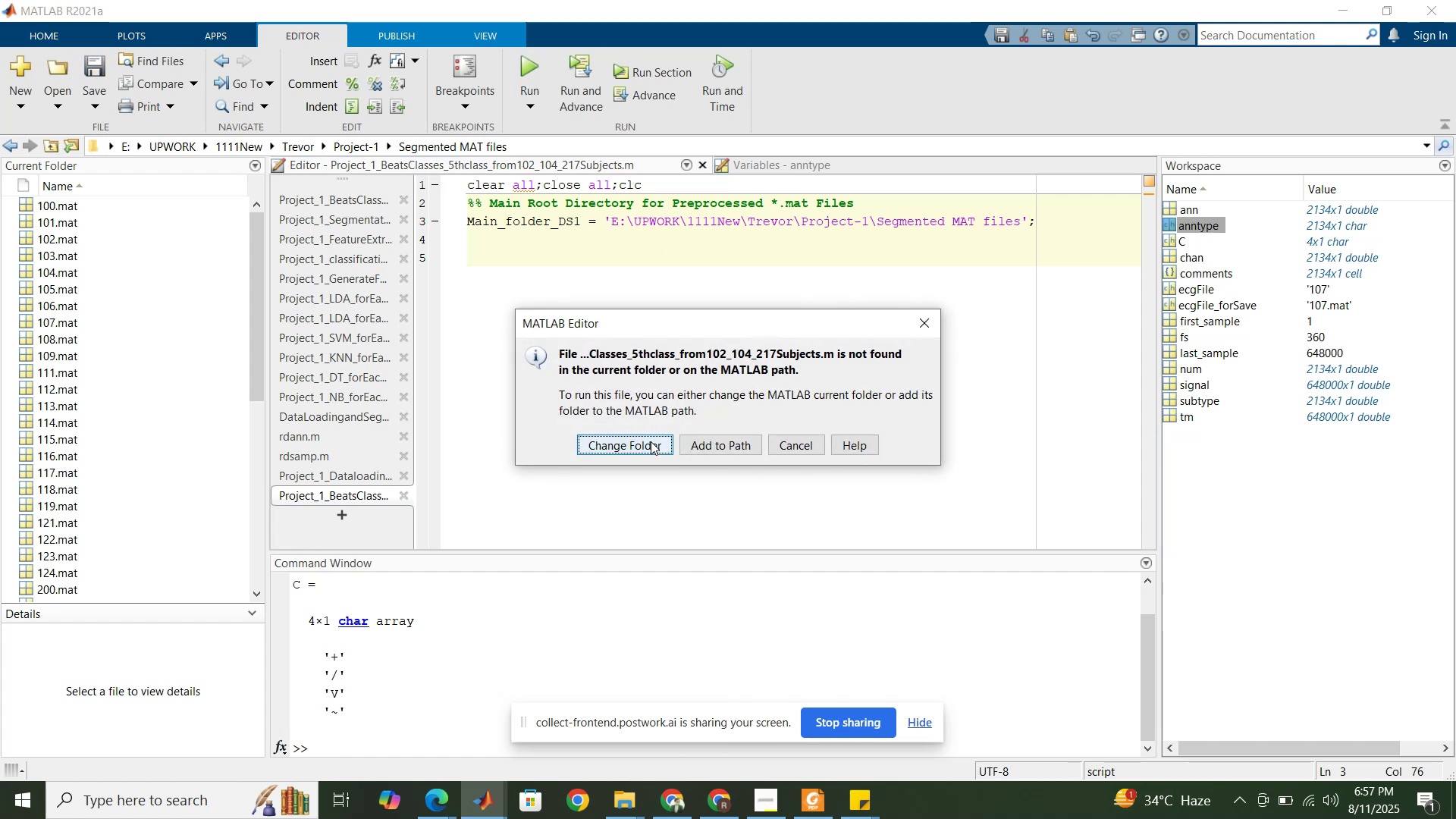 
left_click([651, 441])
 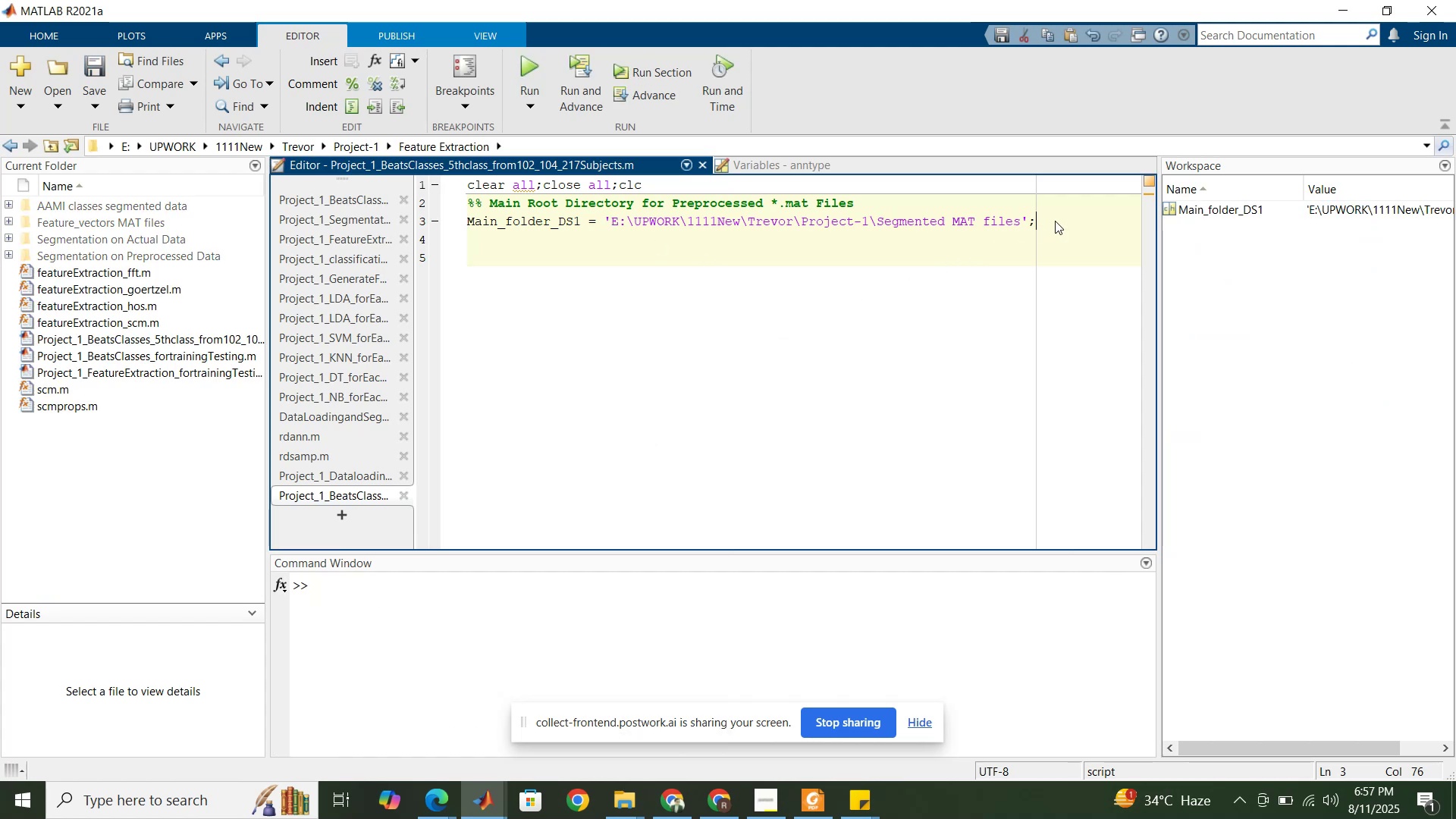 
wait(6.18)
 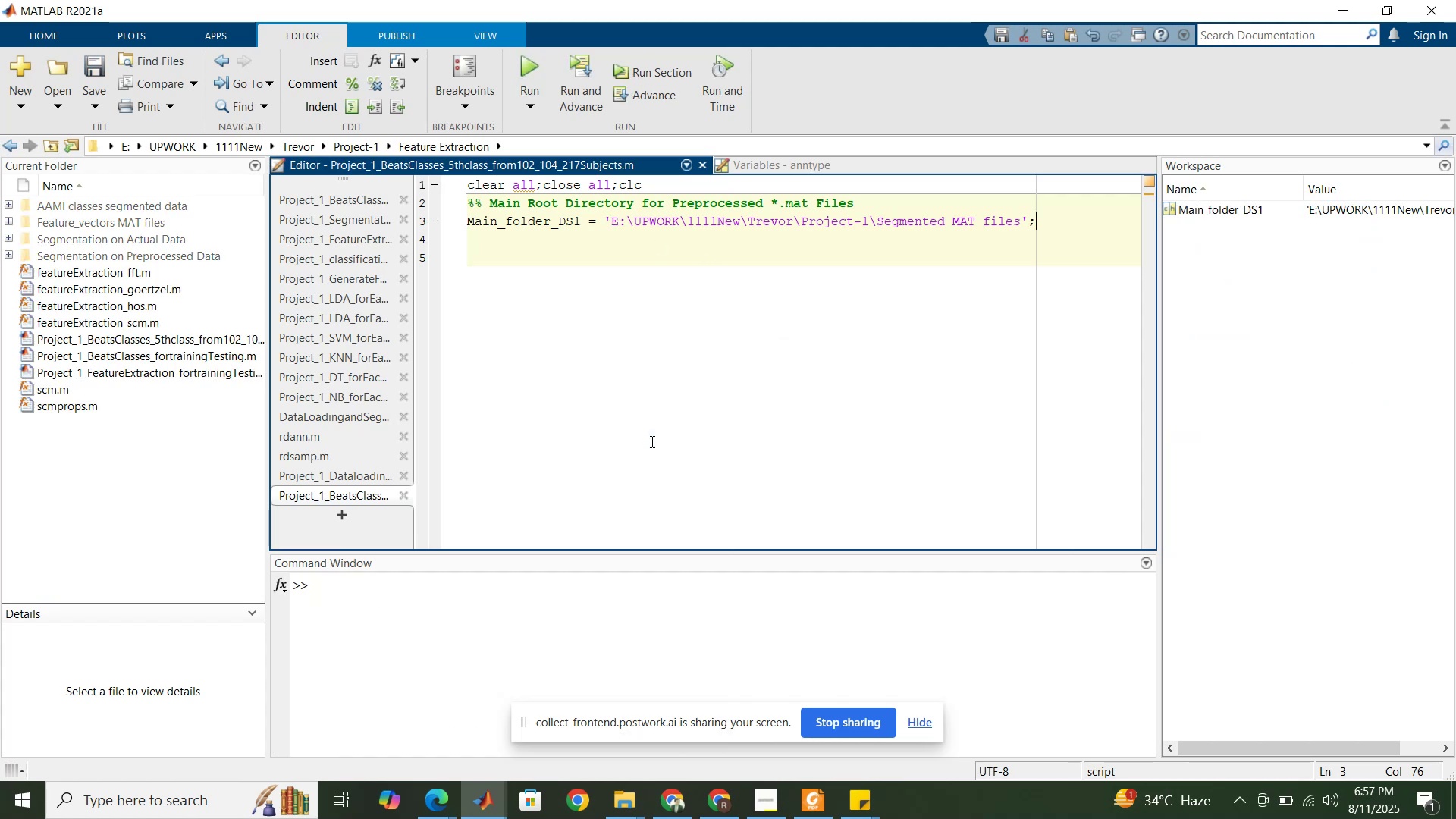 
left_click([1032, 222])
 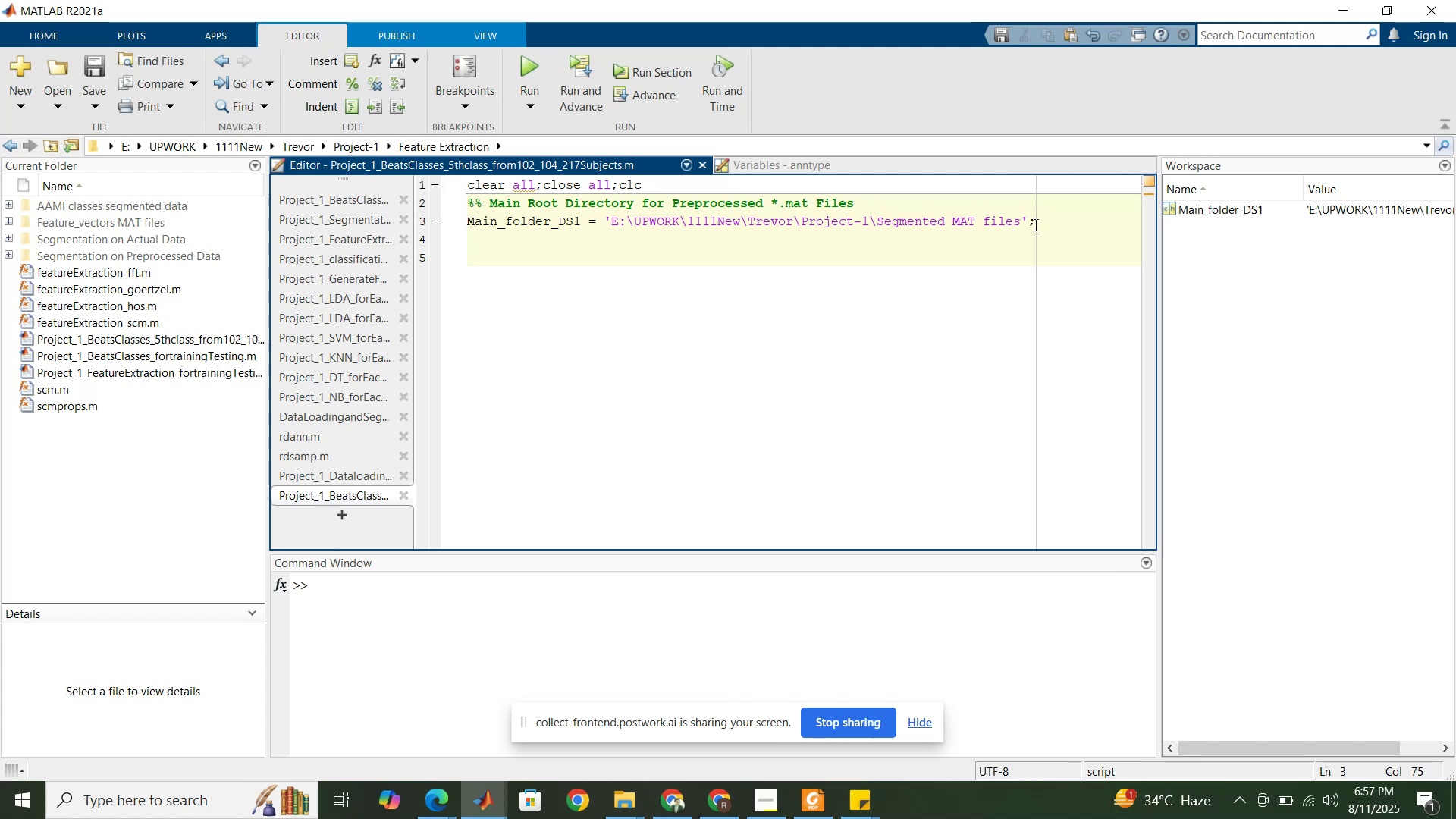 
left_click([1036, 224])
 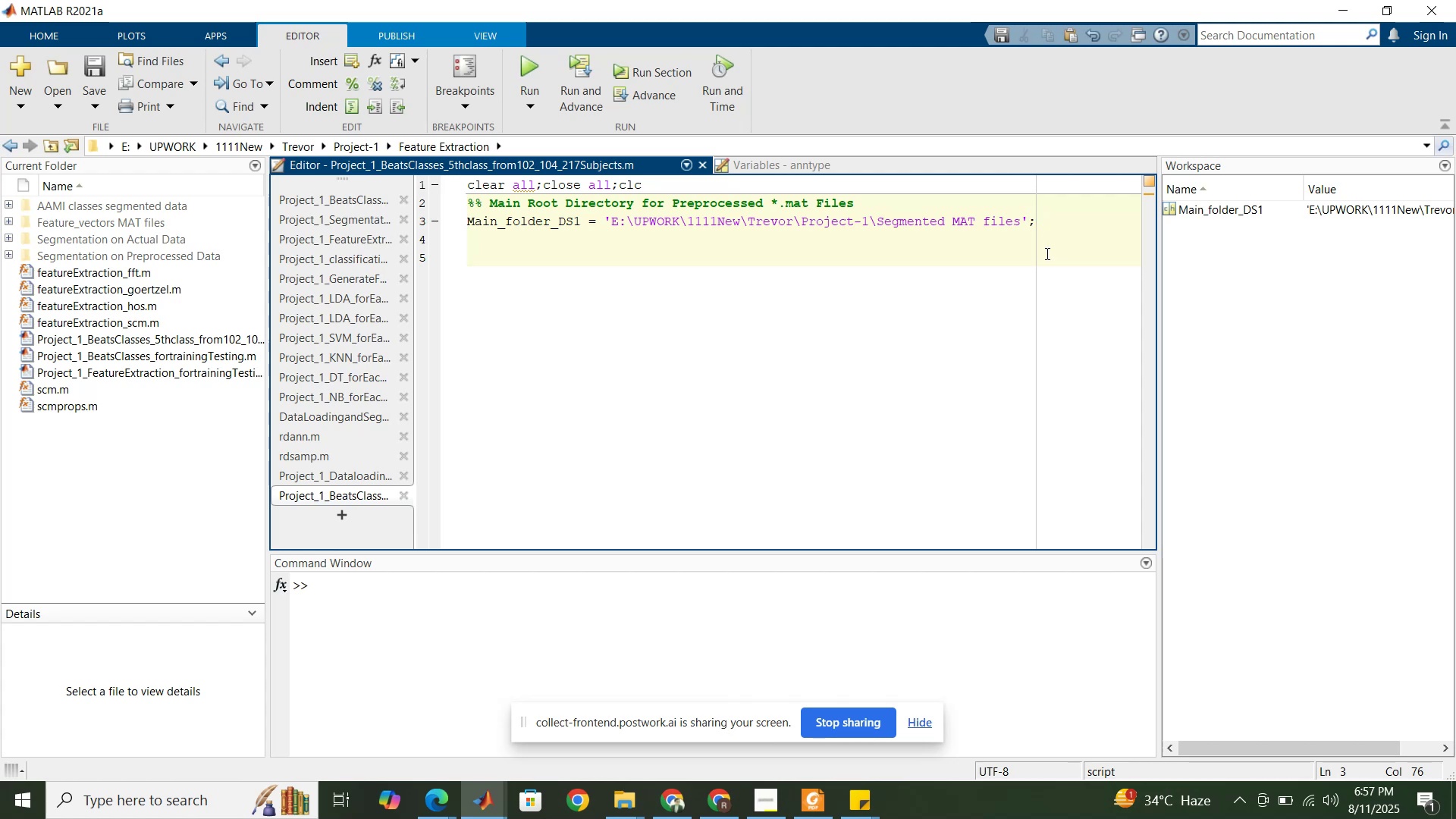 
key(Enter)
 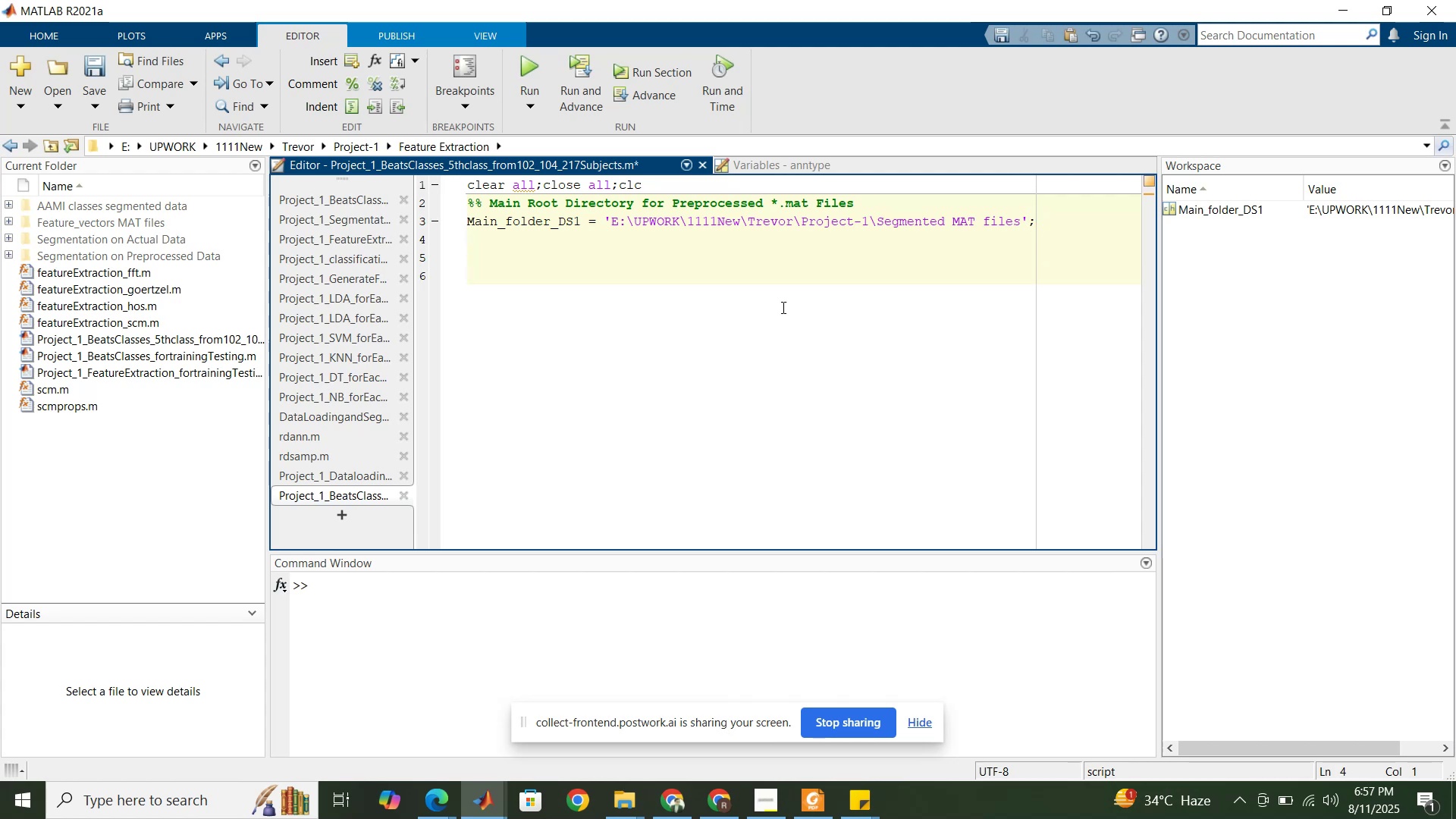 
left_click([307, 198])
 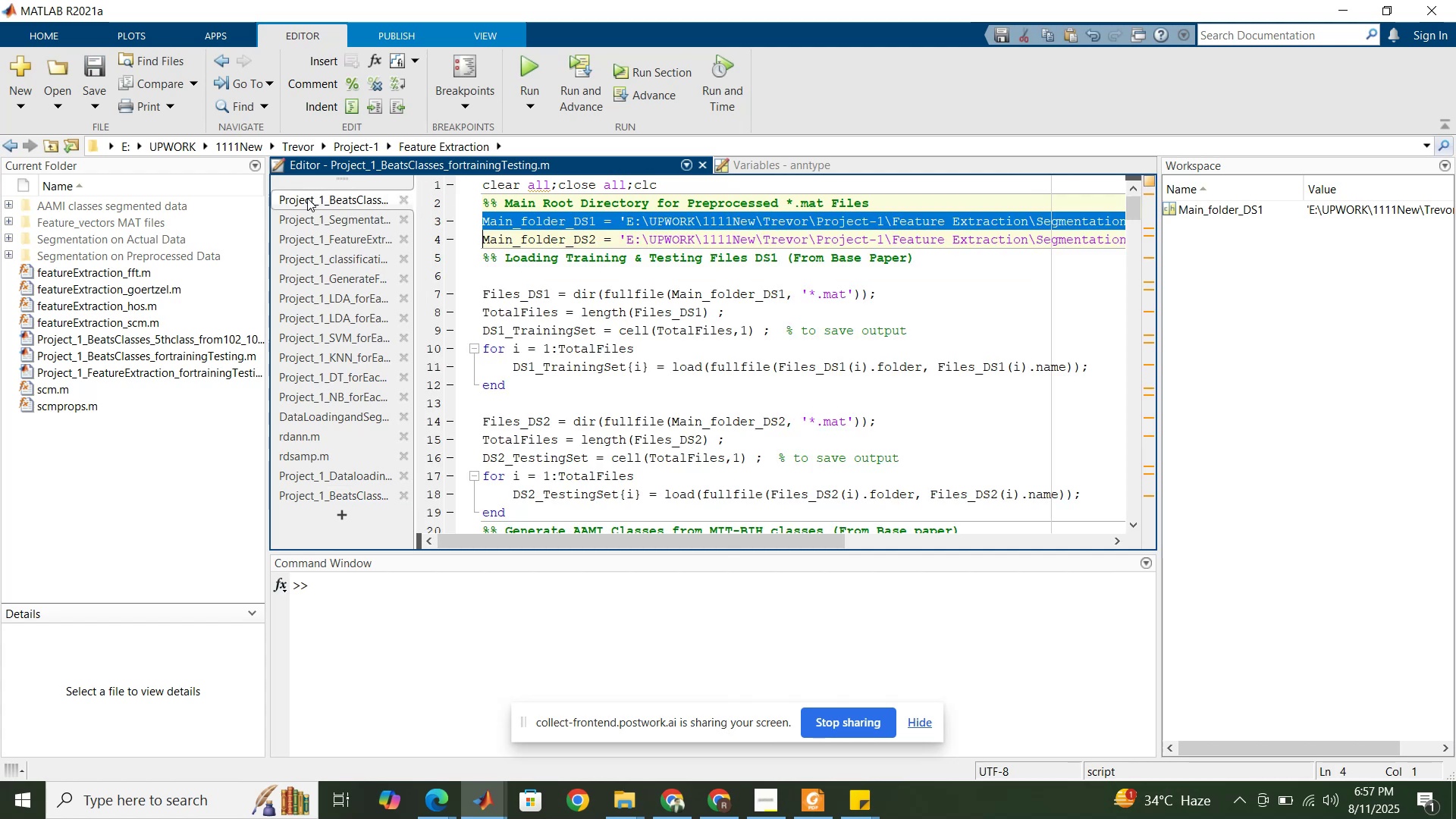 
mouse_move([379, 268])
 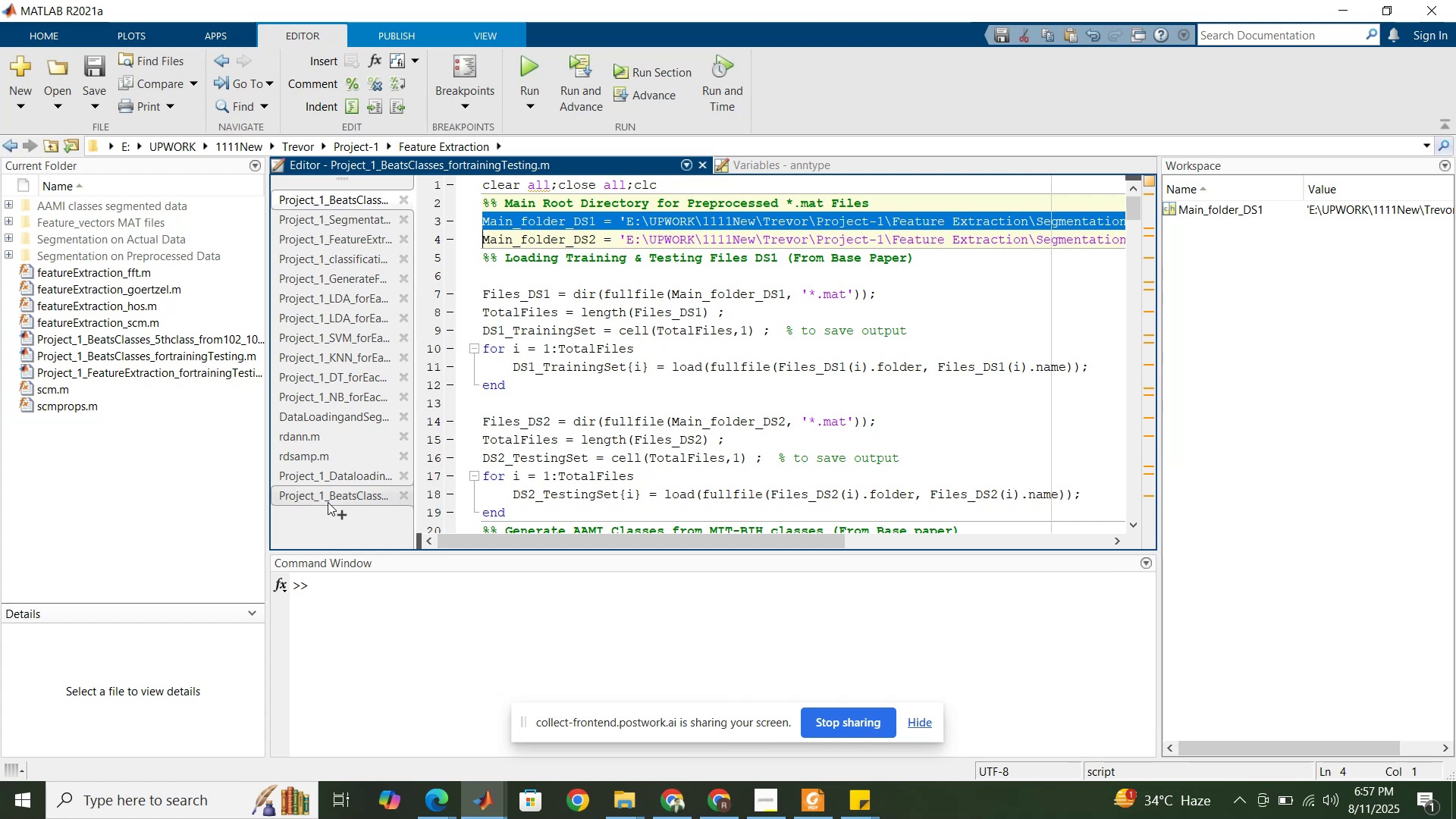 
left_click([328, 501])
 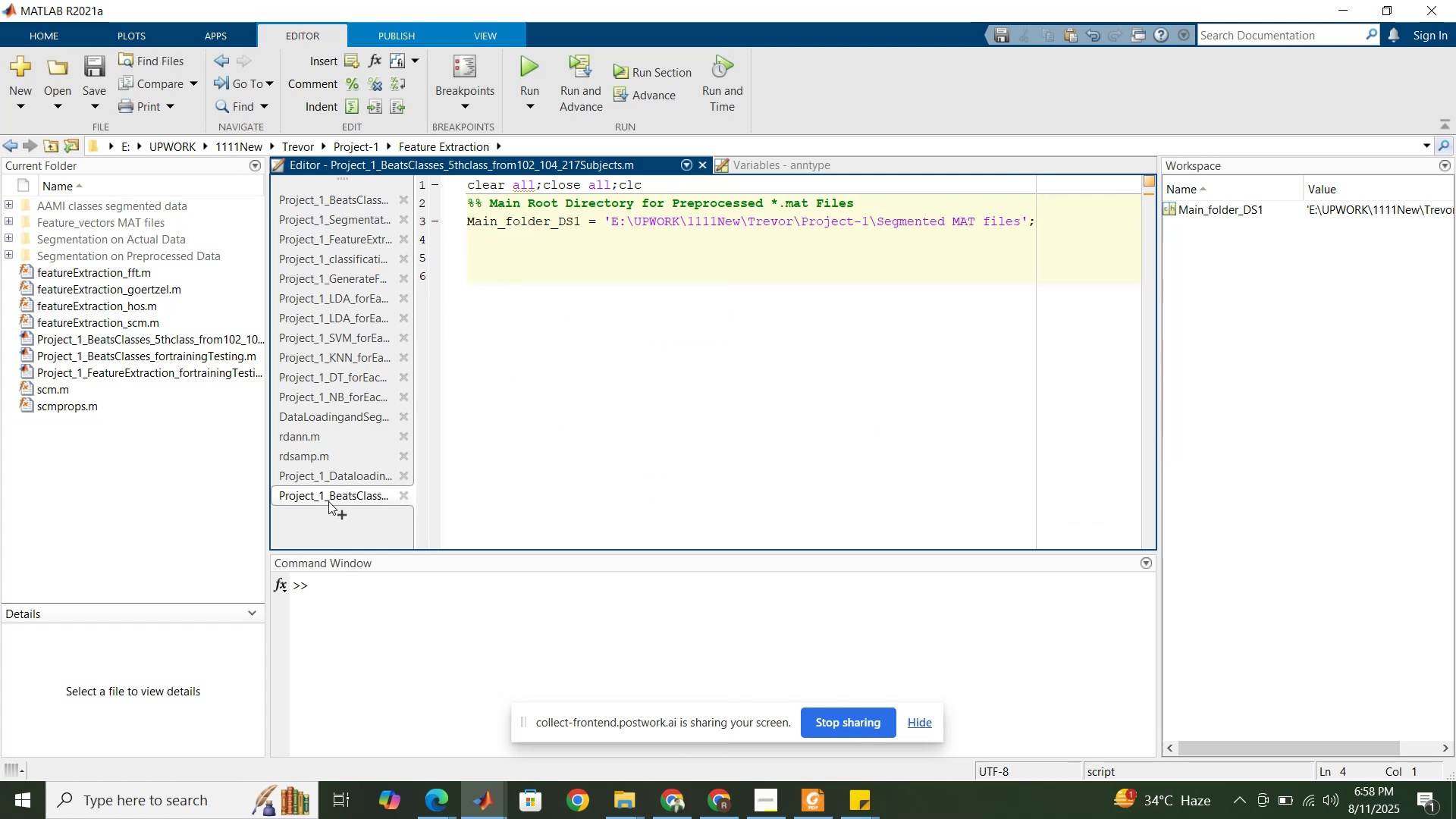 
left_click([328, 501])
 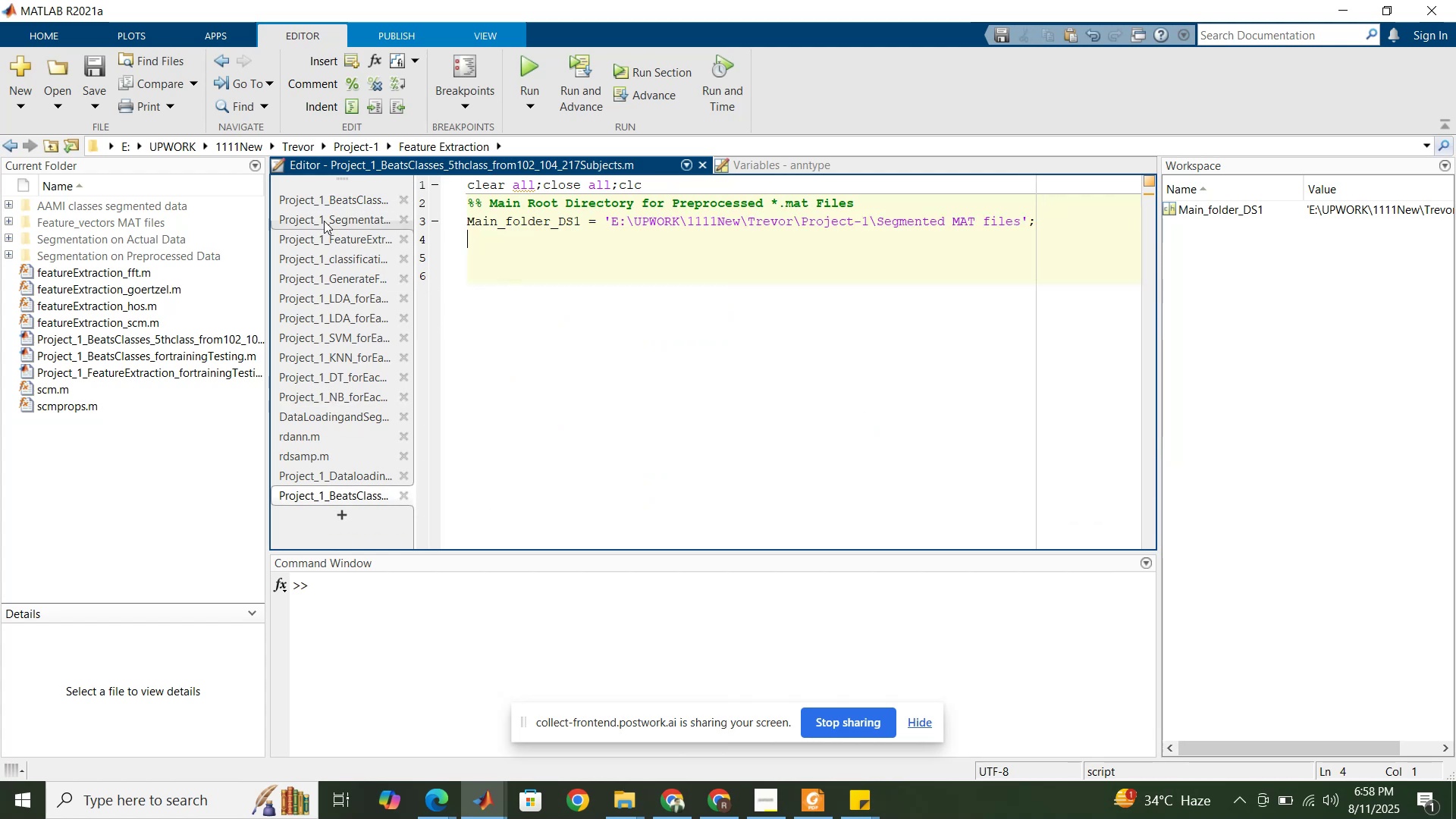 
left_click([320, 205])
 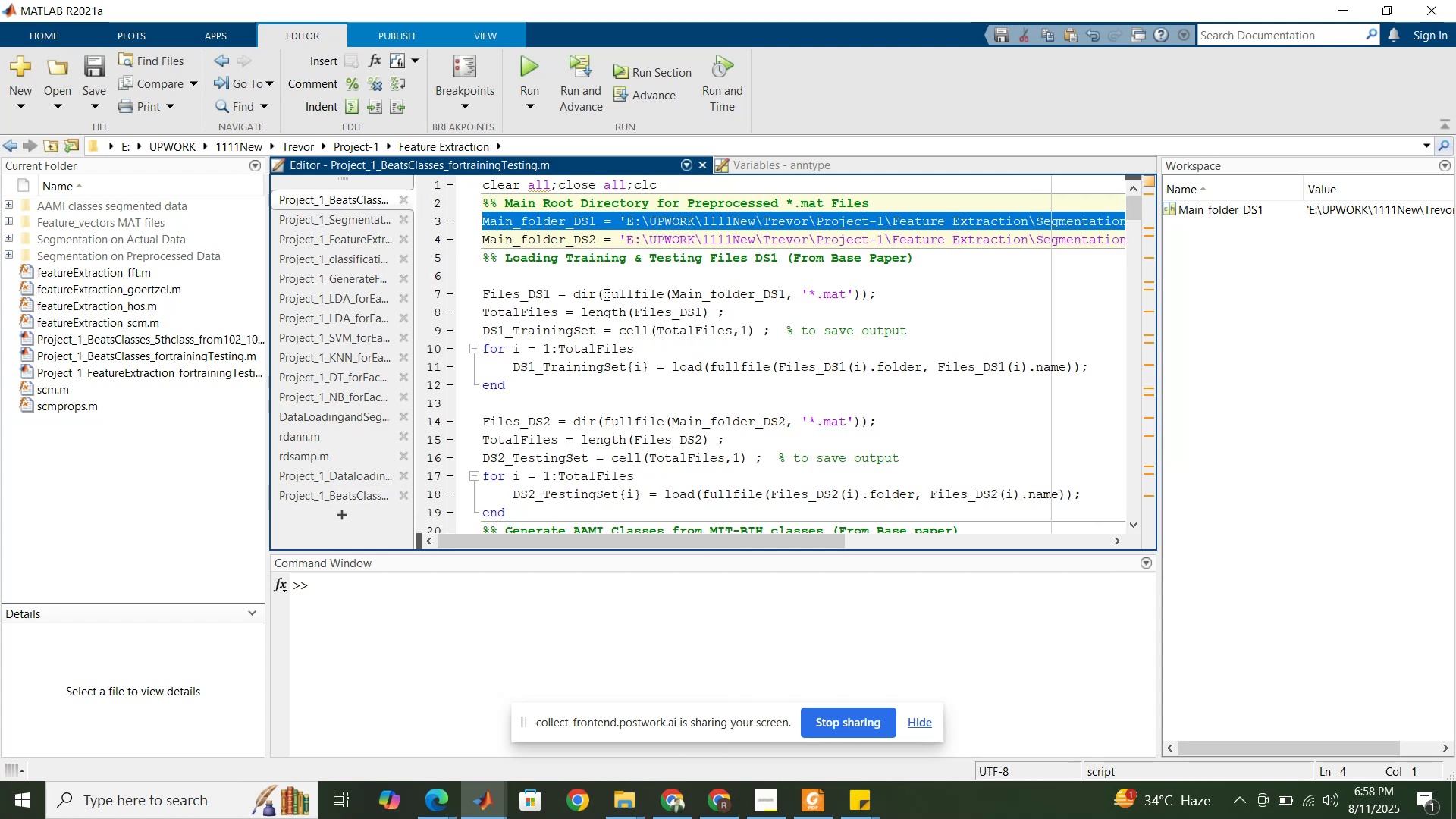 
left_click_drag(start_coordinate=[607, 294], to_coordinate=[720, 285])
 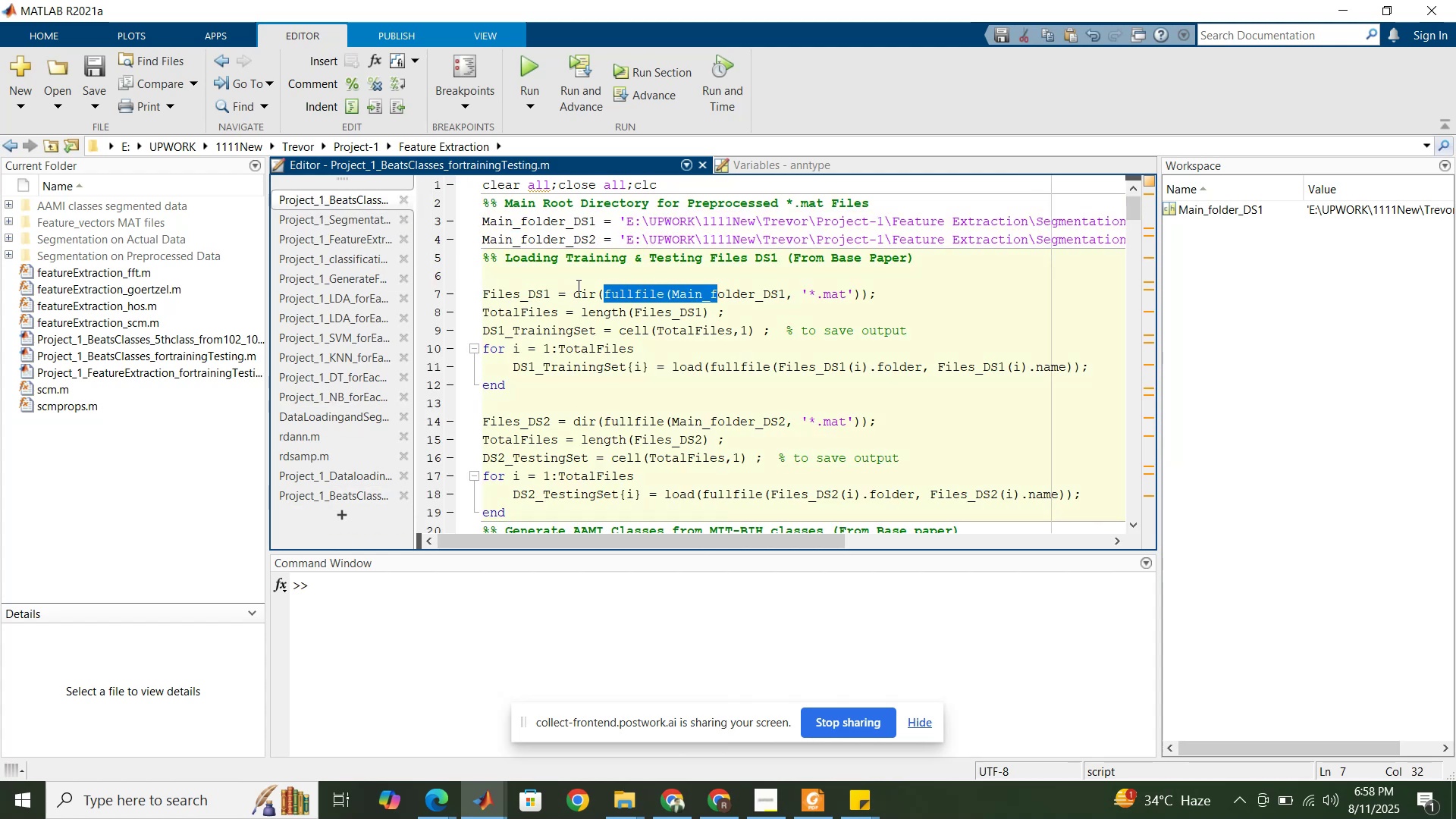 
left_click_drag(start_coordinate=[573, 295], to_coordinate=[871, 287])
 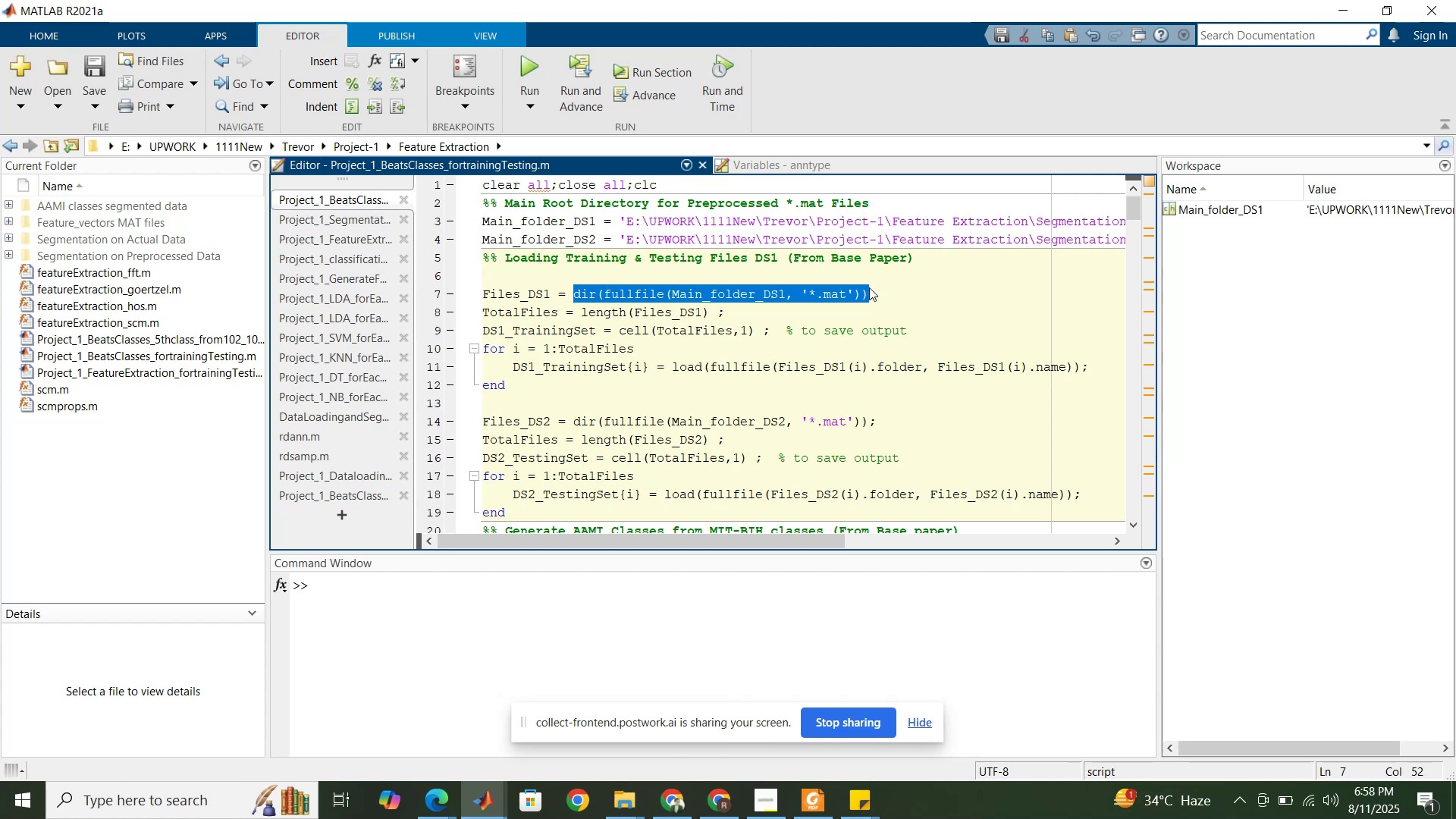 
key(Control+C)
 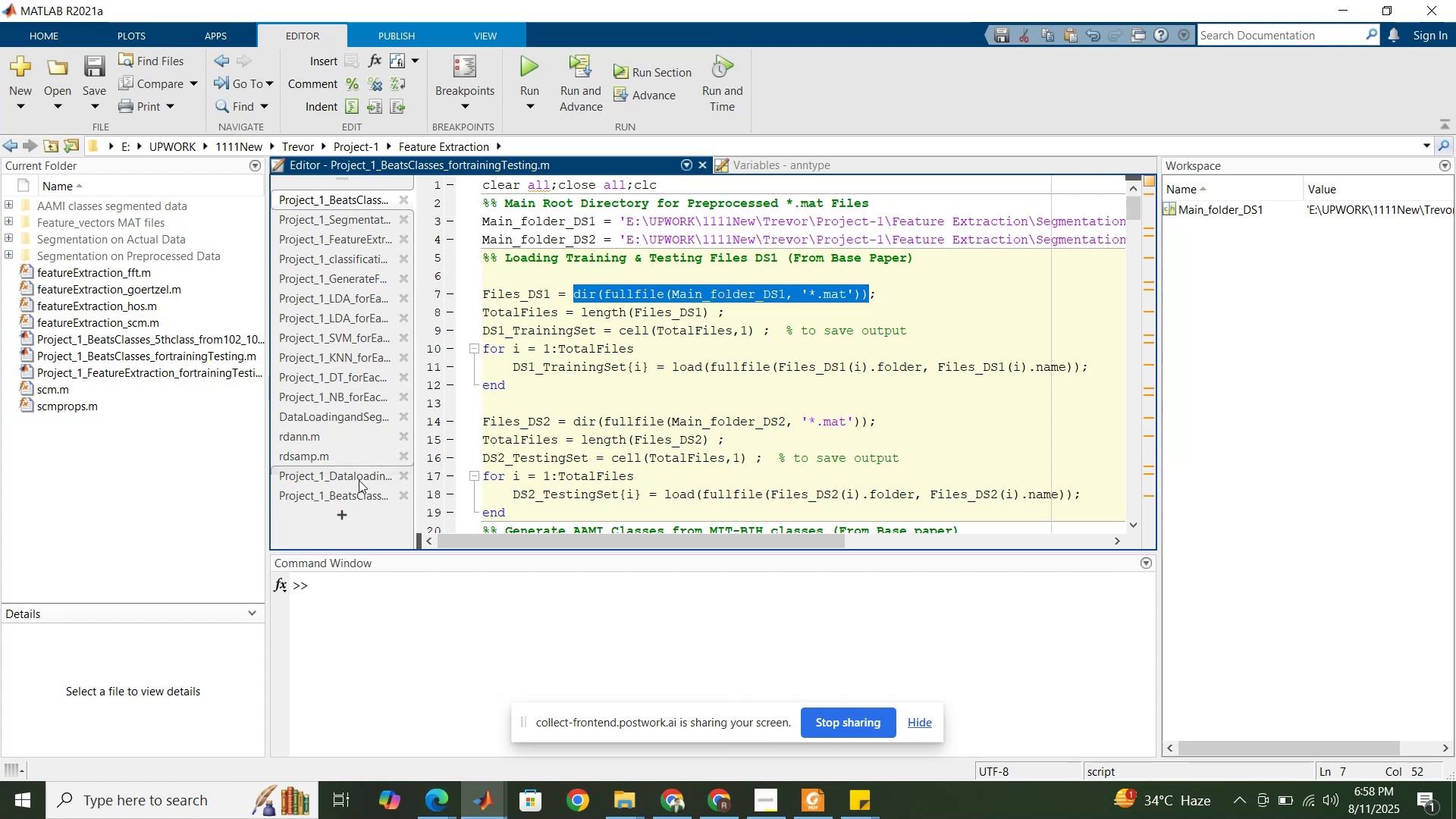 
left_click([354, 488])
 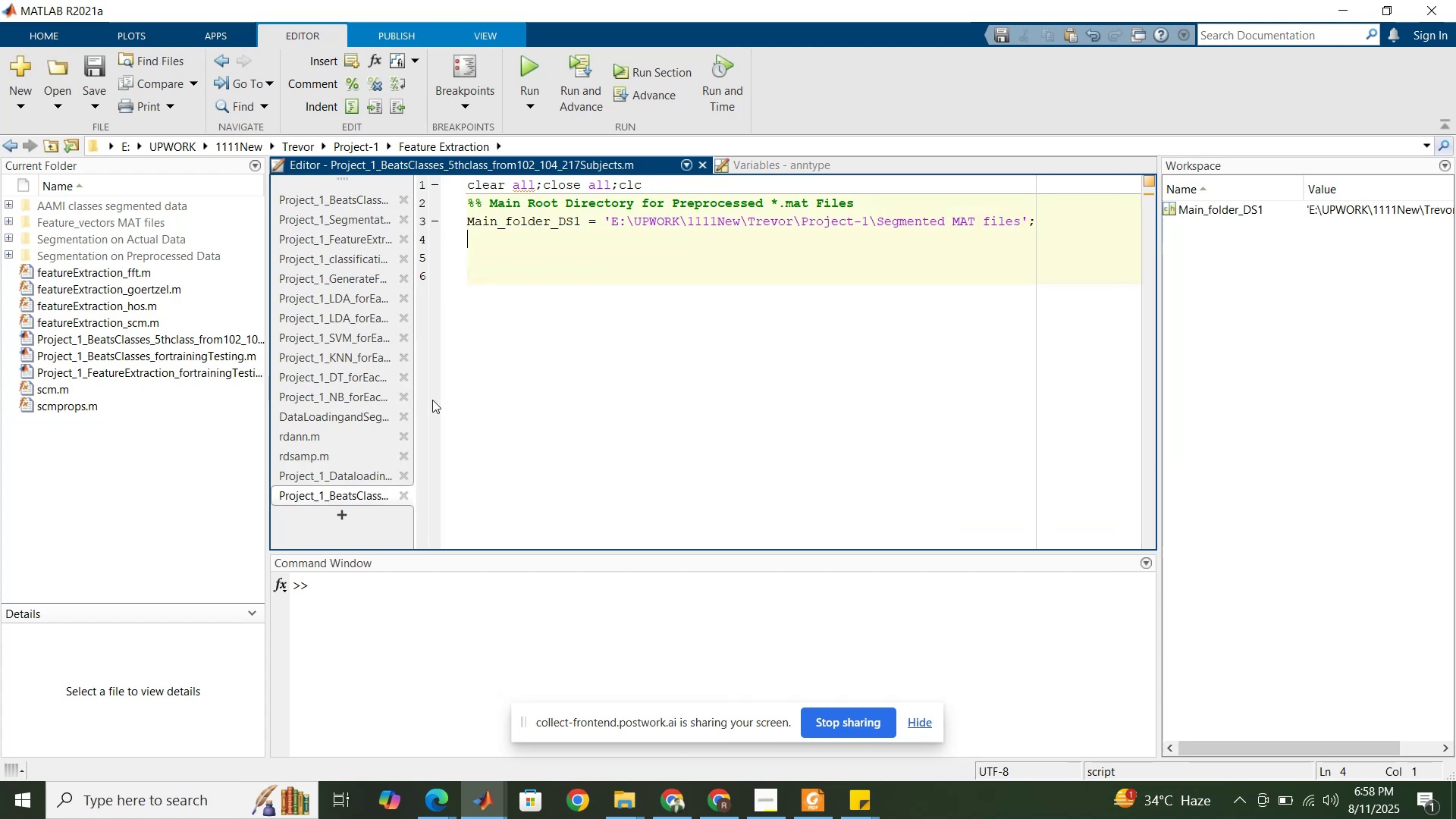 
hold_key(key=ControlLeft, duration=1.52)
 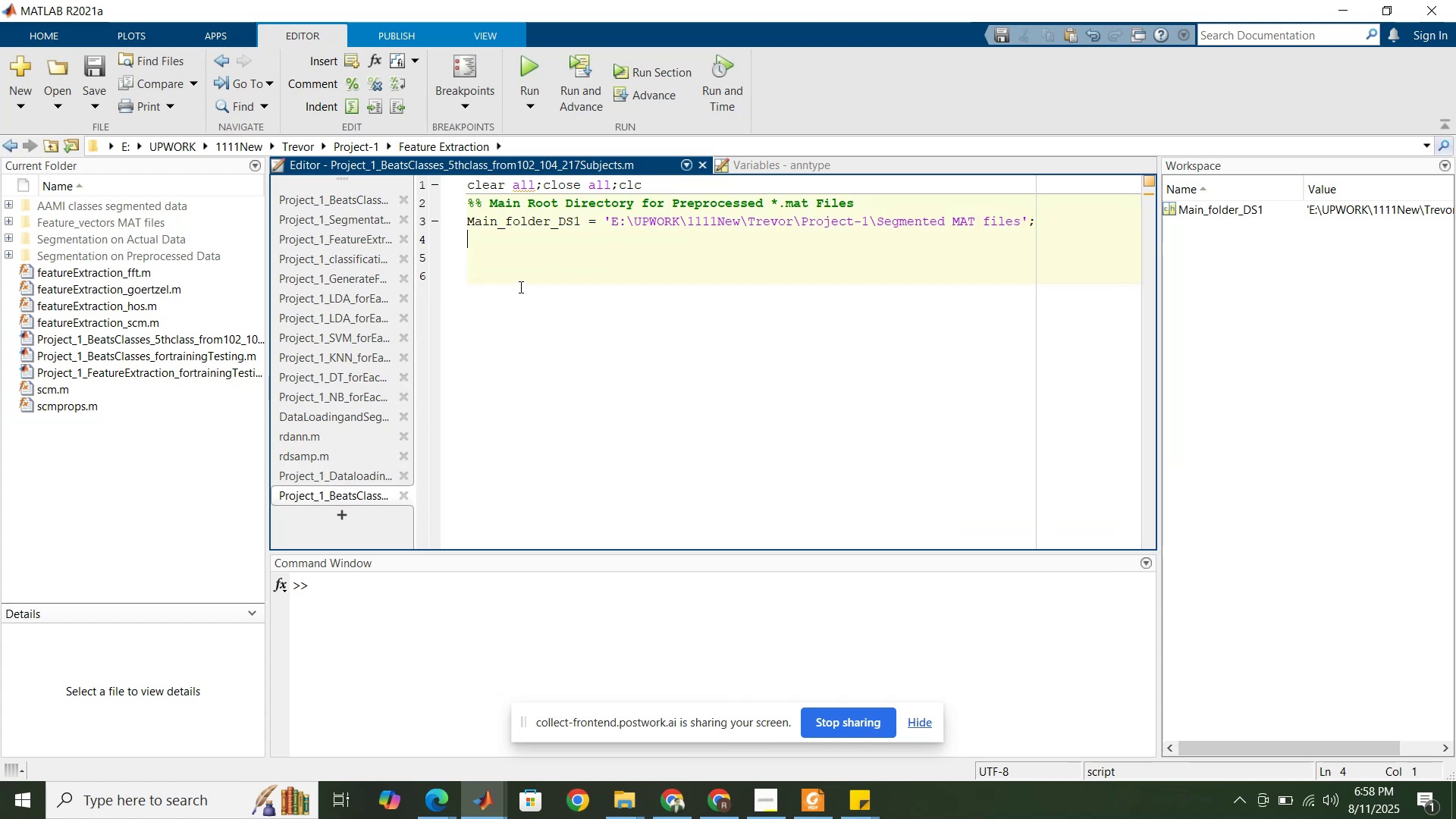 
key(Control+V)
 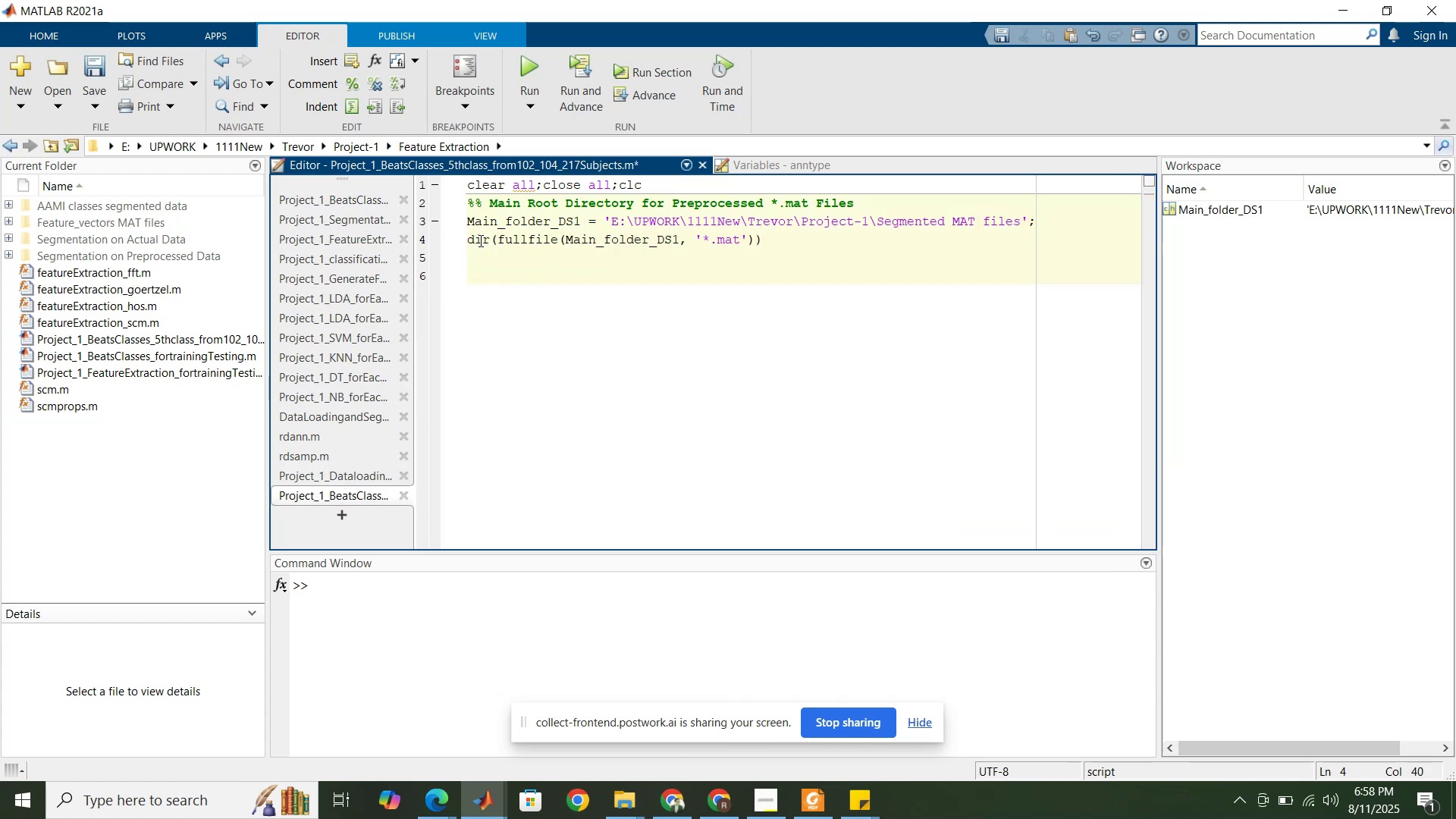 
double_click([480, 240])
 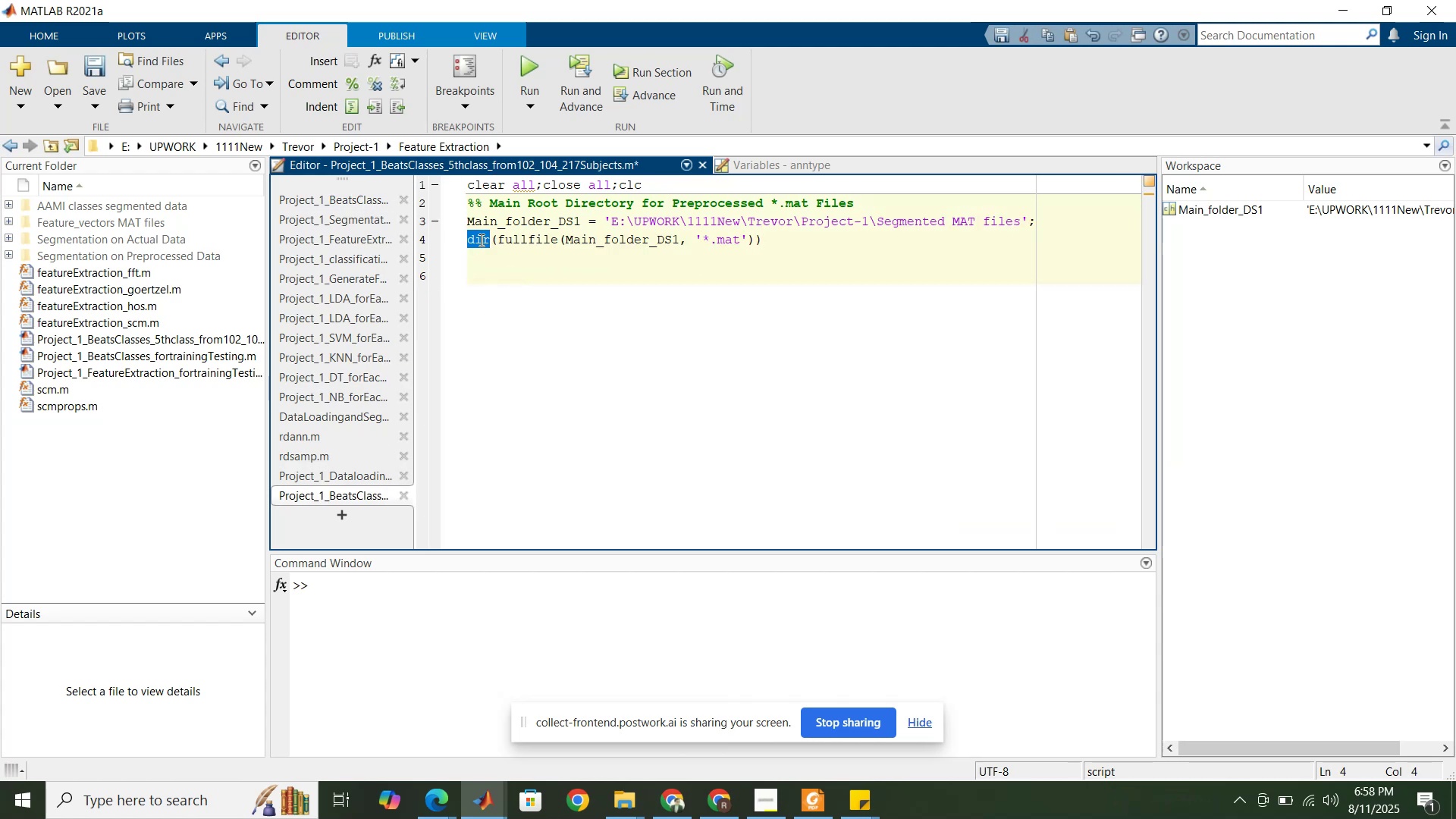 
type(load)
 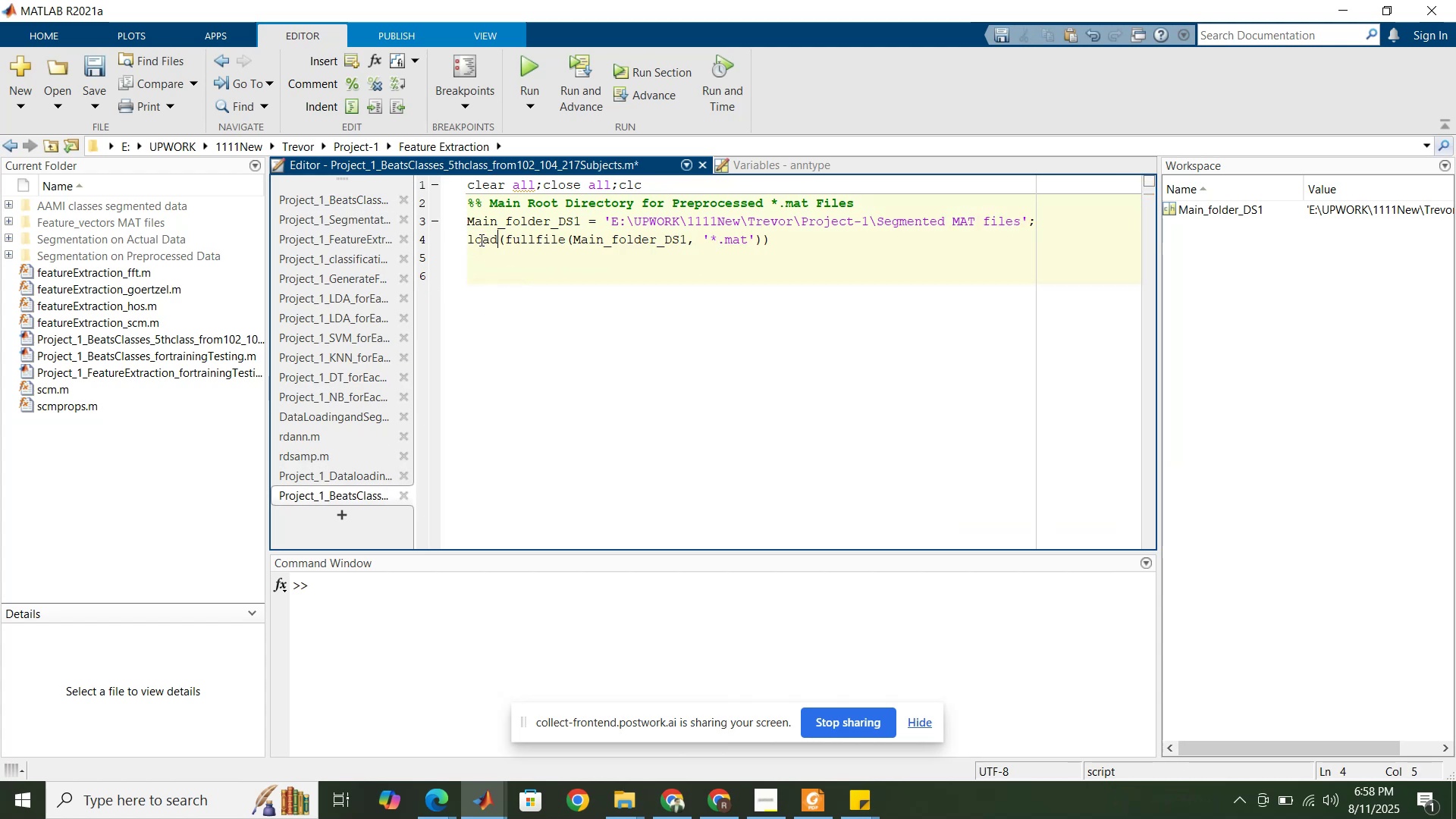 
key(ArrowLeft)
 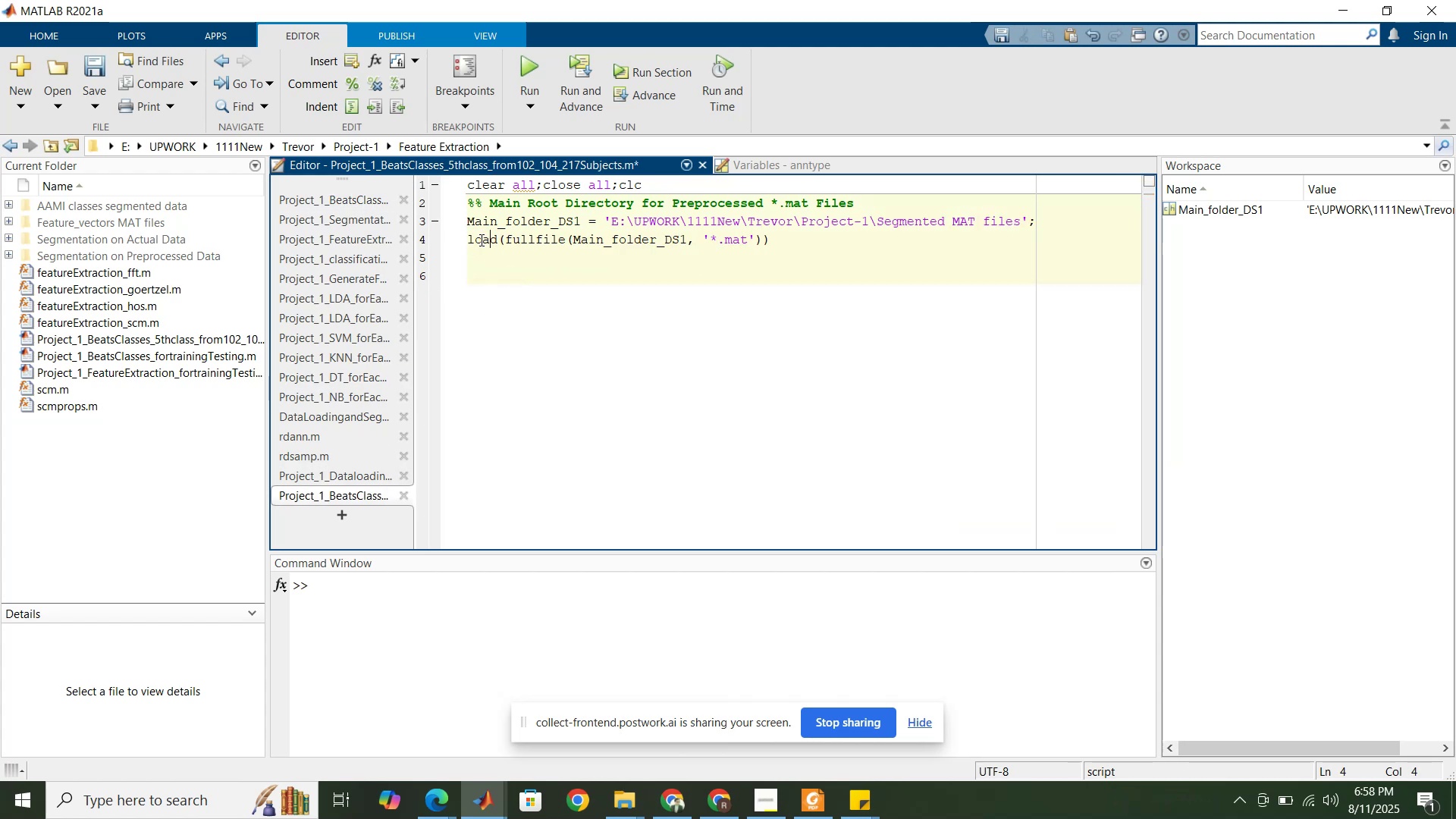 
key(ArrowLeft)
 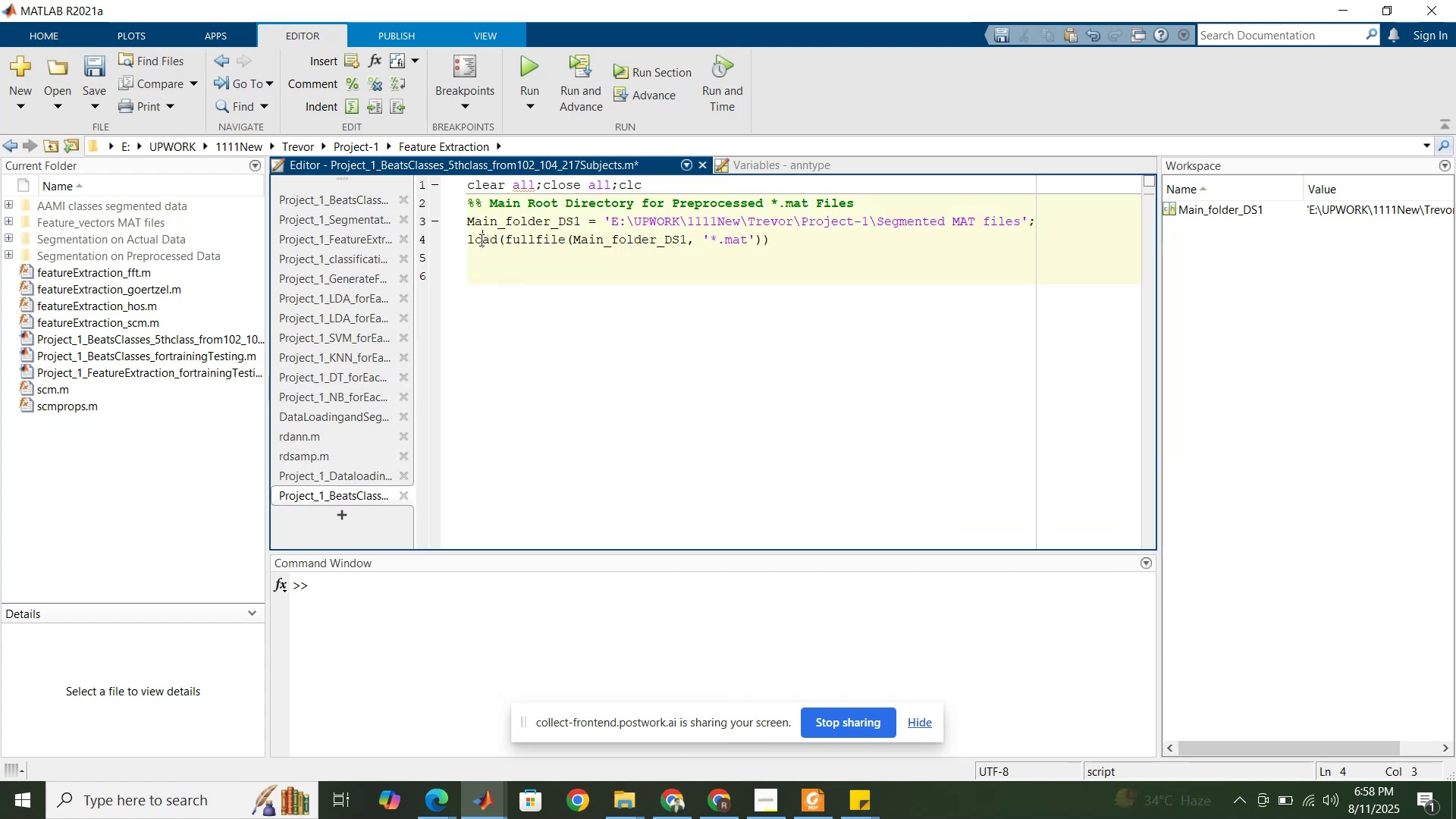 
key(ArrowLeft)
 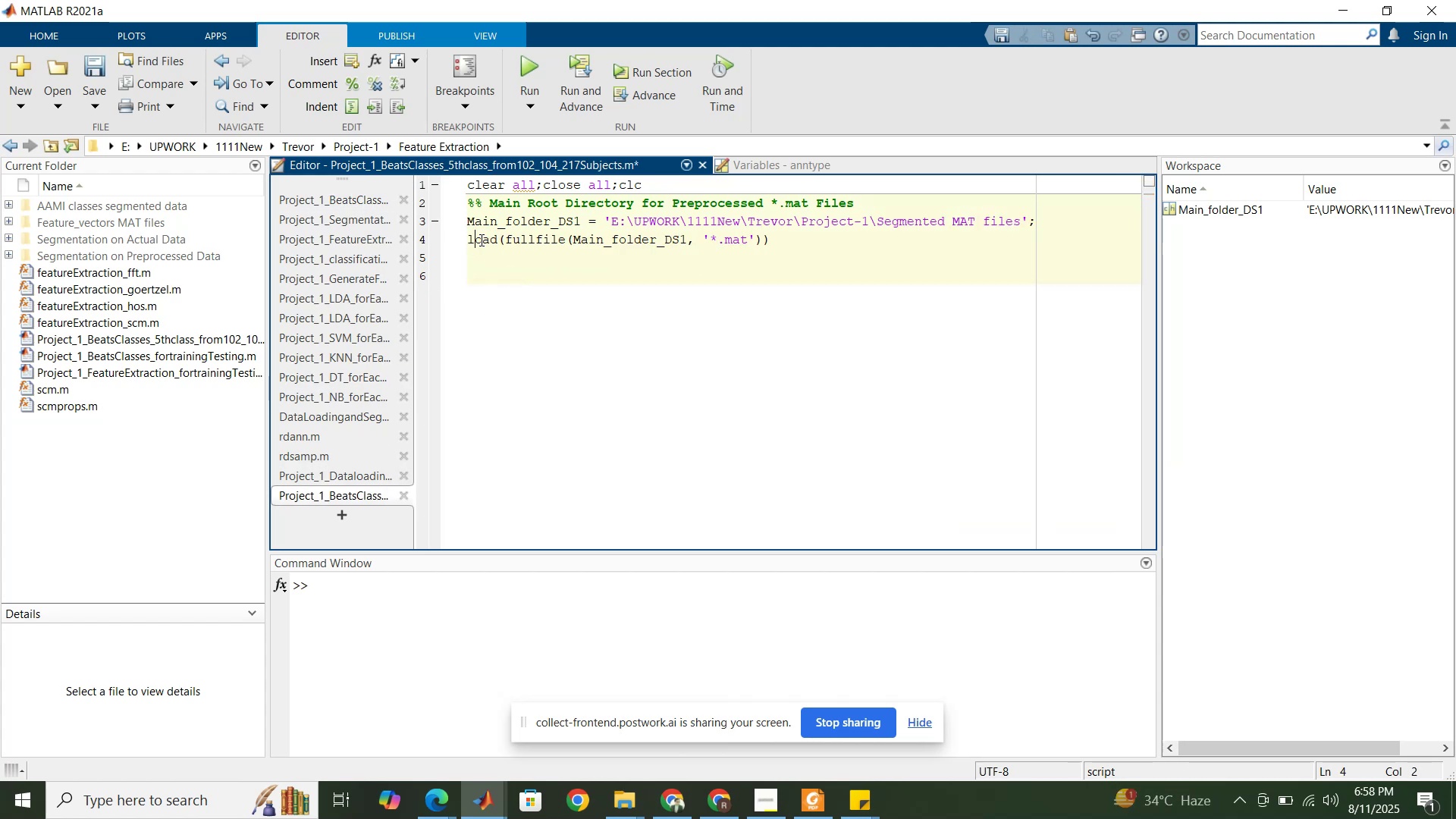 
key(ArrowLeft)
 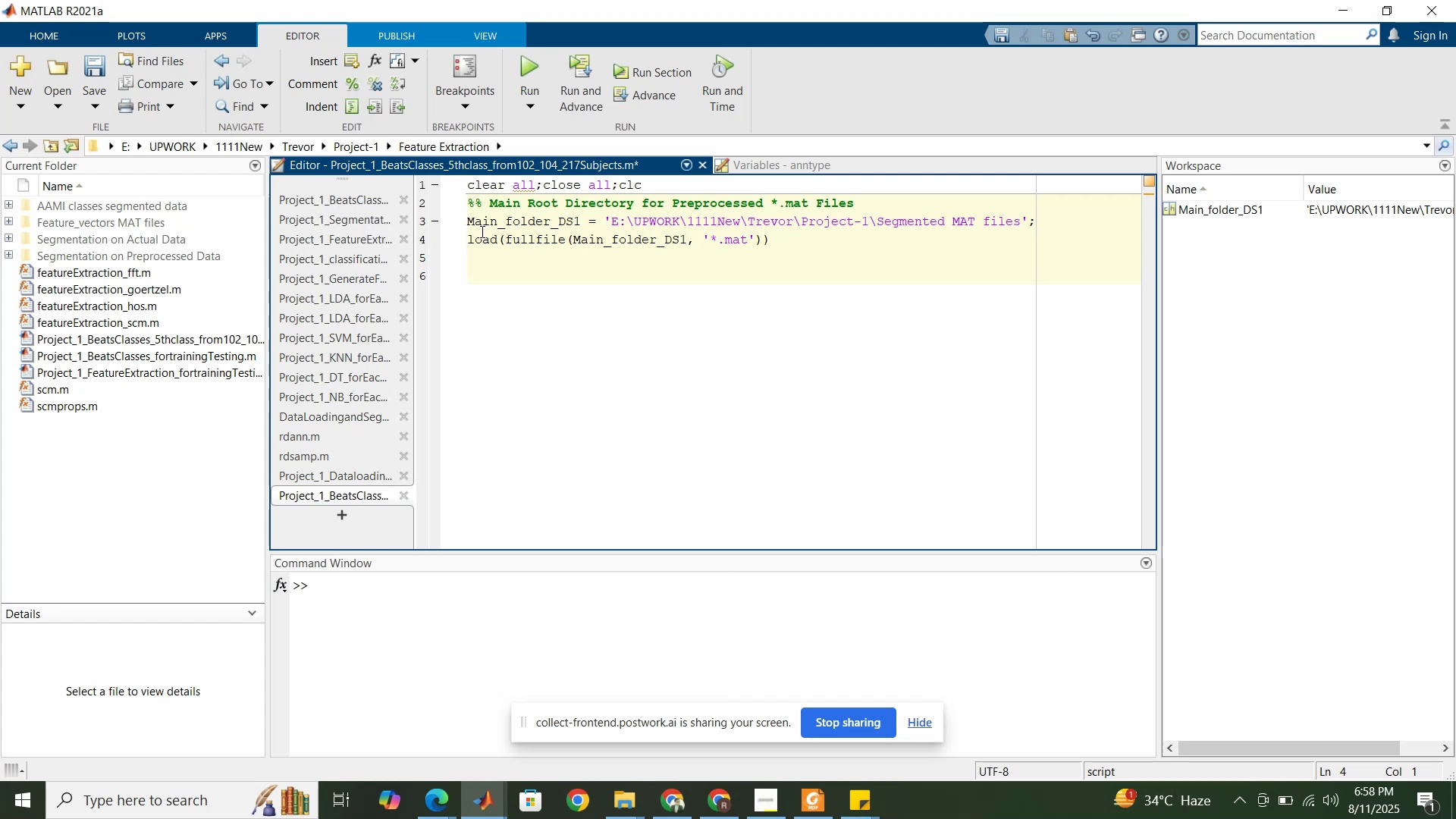 
left_click([353, 204])
 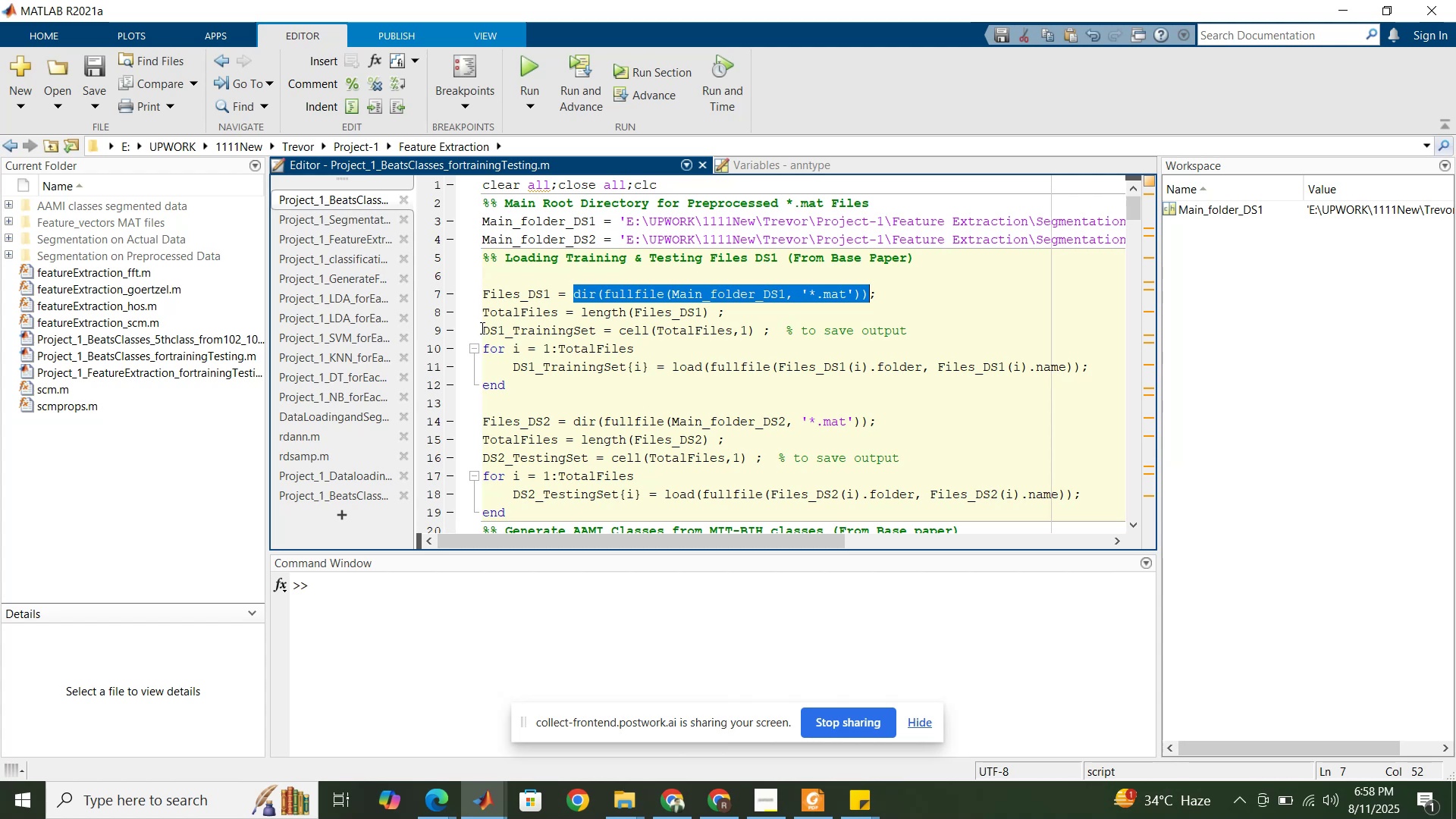 
wait(19.6)
 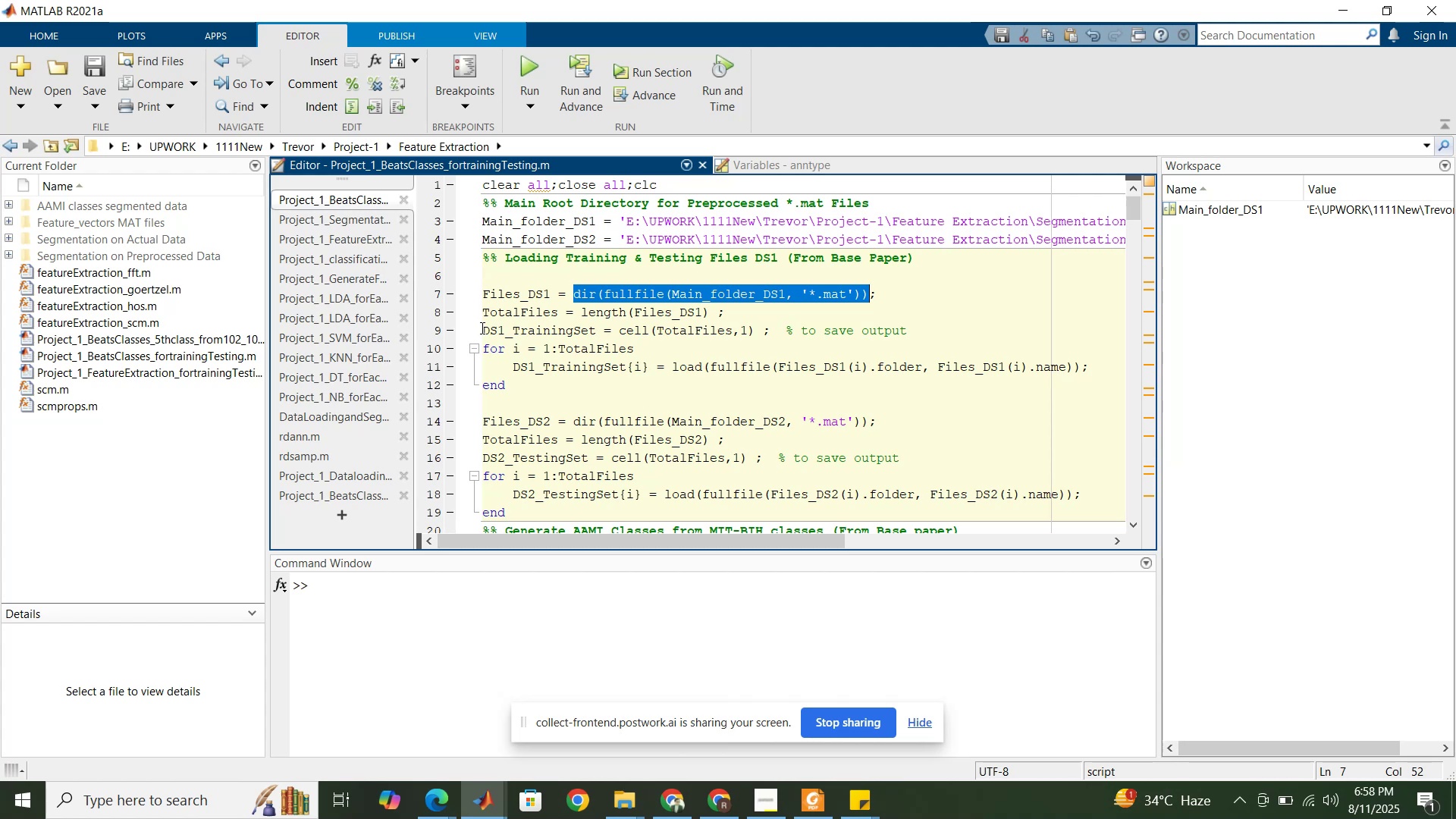 
left_click([350, 492])
 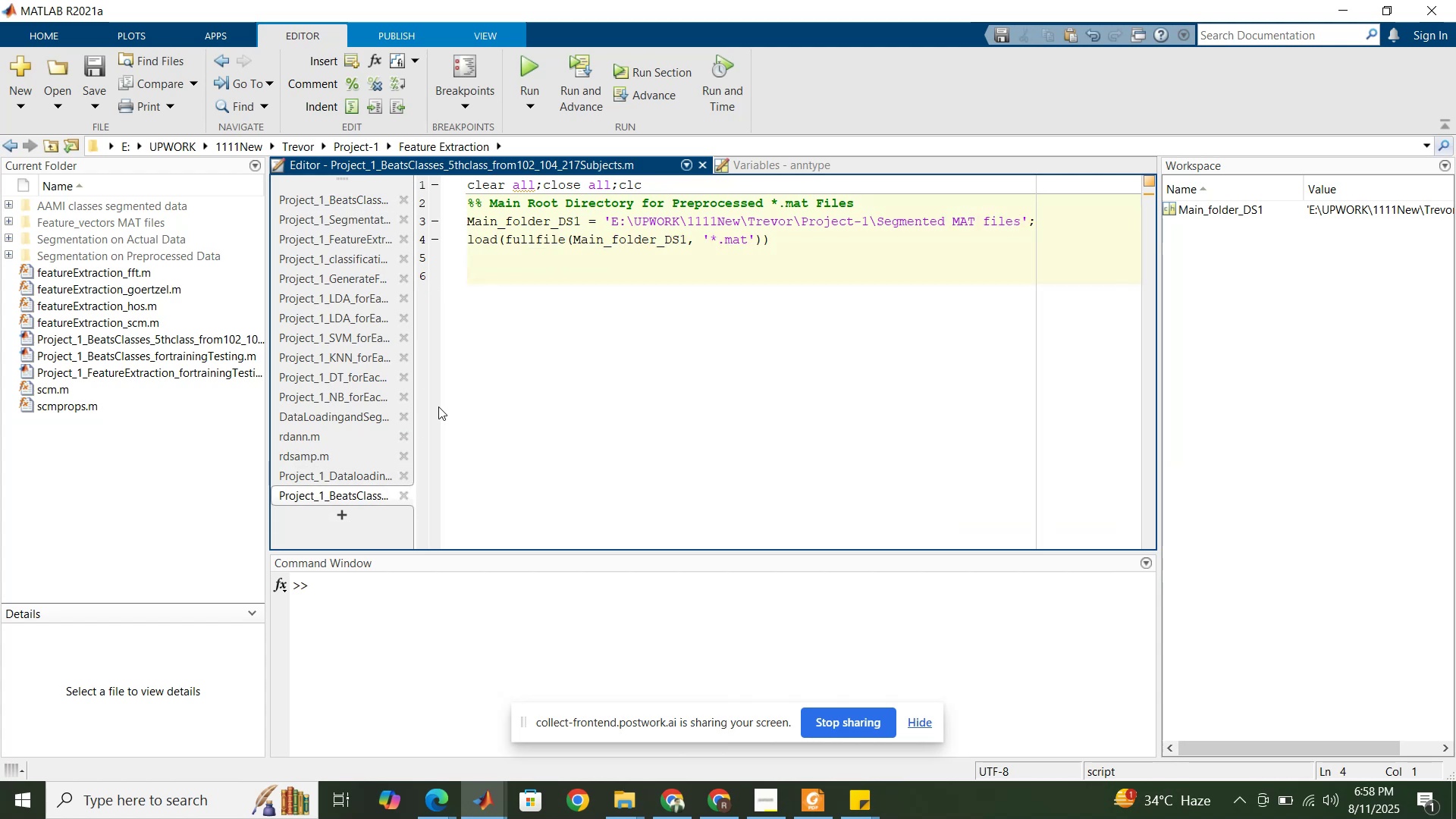 
type(extraSet = )
 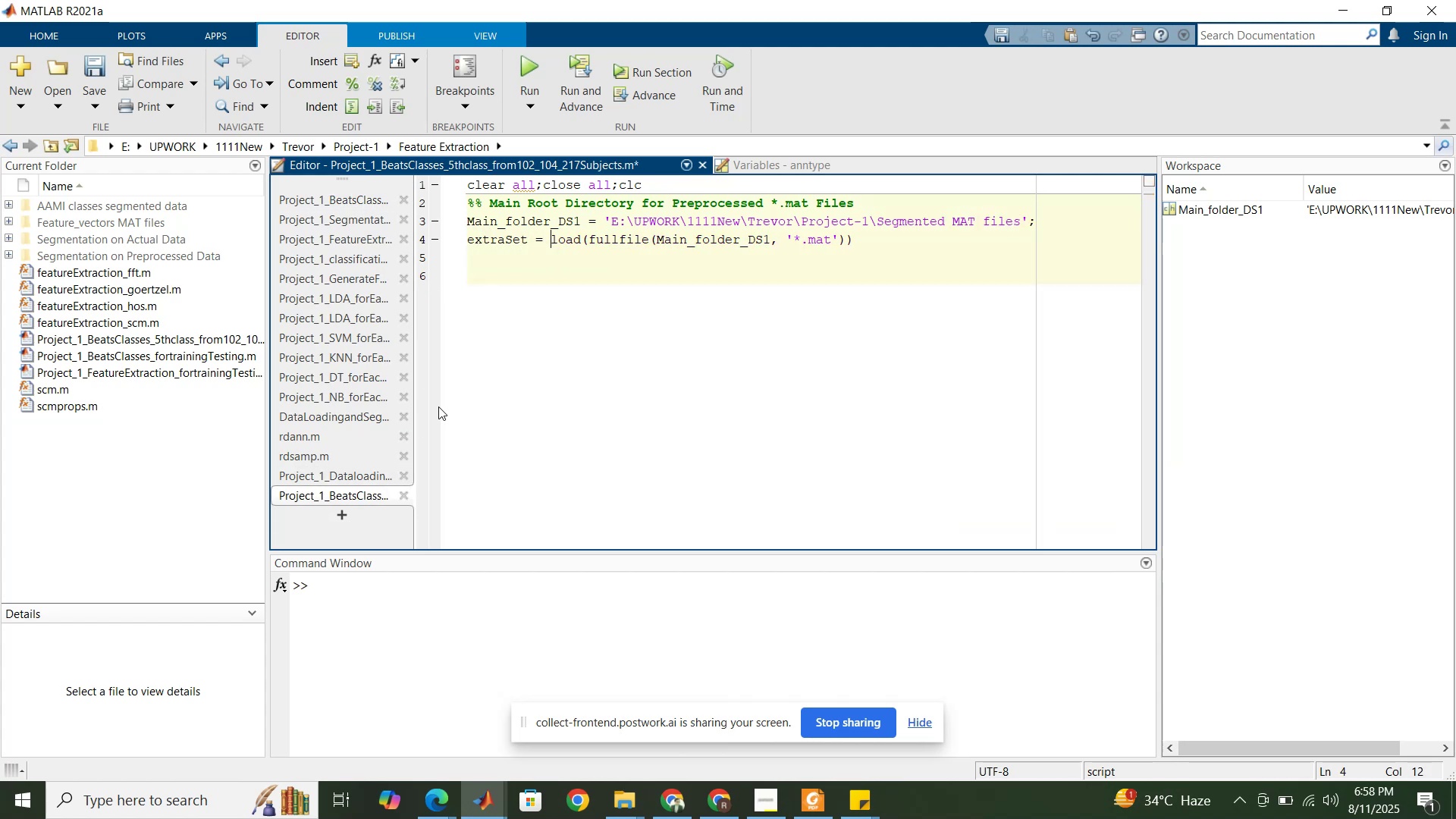 
key(ArrowLeft)
 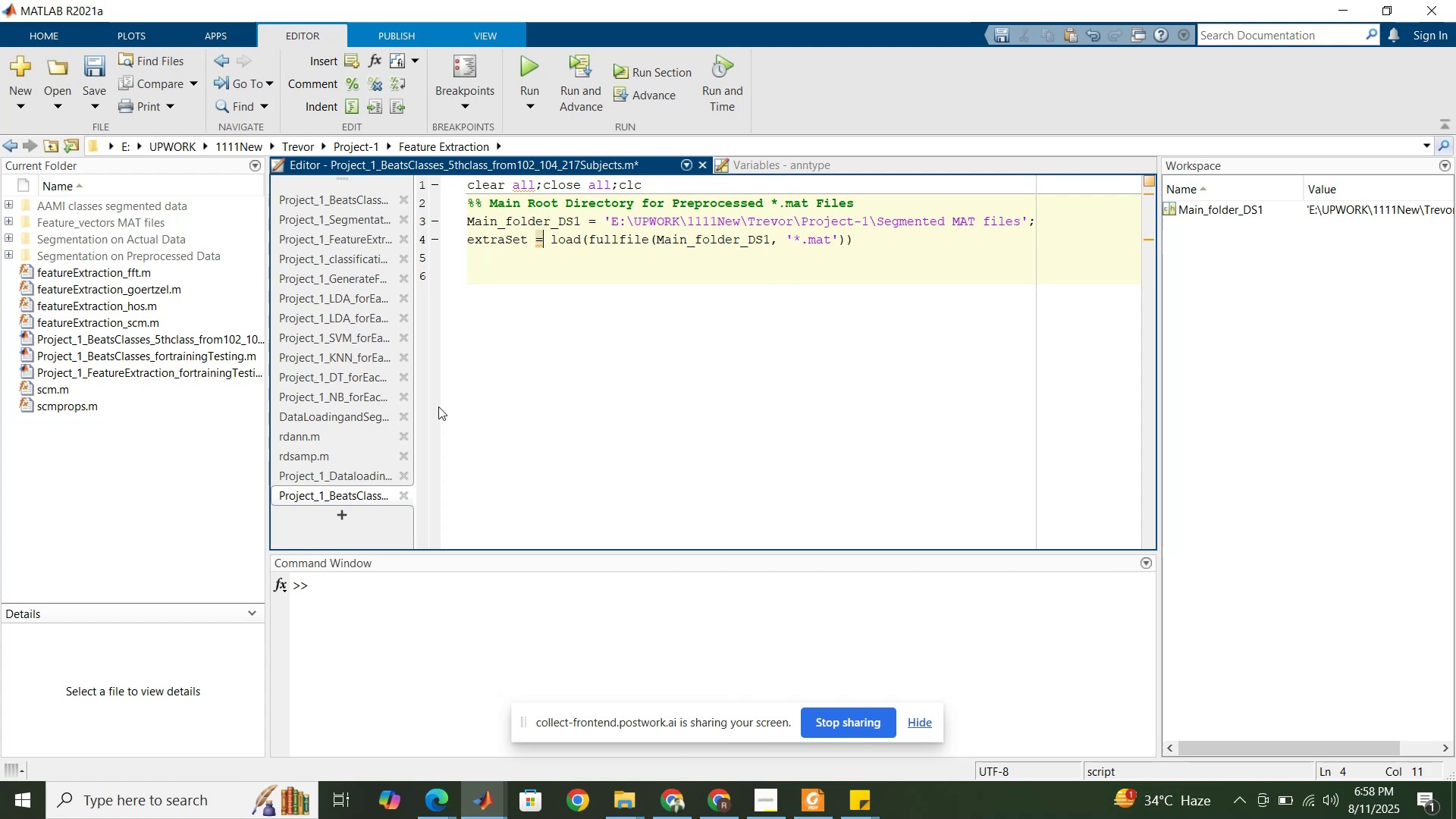 
key(ArrowLeft)
 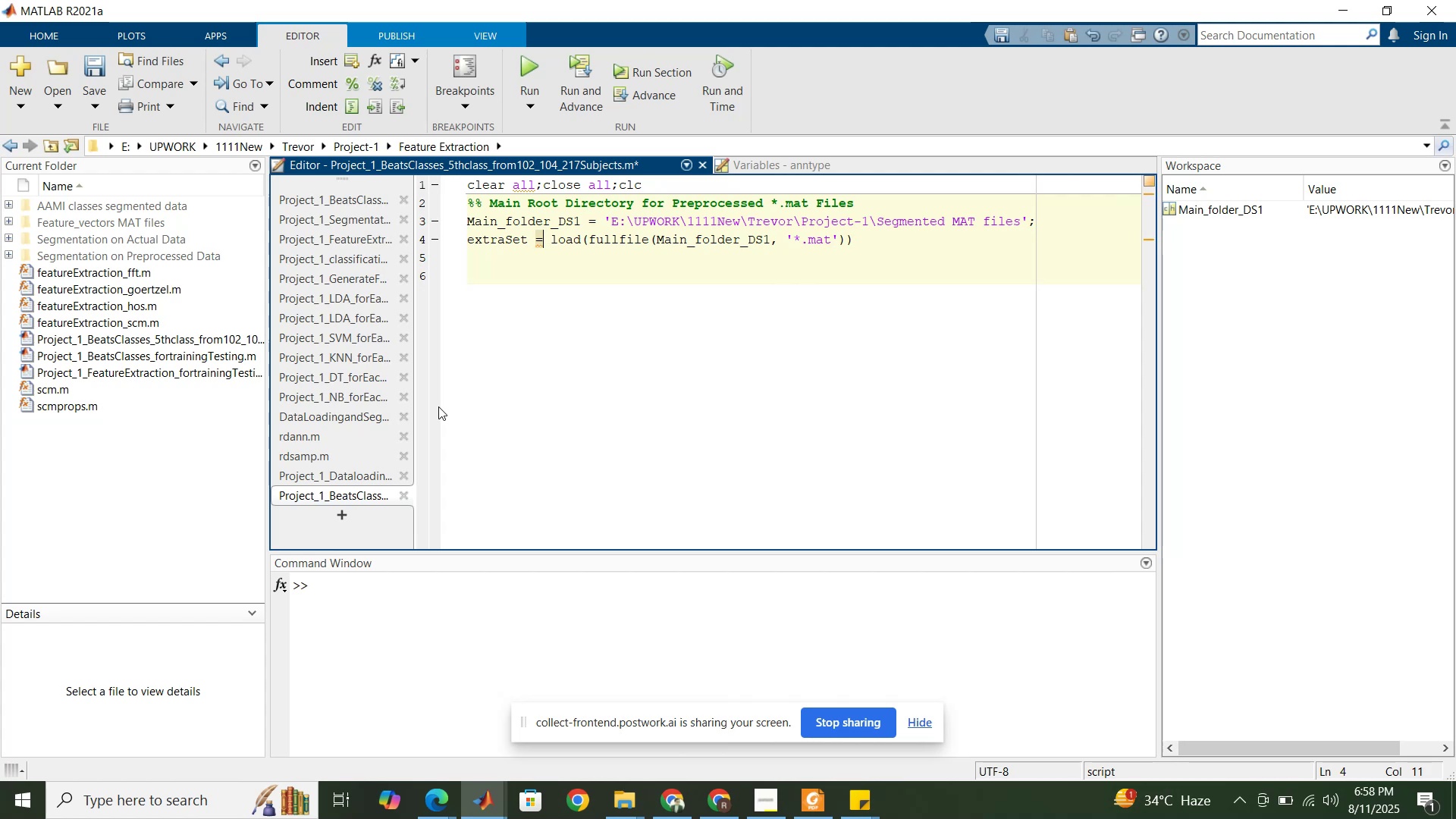 
key(ArrowLeft)
 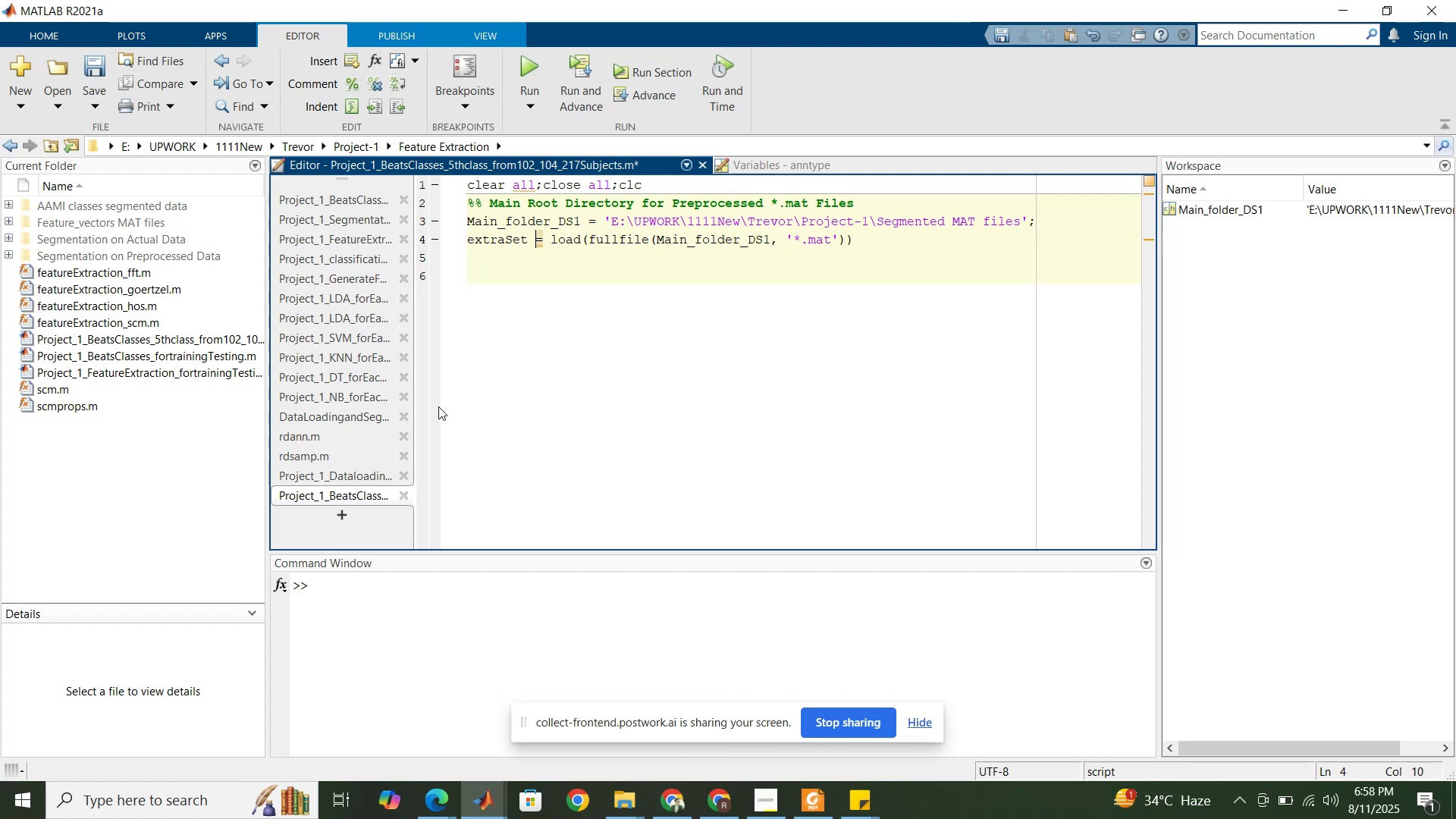 
key(ArrowLeft)
 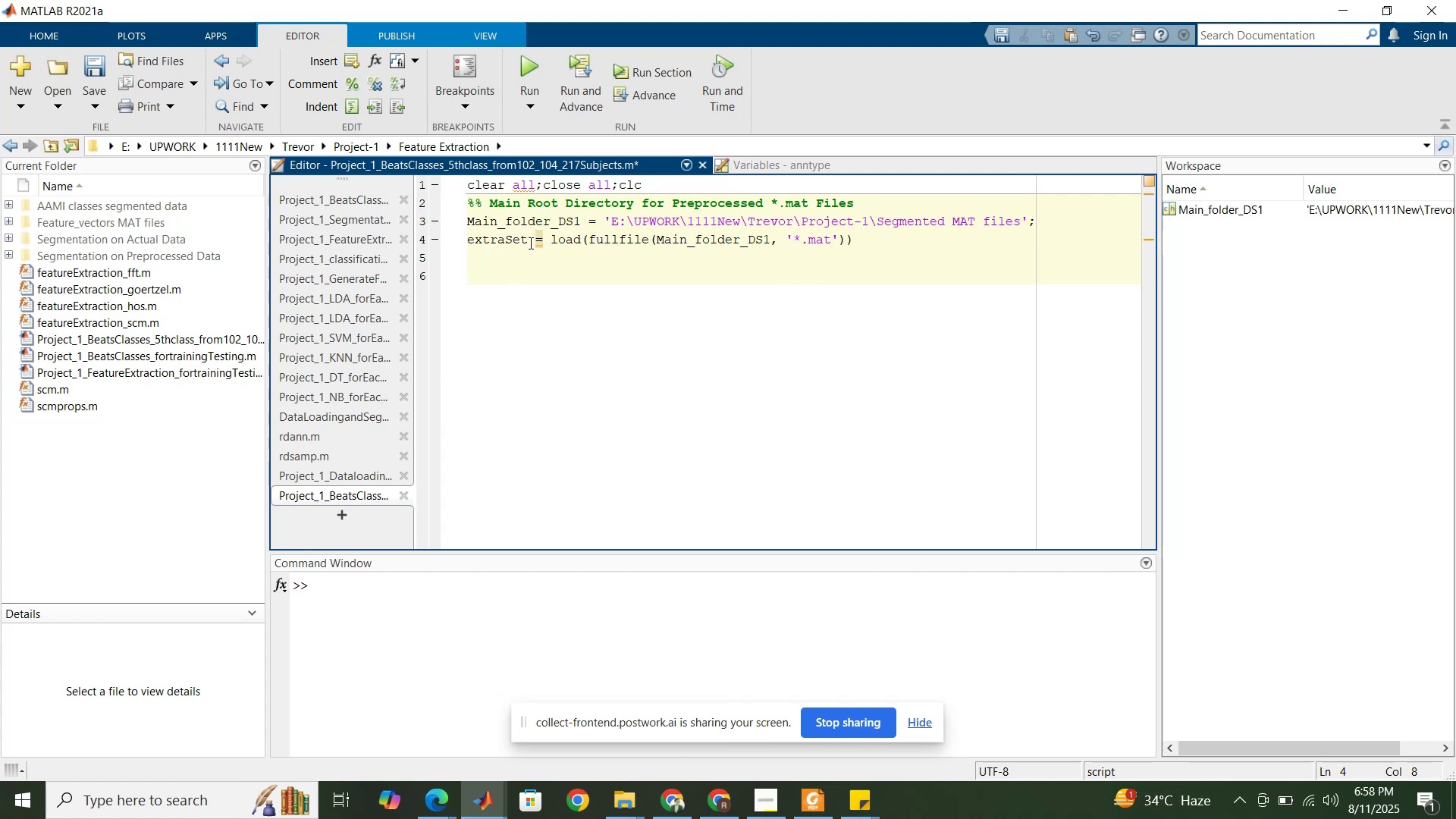 
left_click([529, 243])
 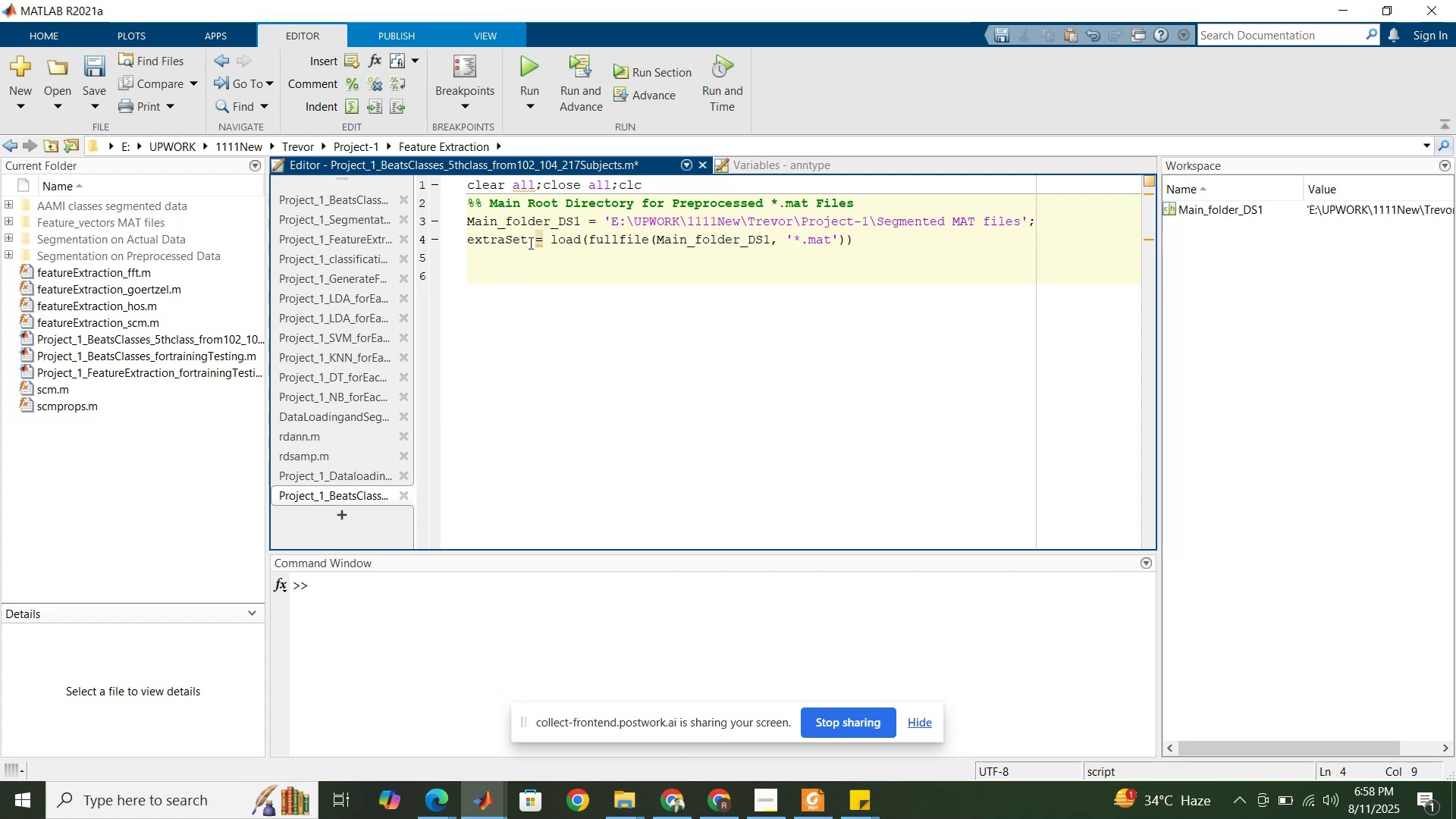 
key(Shift+BracketLeft)
 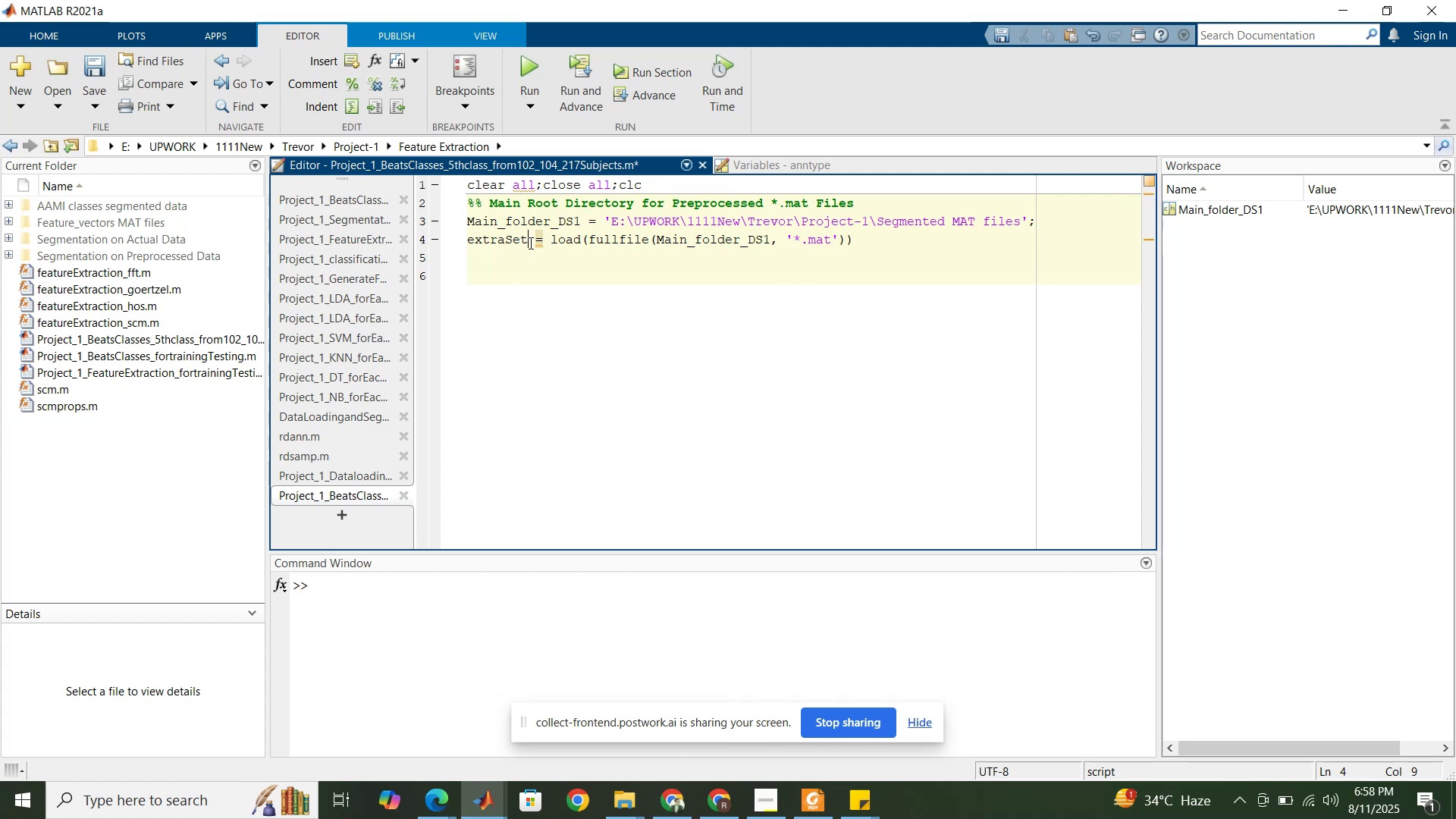 
key(Shift+BracketRight)
 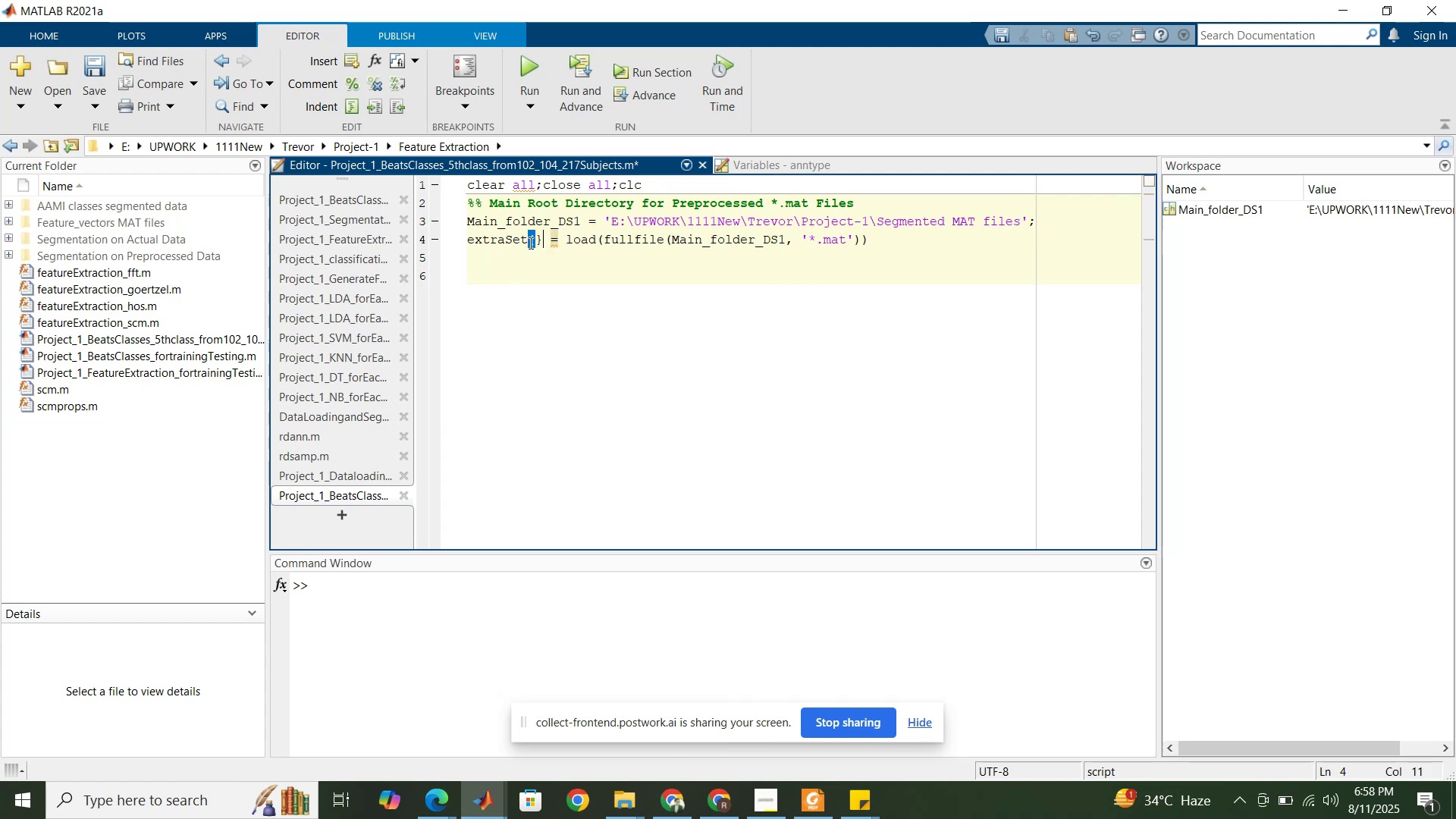 
key(ArrowLeft)
 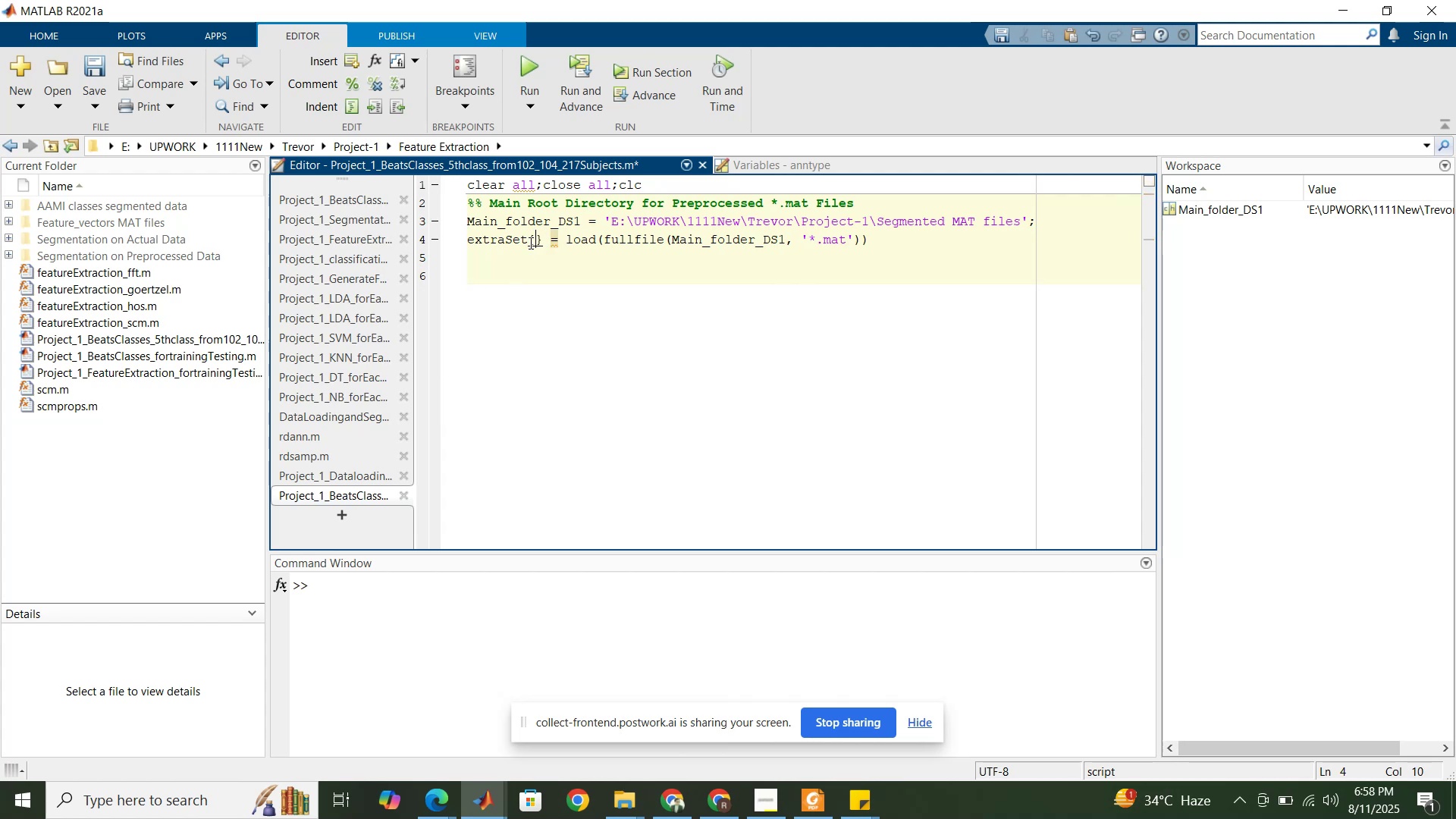 
key(I)
 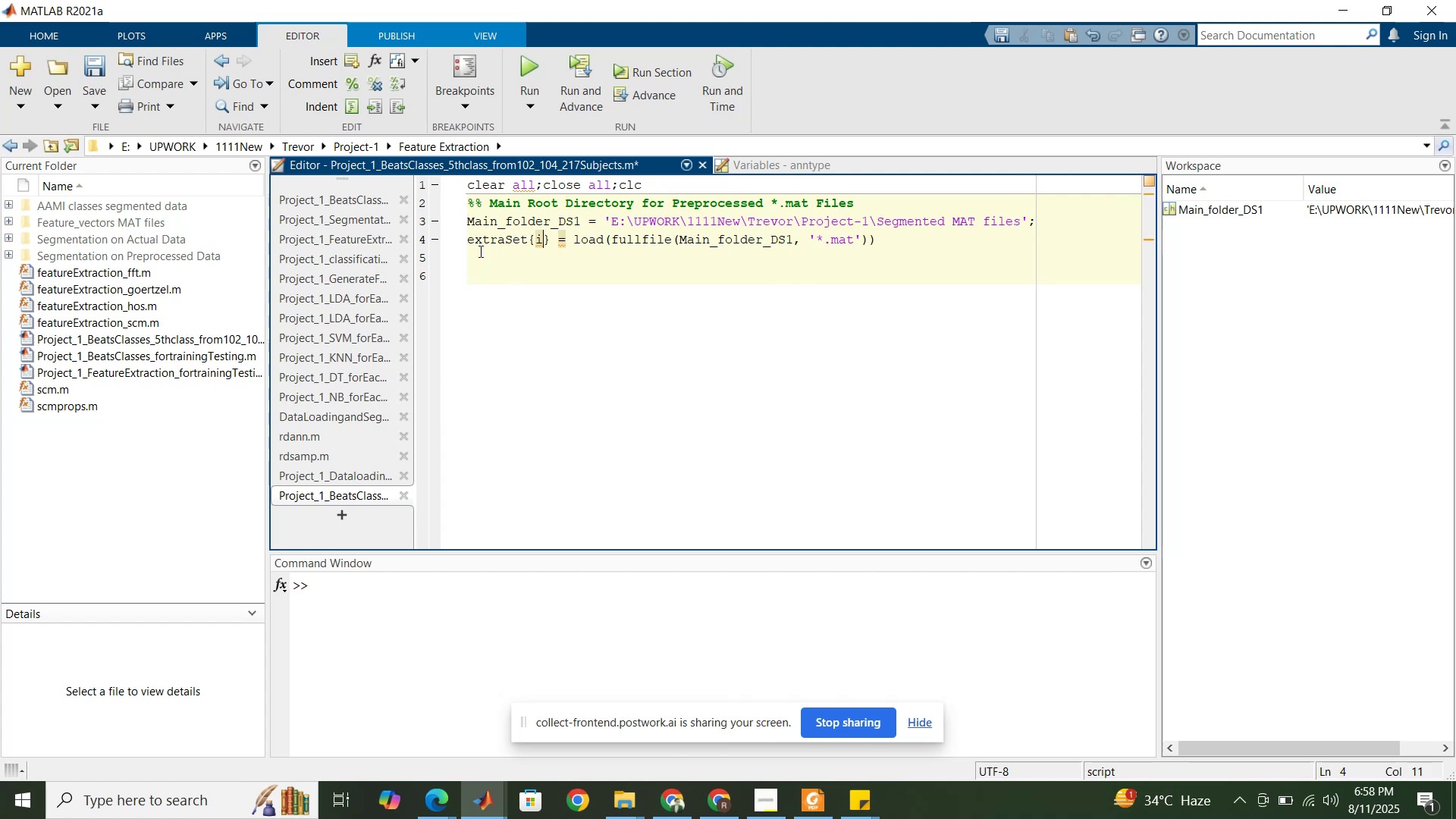 
left_click([466, 240])
 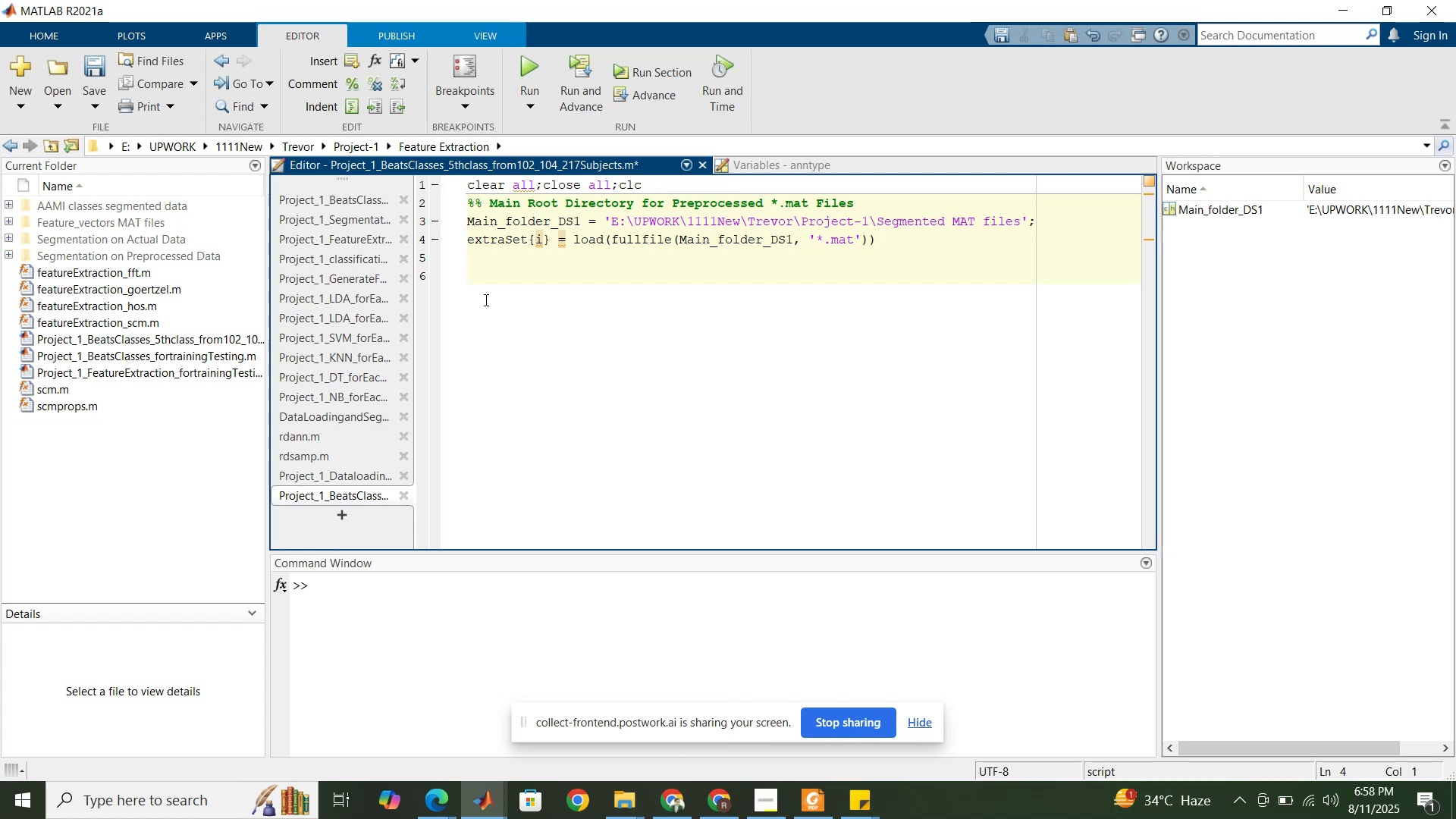 
key(Enter)
 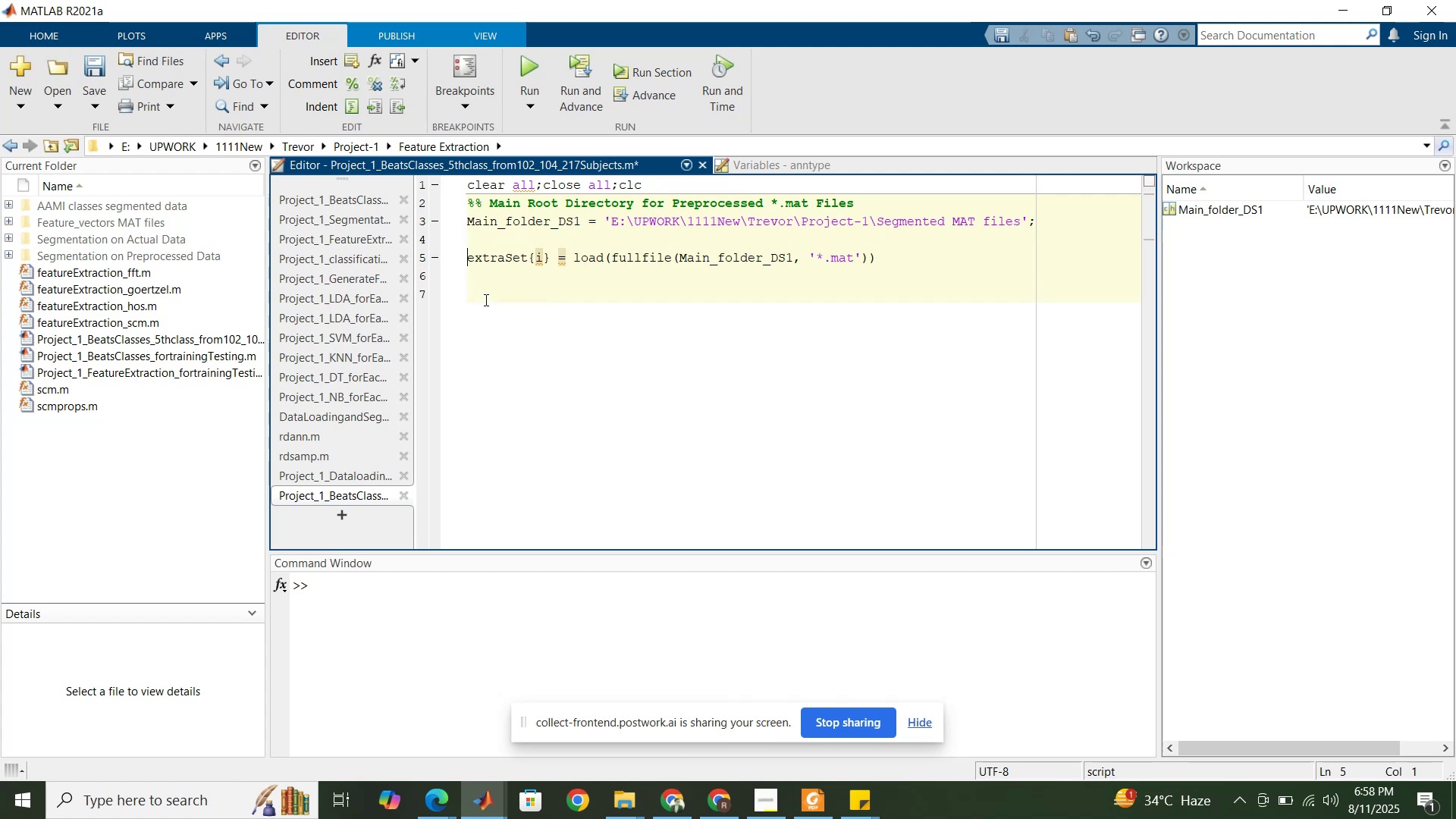 
key(ArrowUp)
 